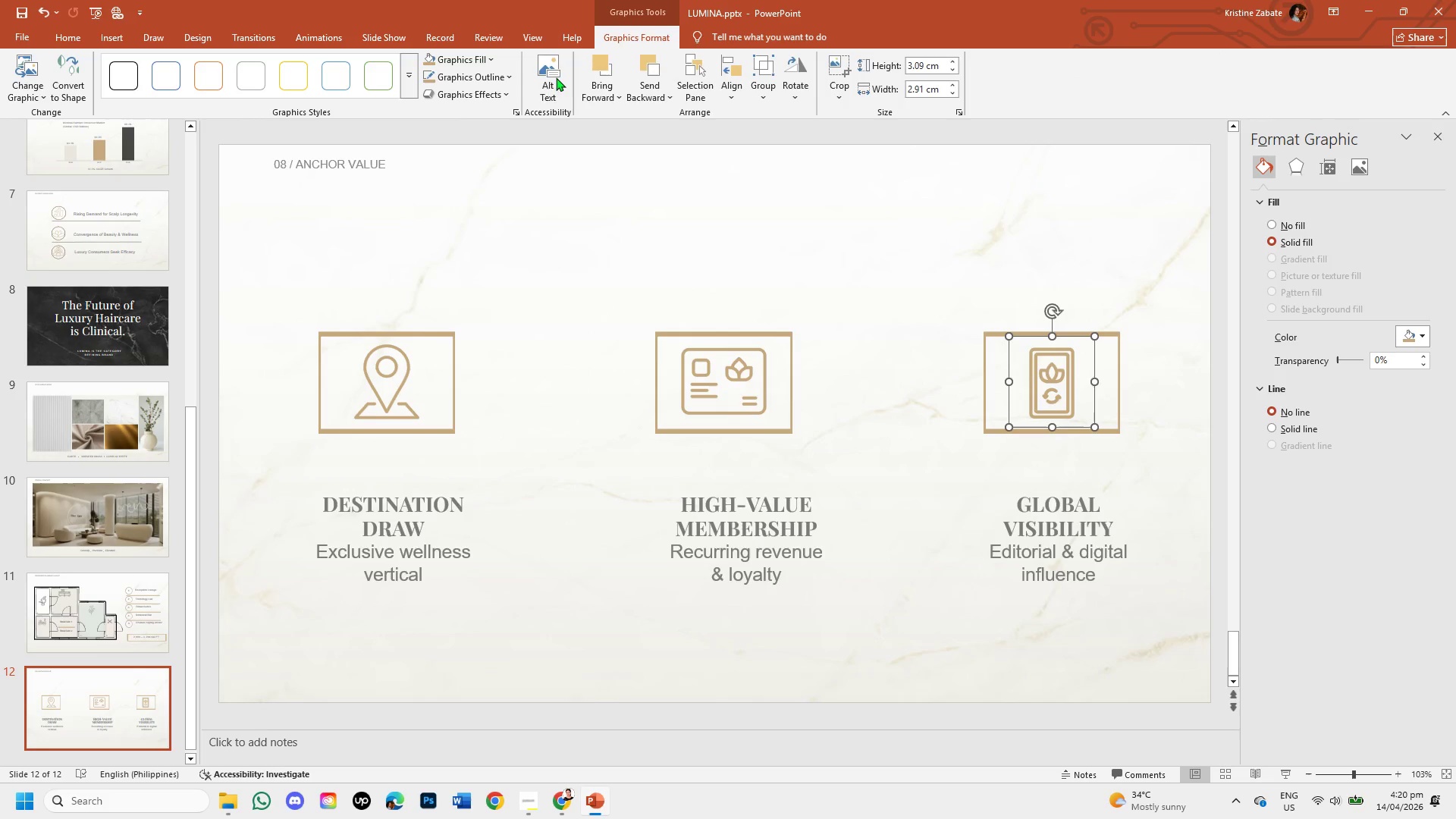 
left_click([494, 79])
 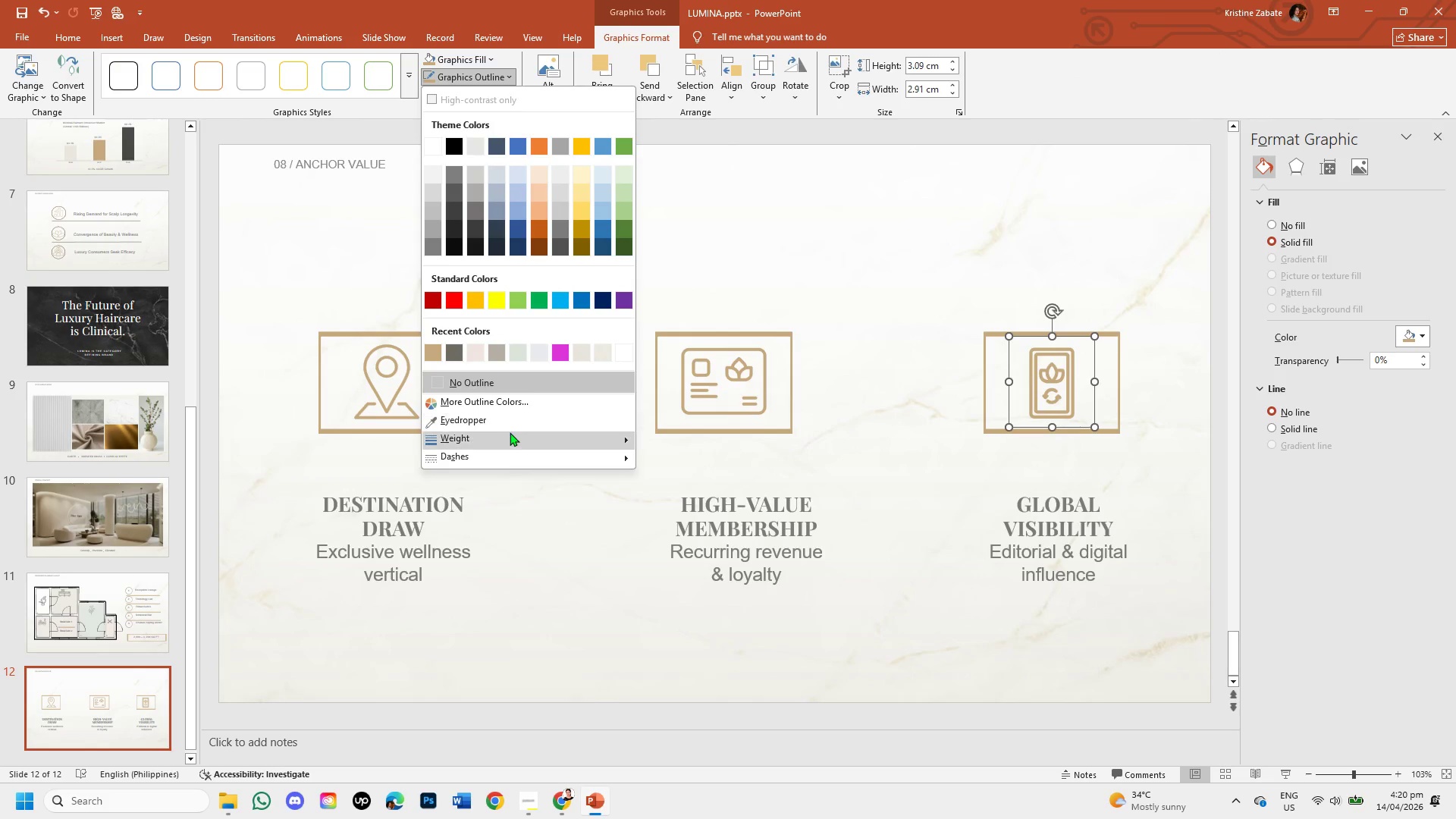 
left_click([509, 435])
 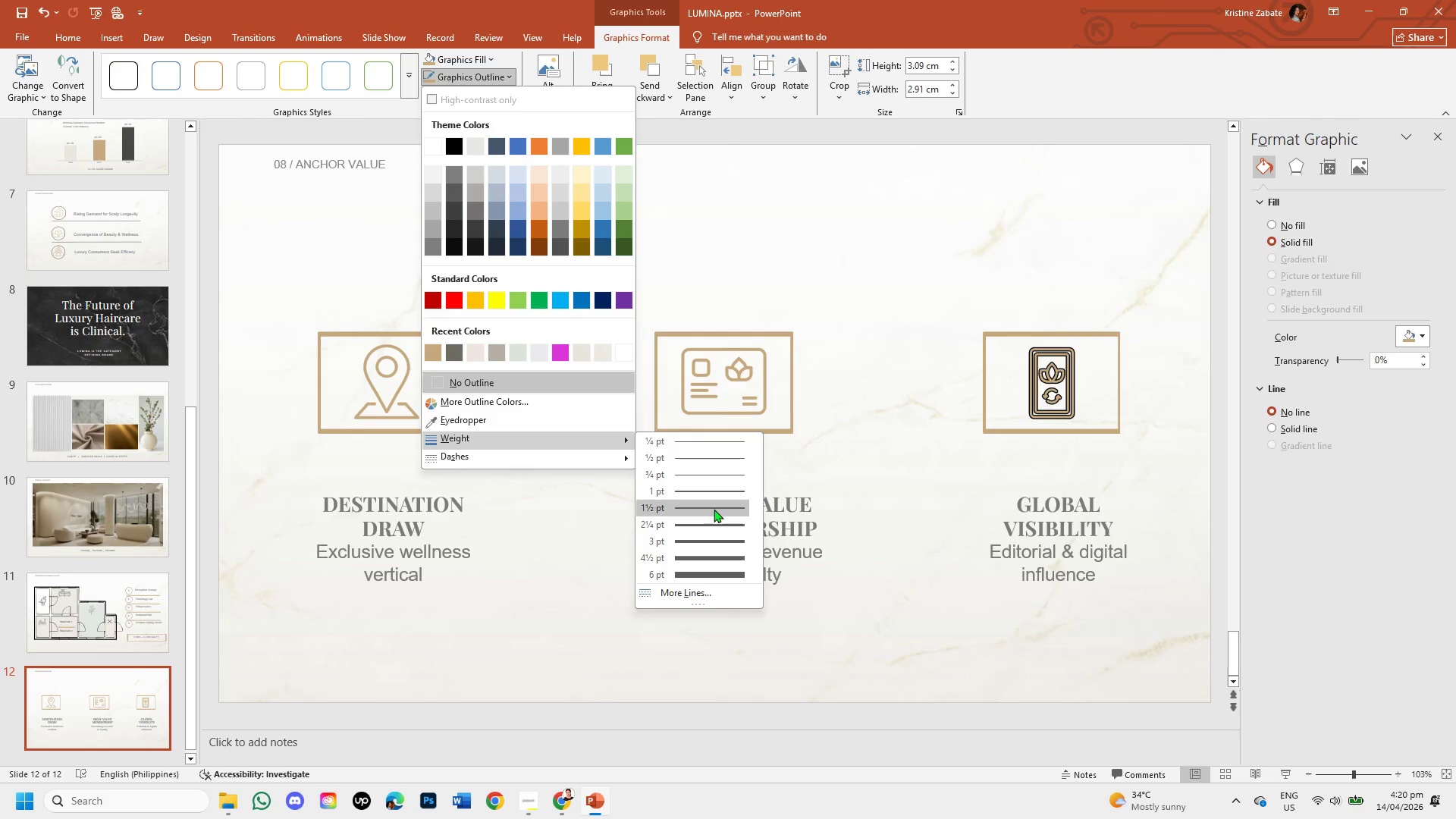 
left_click([701, 441])
 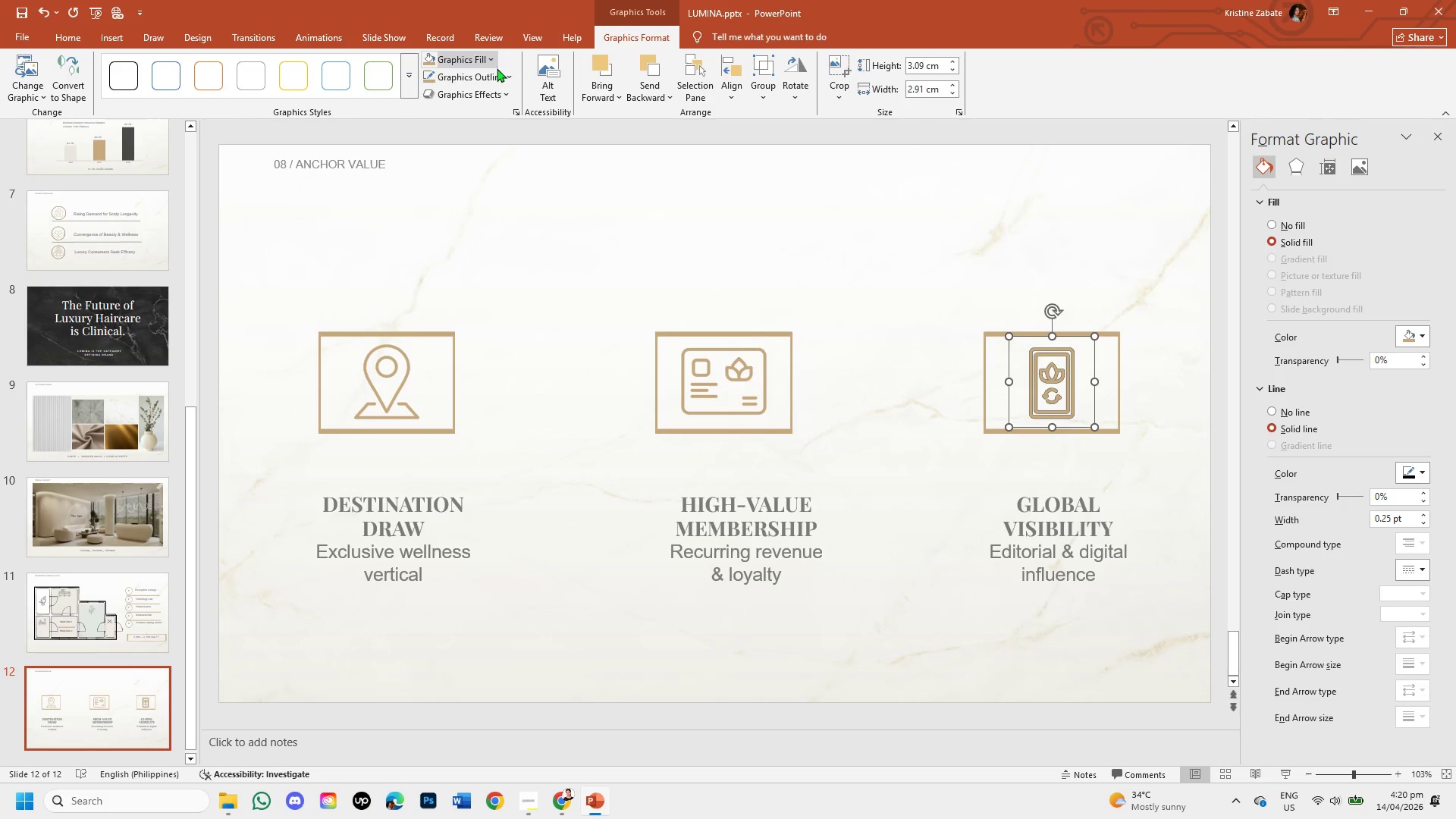 
left_click([497, 77])
 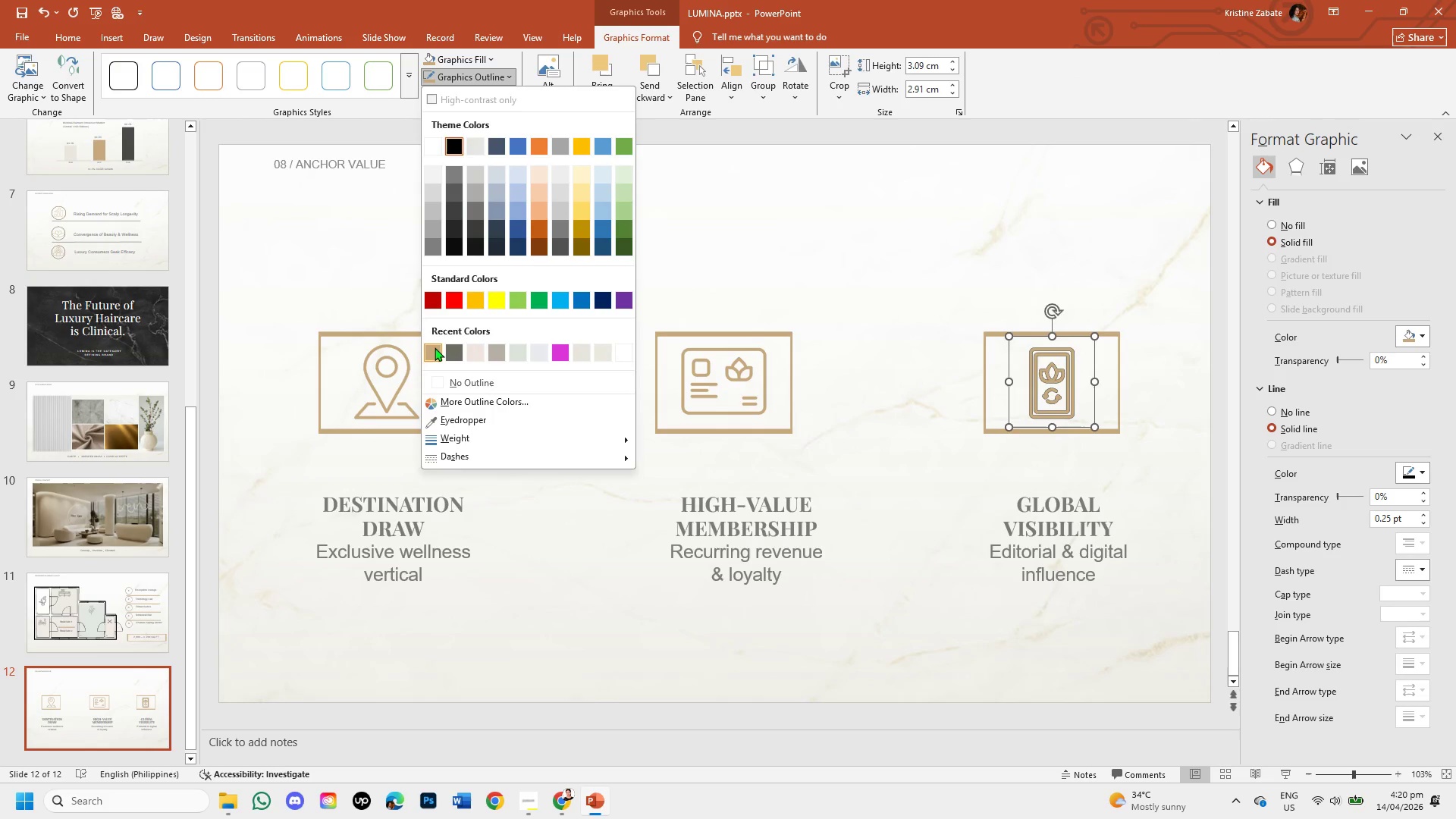 
left_click([435, 347])
 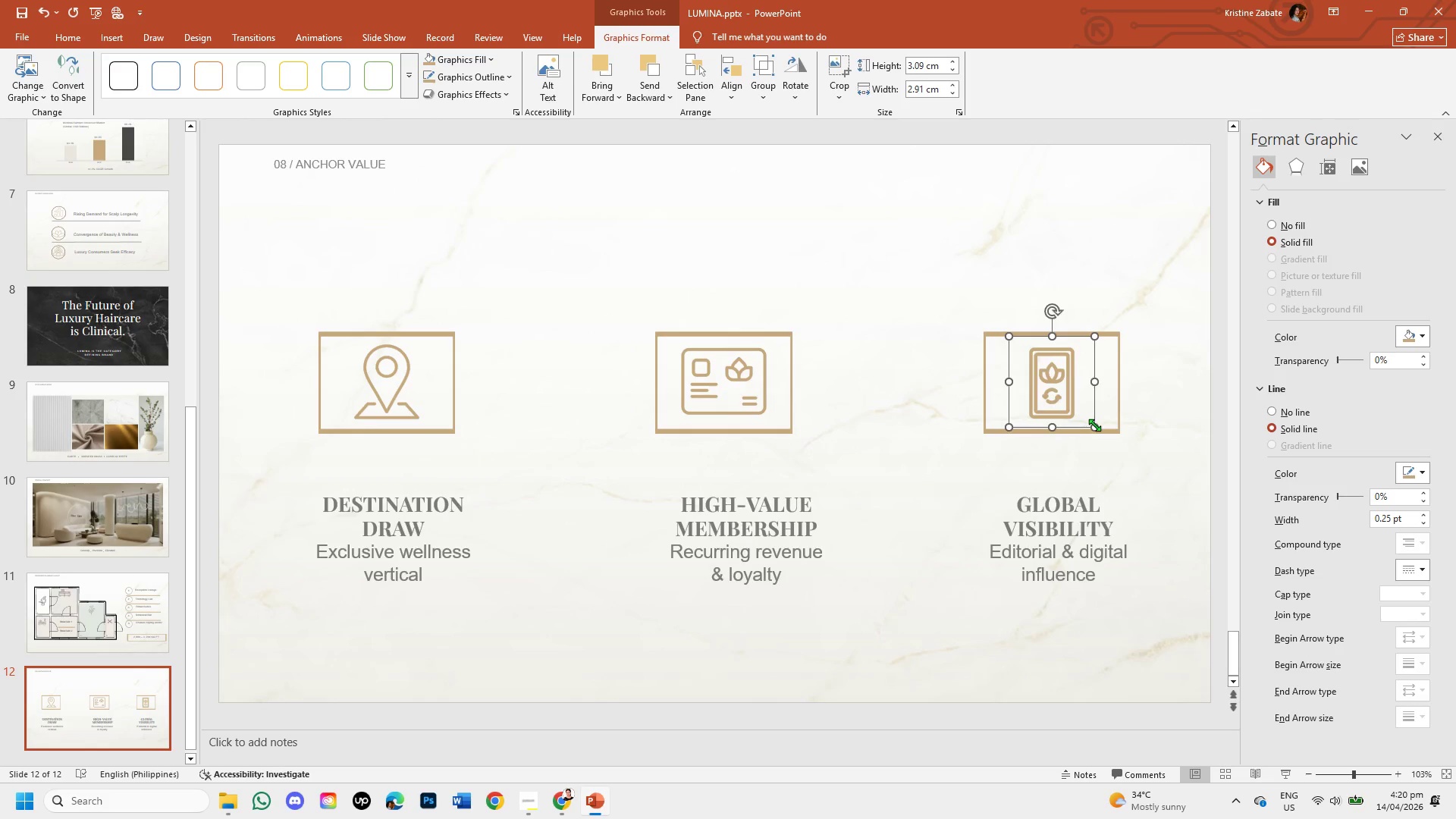 
left_click_drag(start_coordinate=[1098, 428], to_coordinate=[1106, 433])
 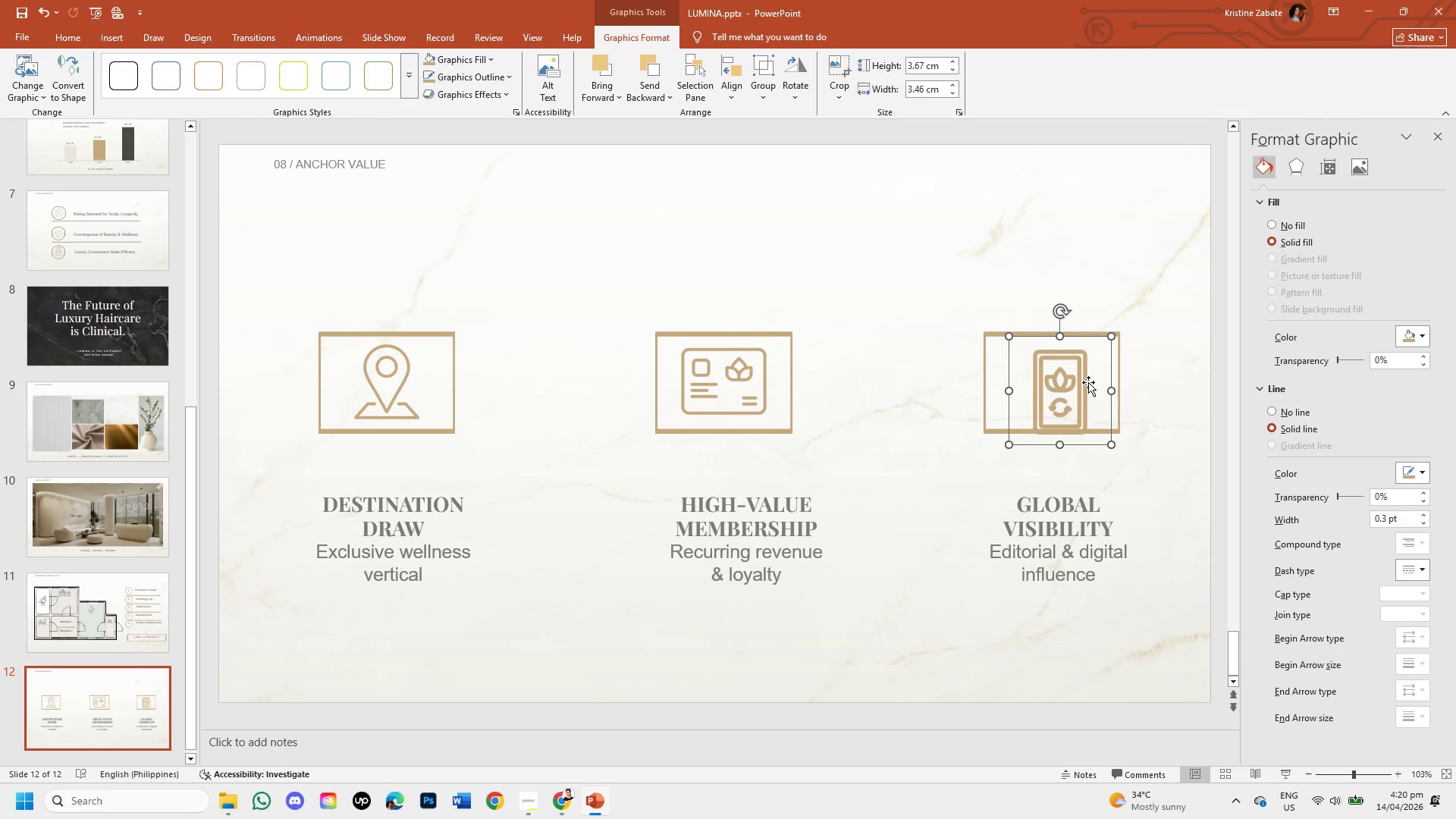 
left_click_drag(start_coordinate=[1087, 381], to_coordinate=[1080, 371])
 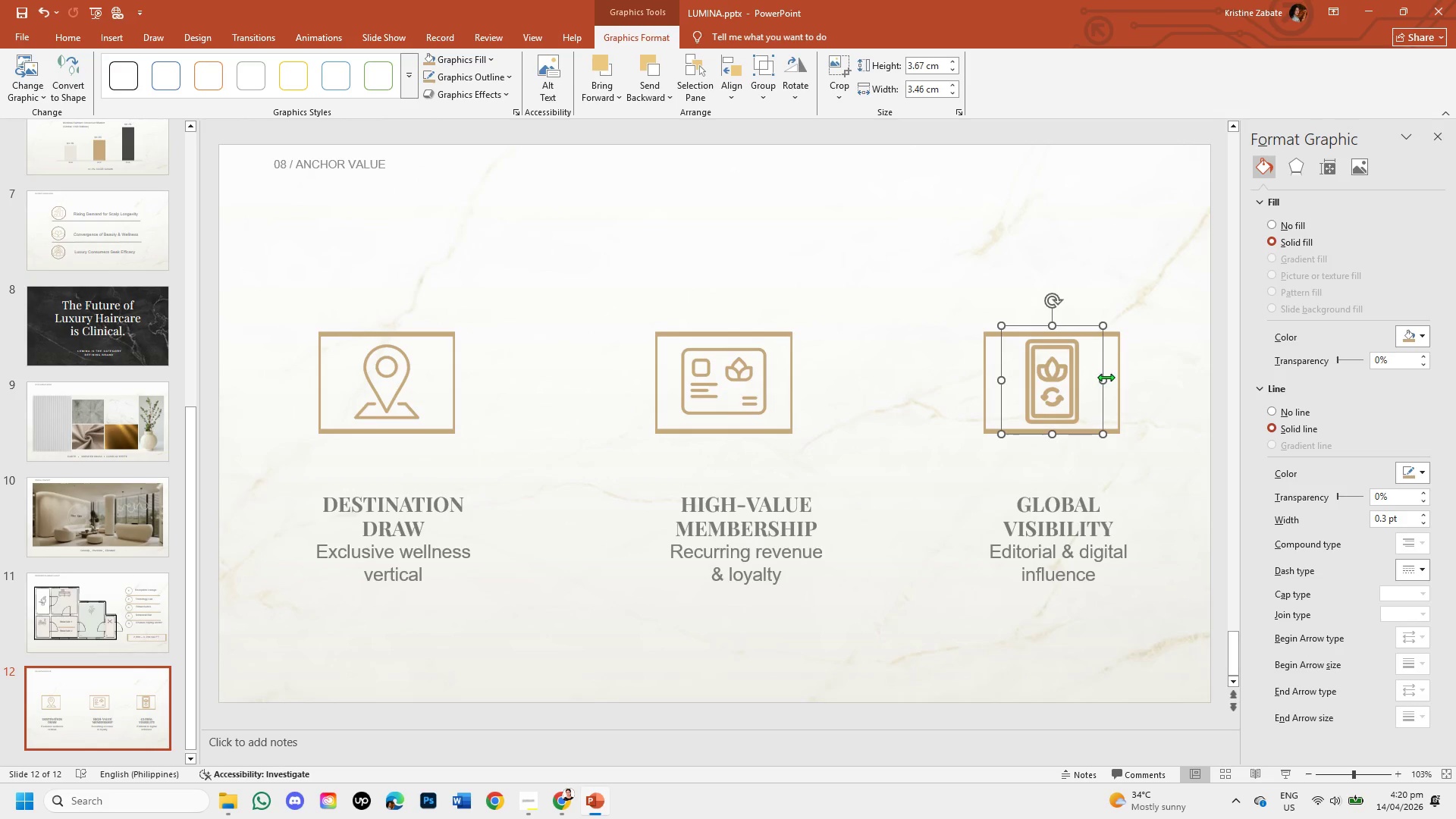 
left_click_drag(start_coordinate=[1106, 384], to_coordinate=[1112, 385])
 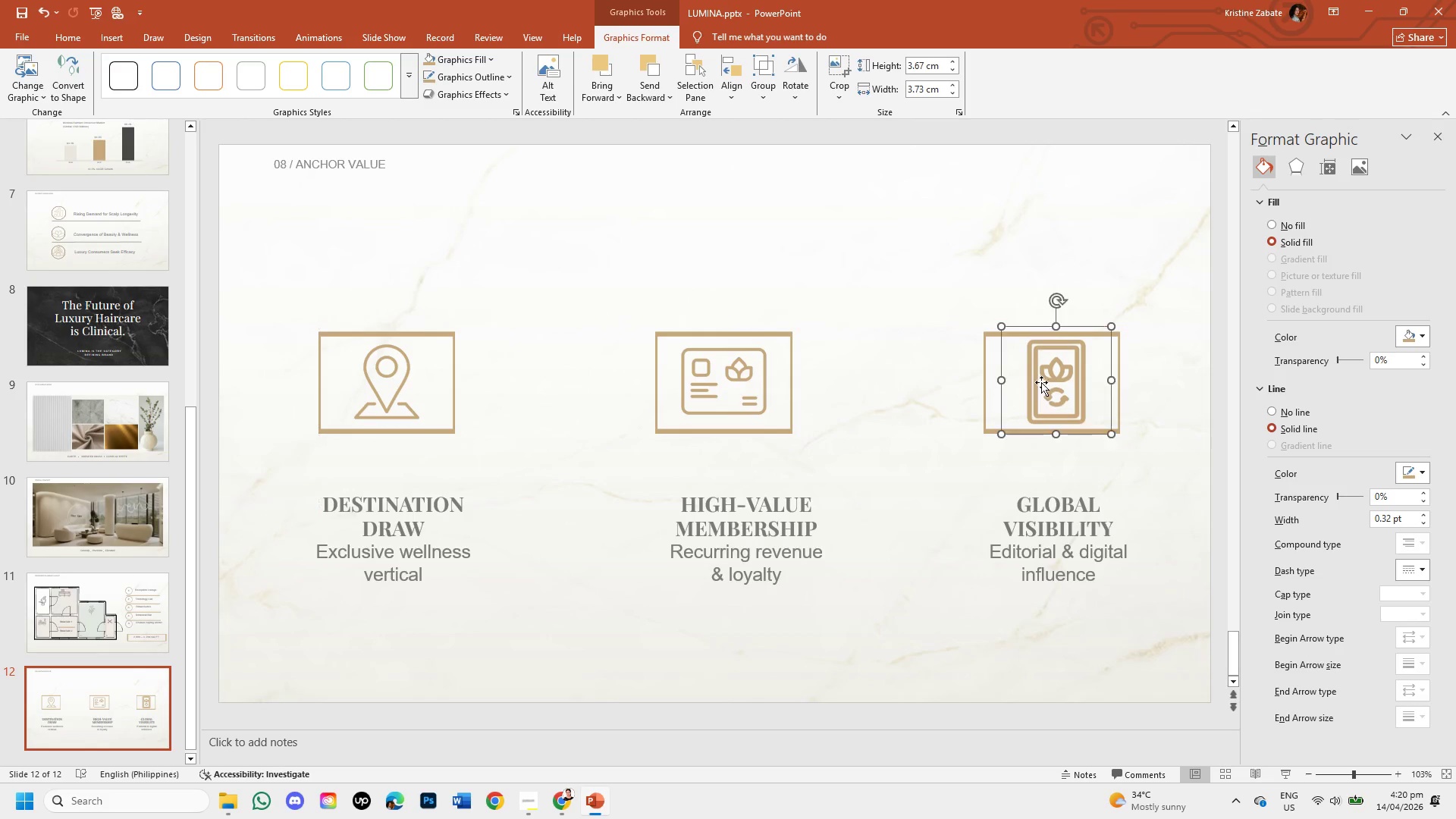 
left_click_drag(start_coordinate=[1113, 325], to_coordinate=[1110, 331])
 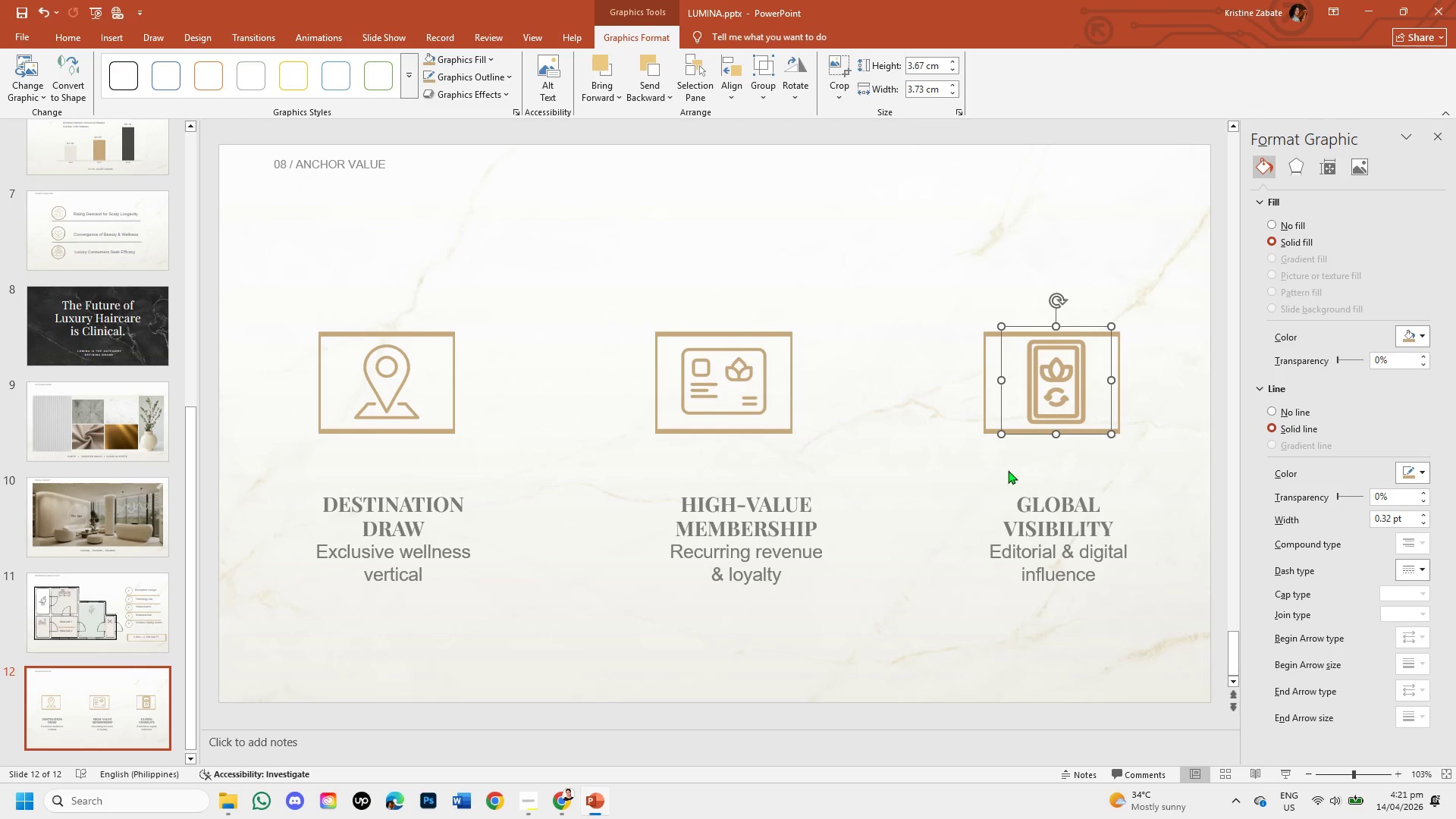 
key(Control+Z)
 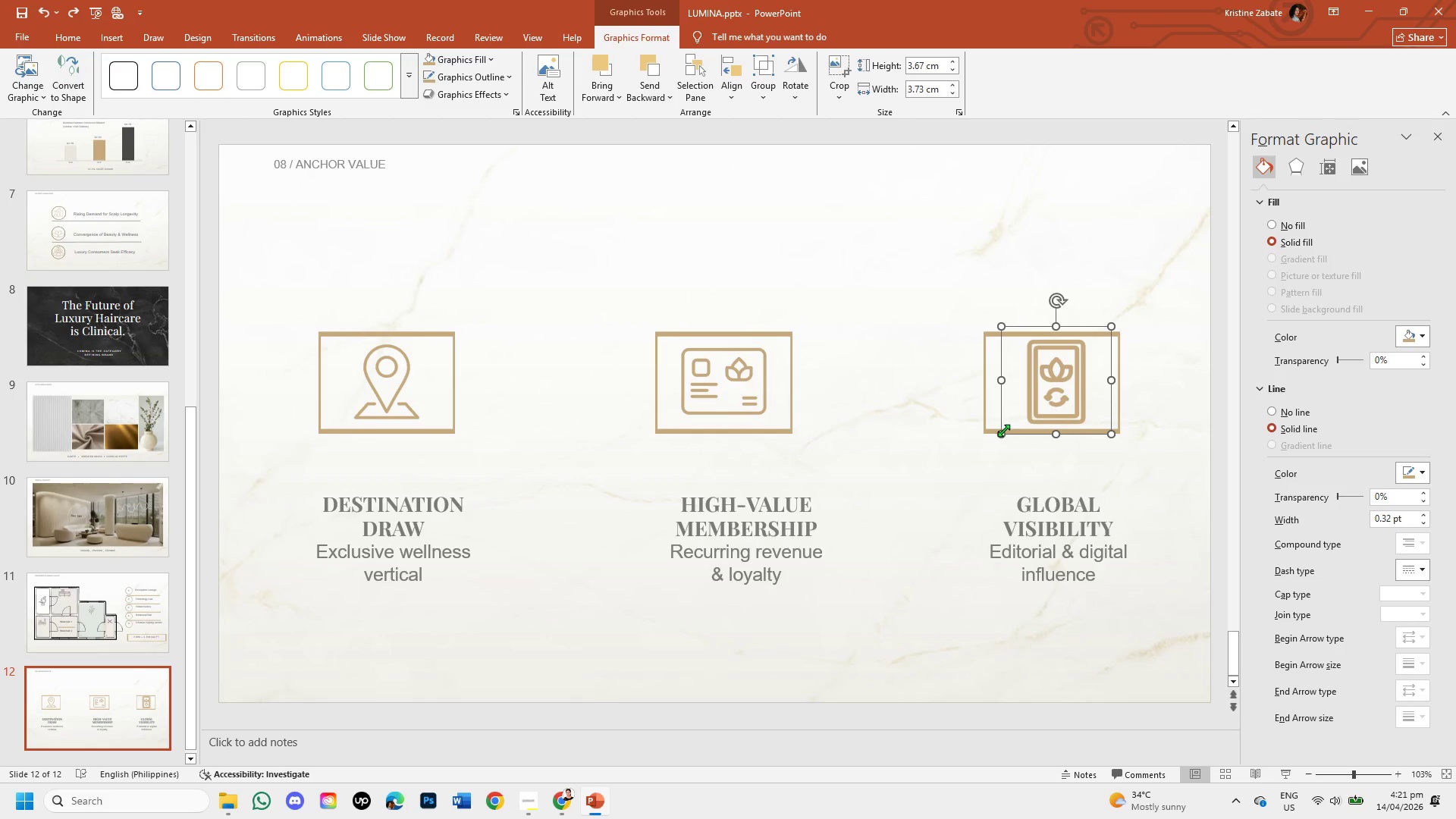 
left_click_drag(start_coordinate=[1003, 430], to_coordinate=[1018, 417])
 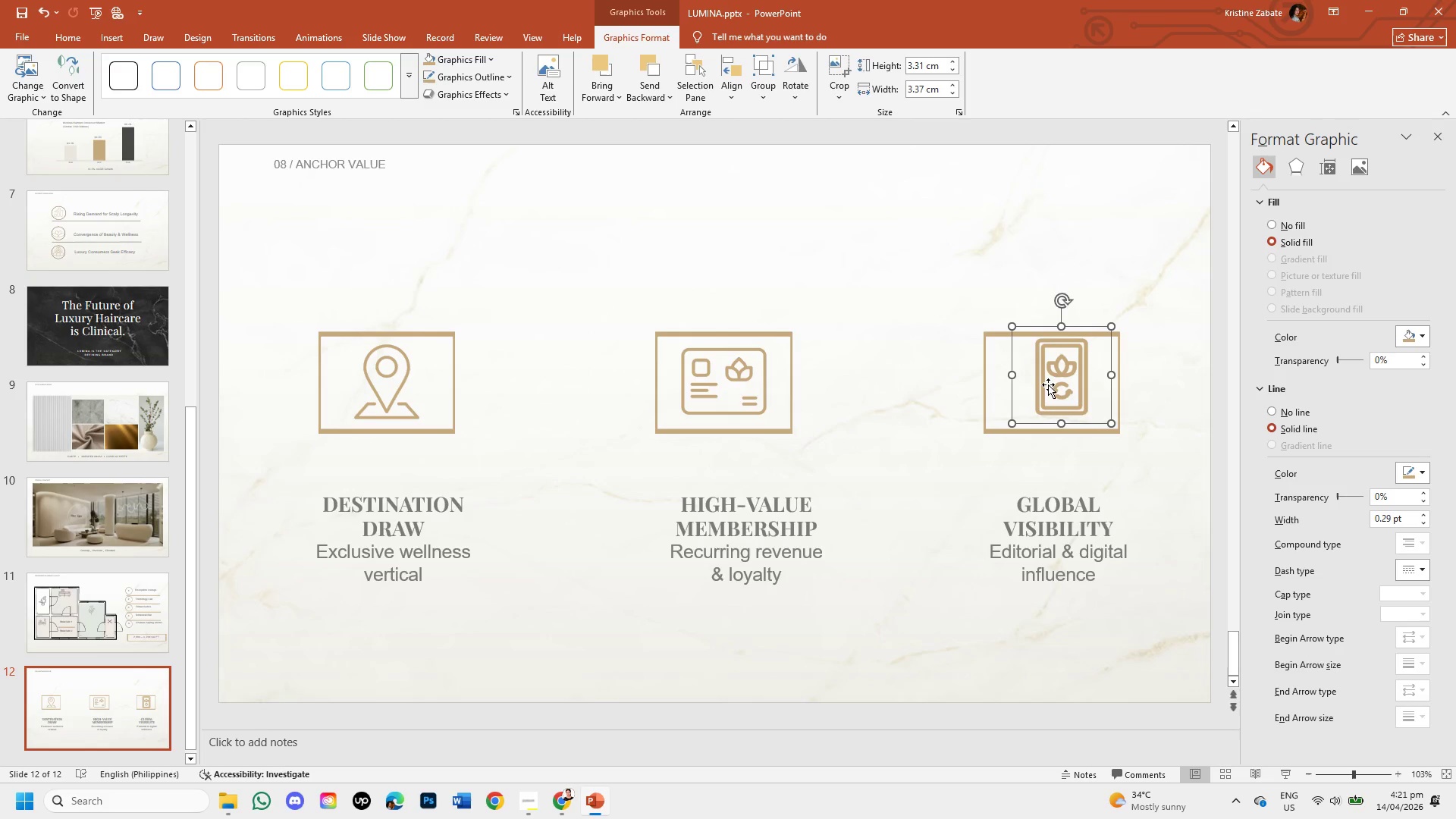 
left_click_drag(start_coordinate=[1049, 384], to_coordinate=[1040, 388])
 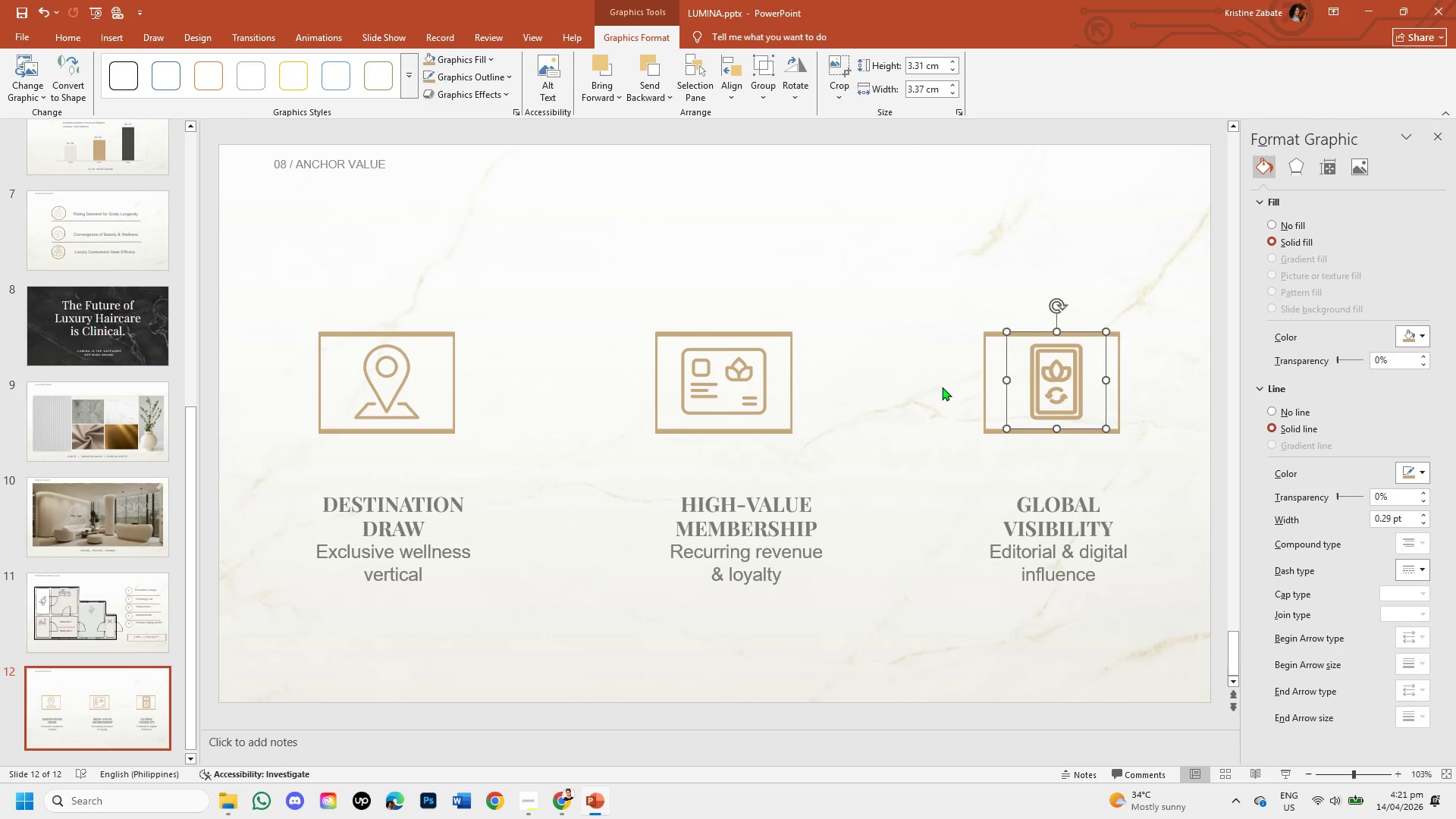 
left_click([942, 387])
 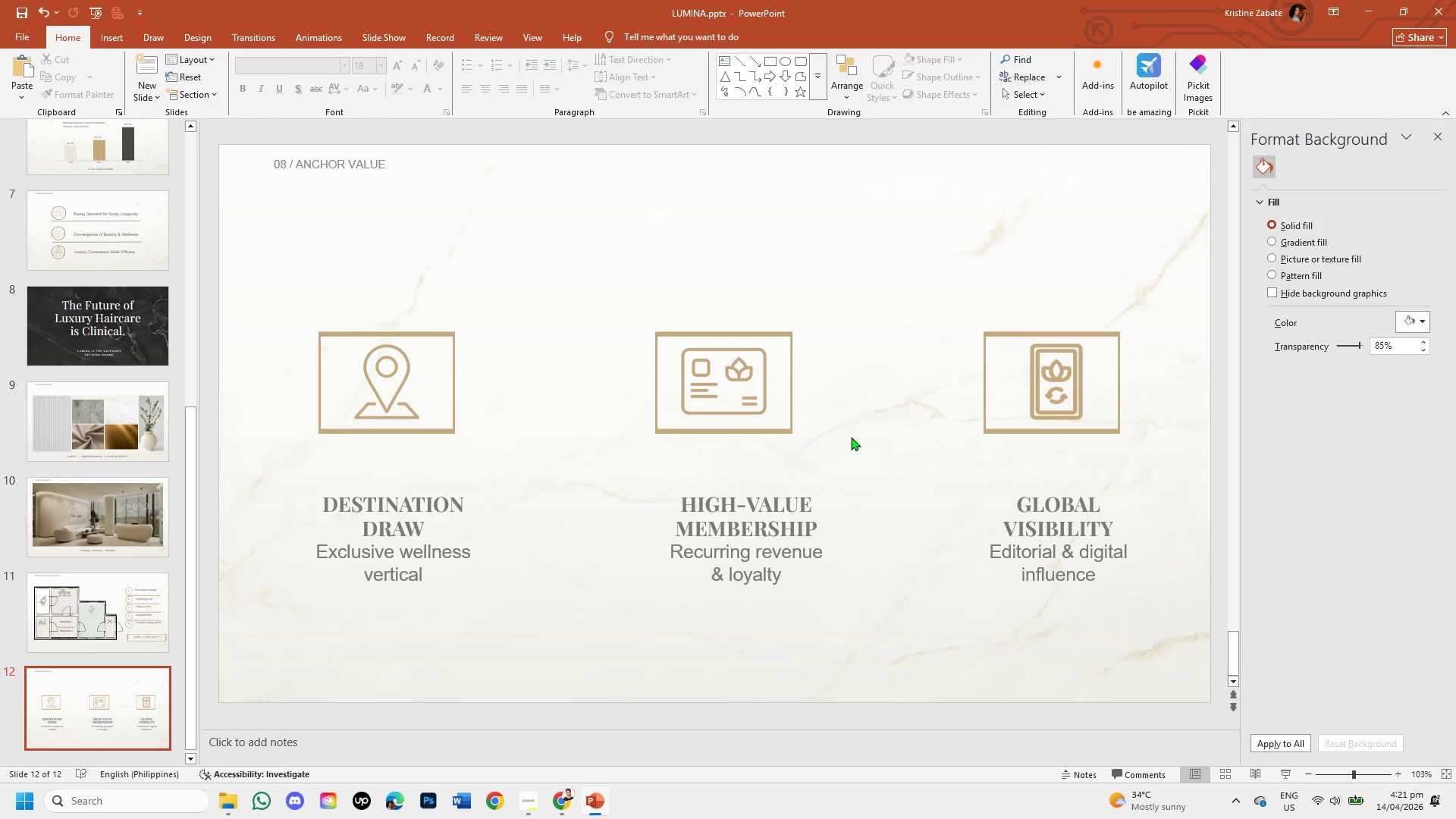 
wait(8.05)
 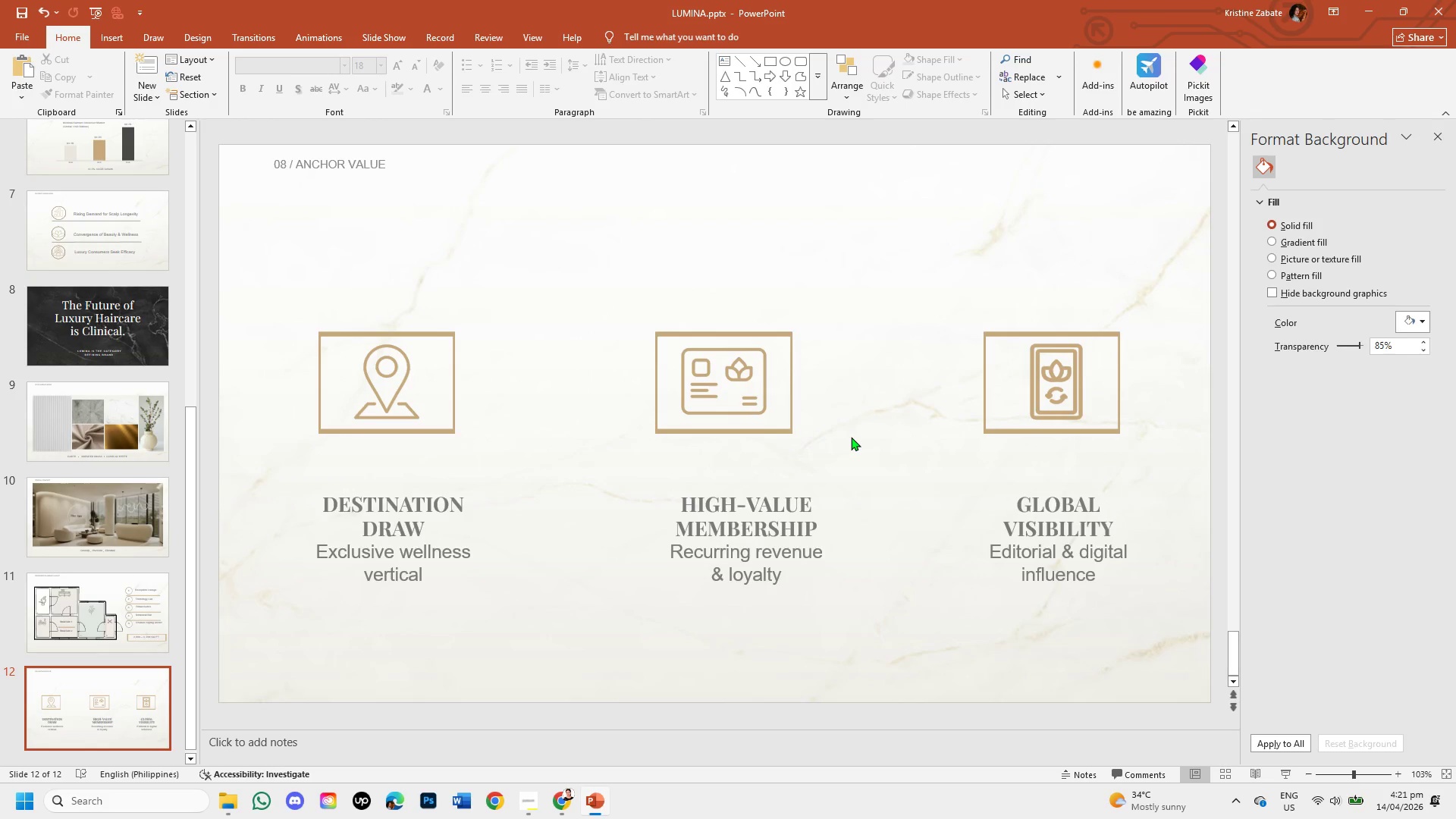 
left_click_drag(start_coordinate=[402, 552], to_coordinate=[430, 580])
 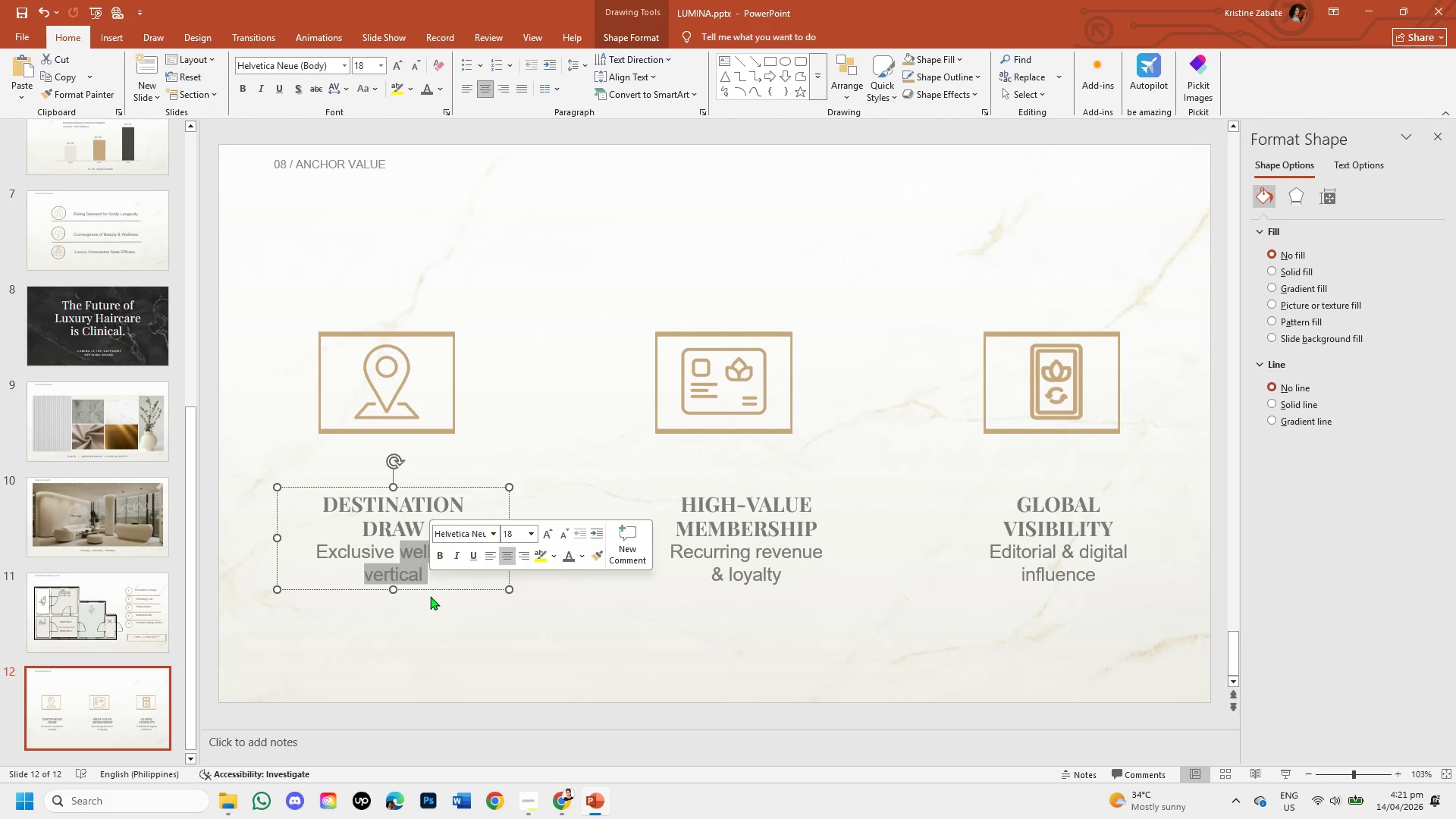 
key(Control+C)
 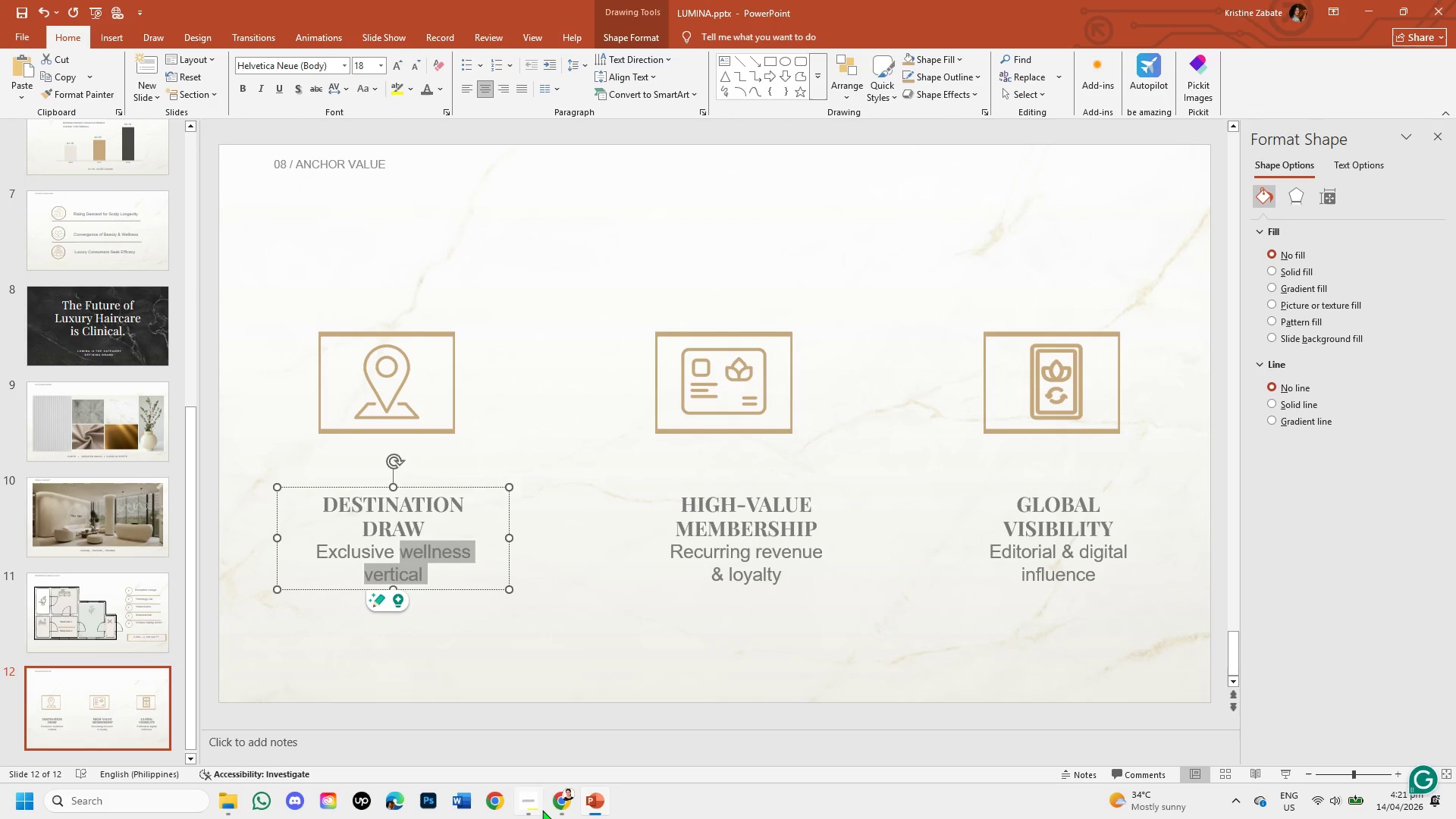 
left_click([559, 807])
 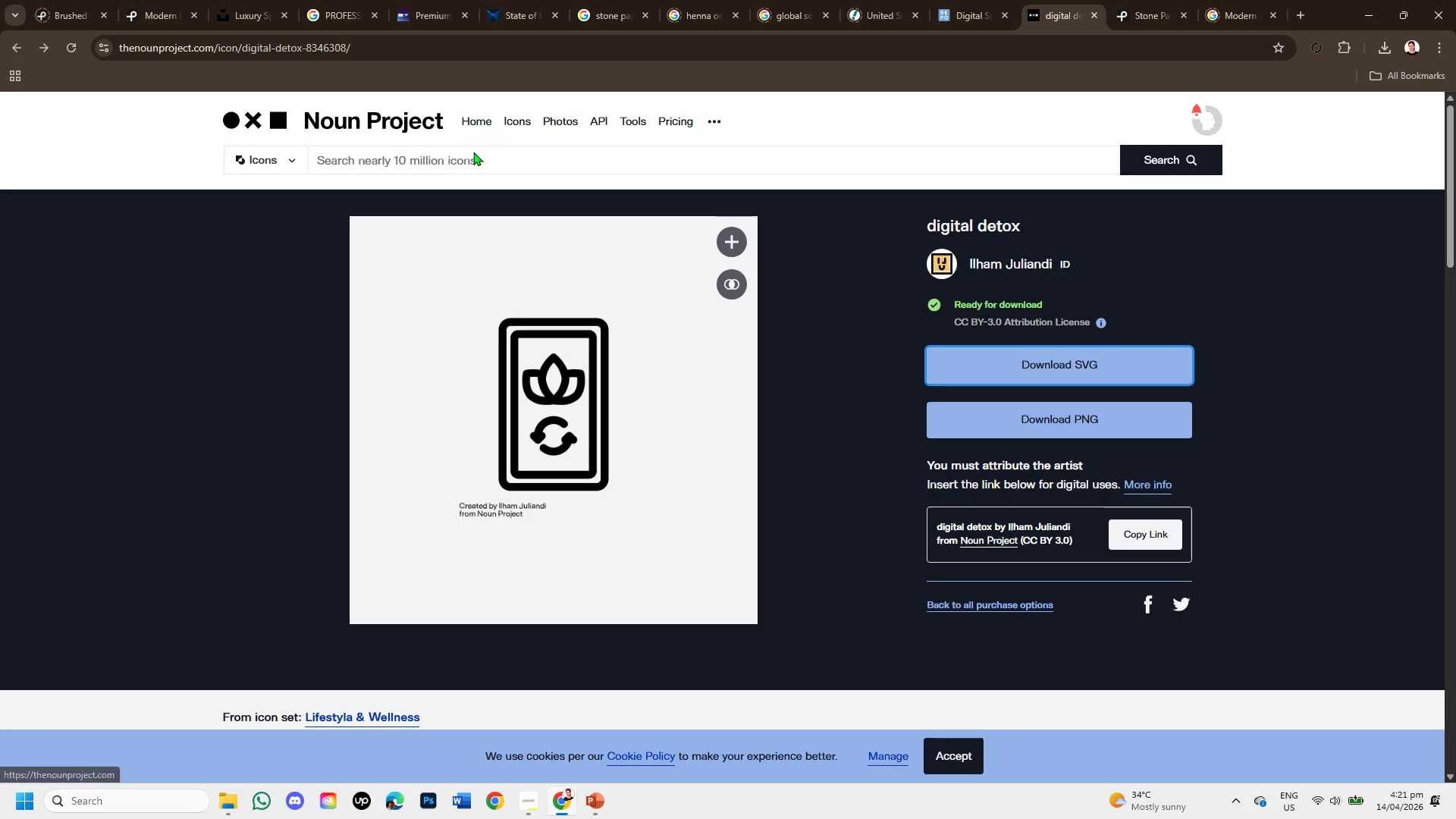 
left_click([472, 161])
 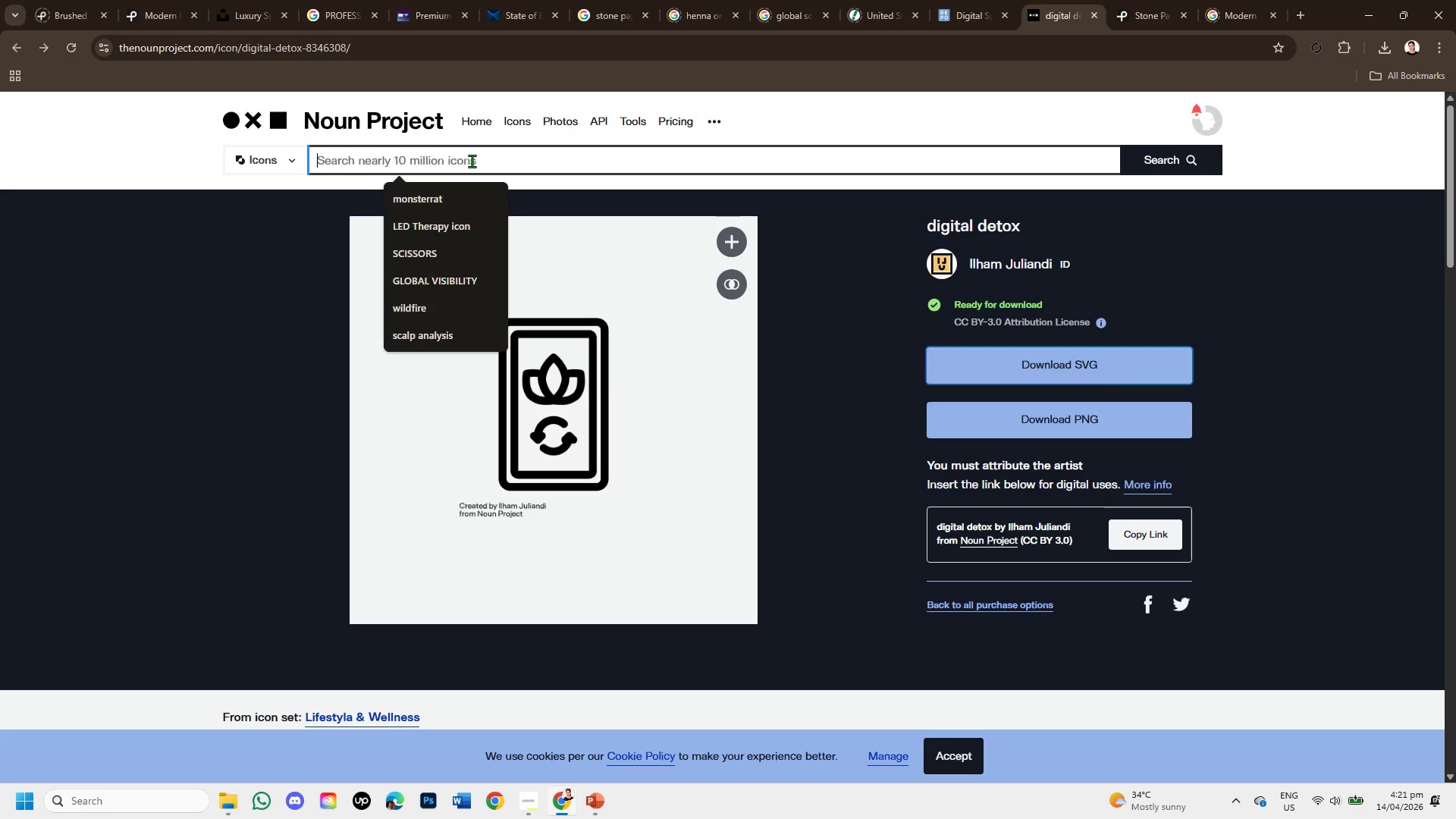 
key(Control+V)
 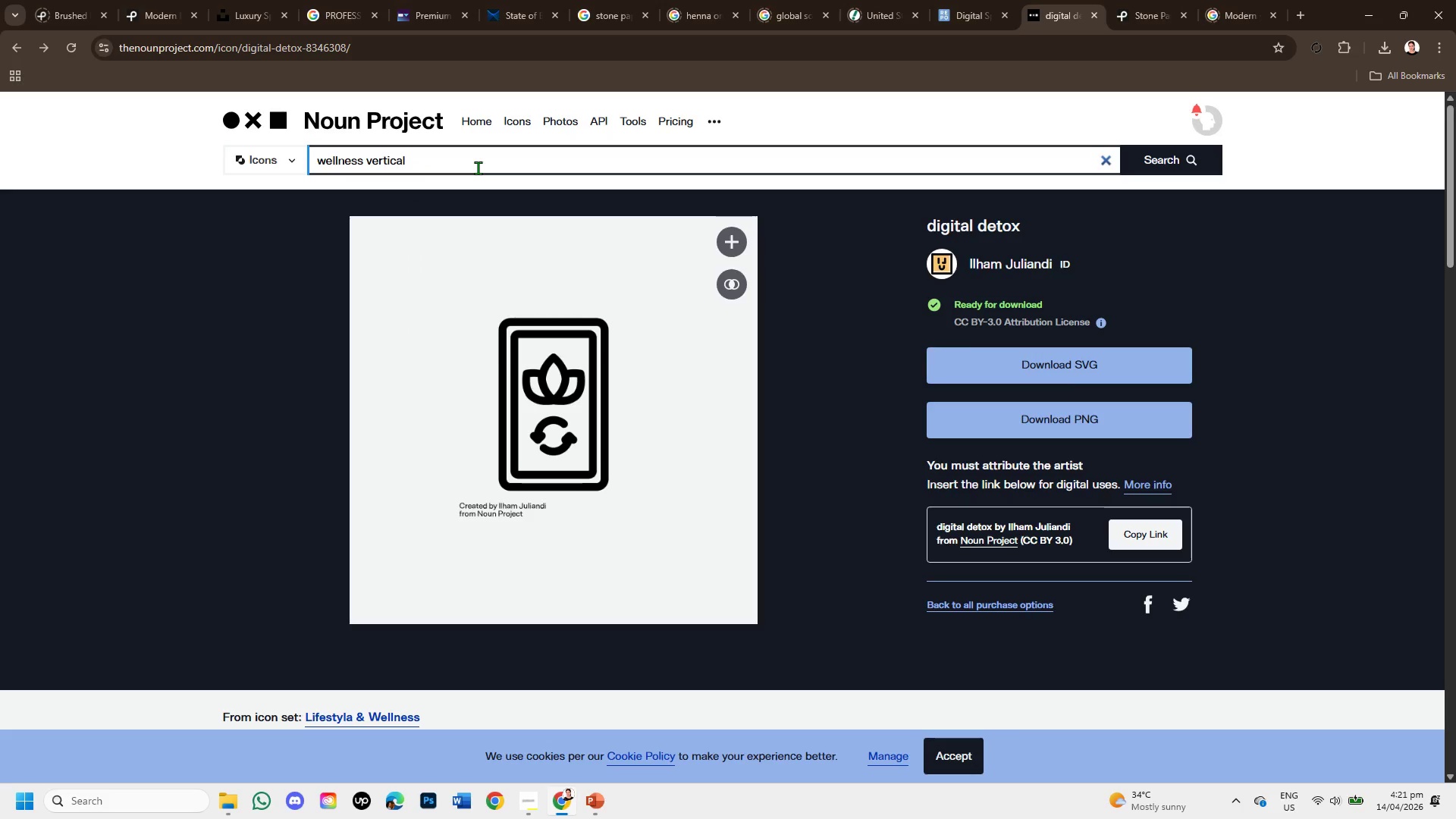 
key(Enter)
 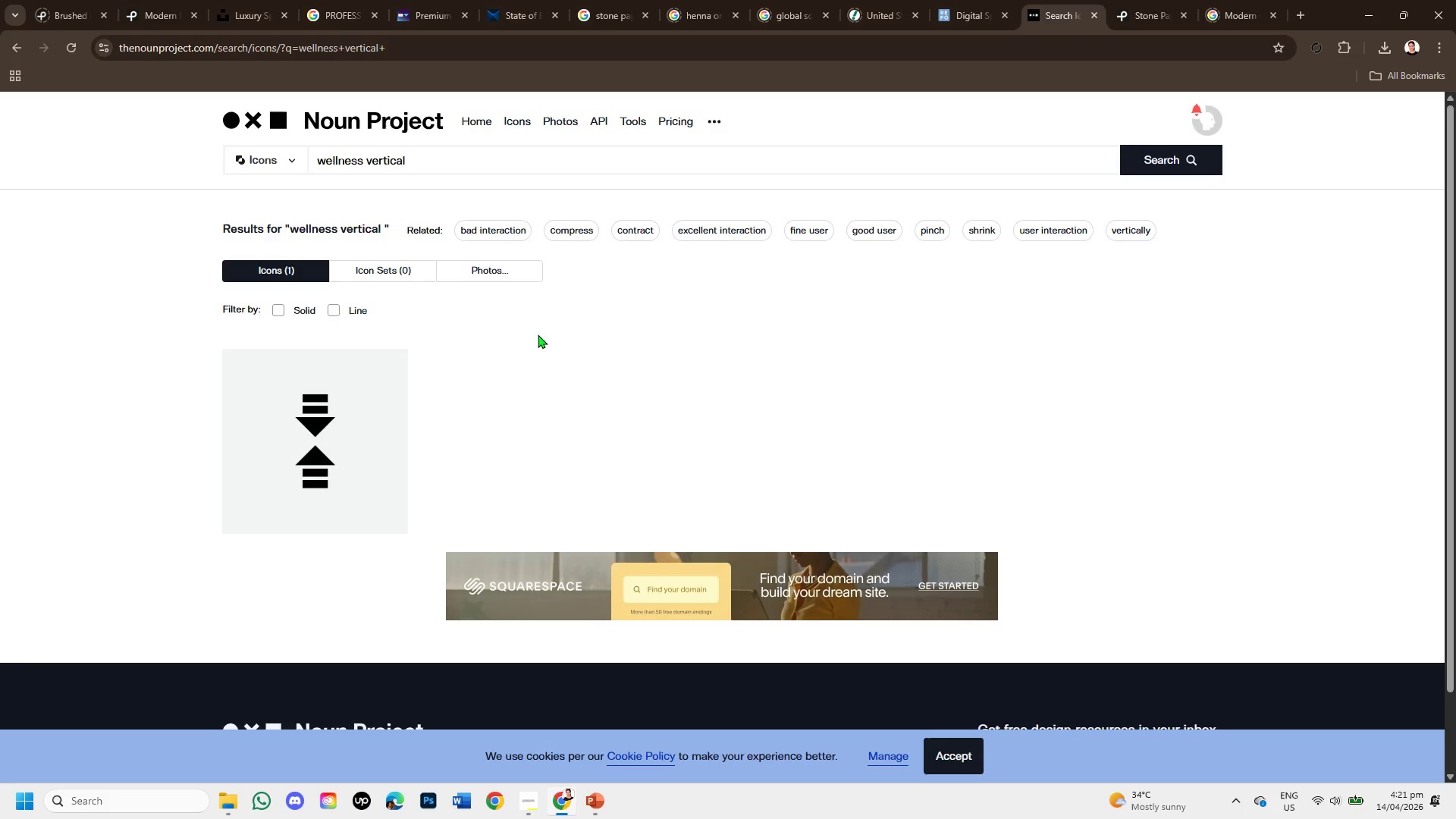 
left_click([428, 155])
 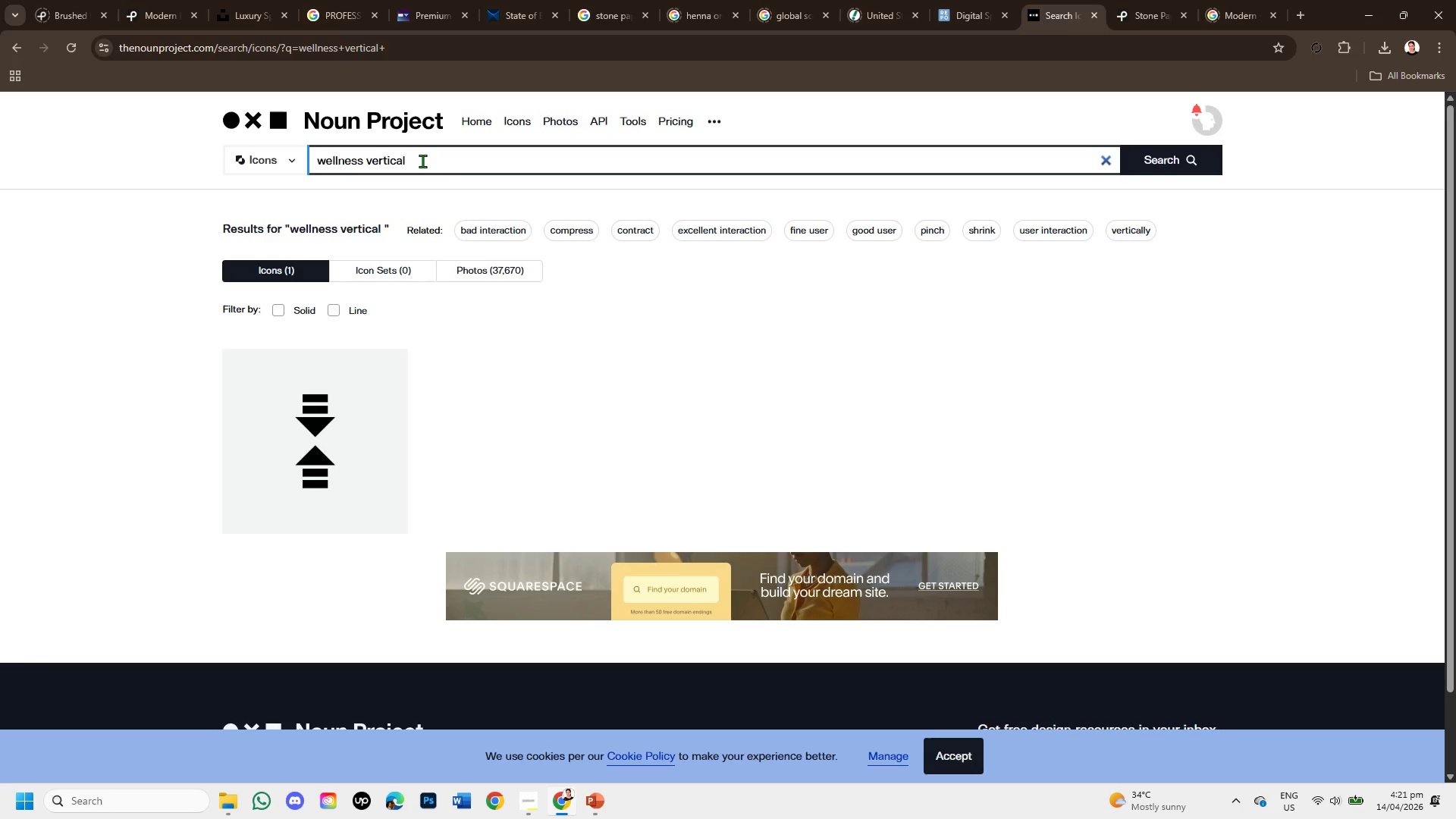 
hold_key(key=Backspace, duration=0.56)
 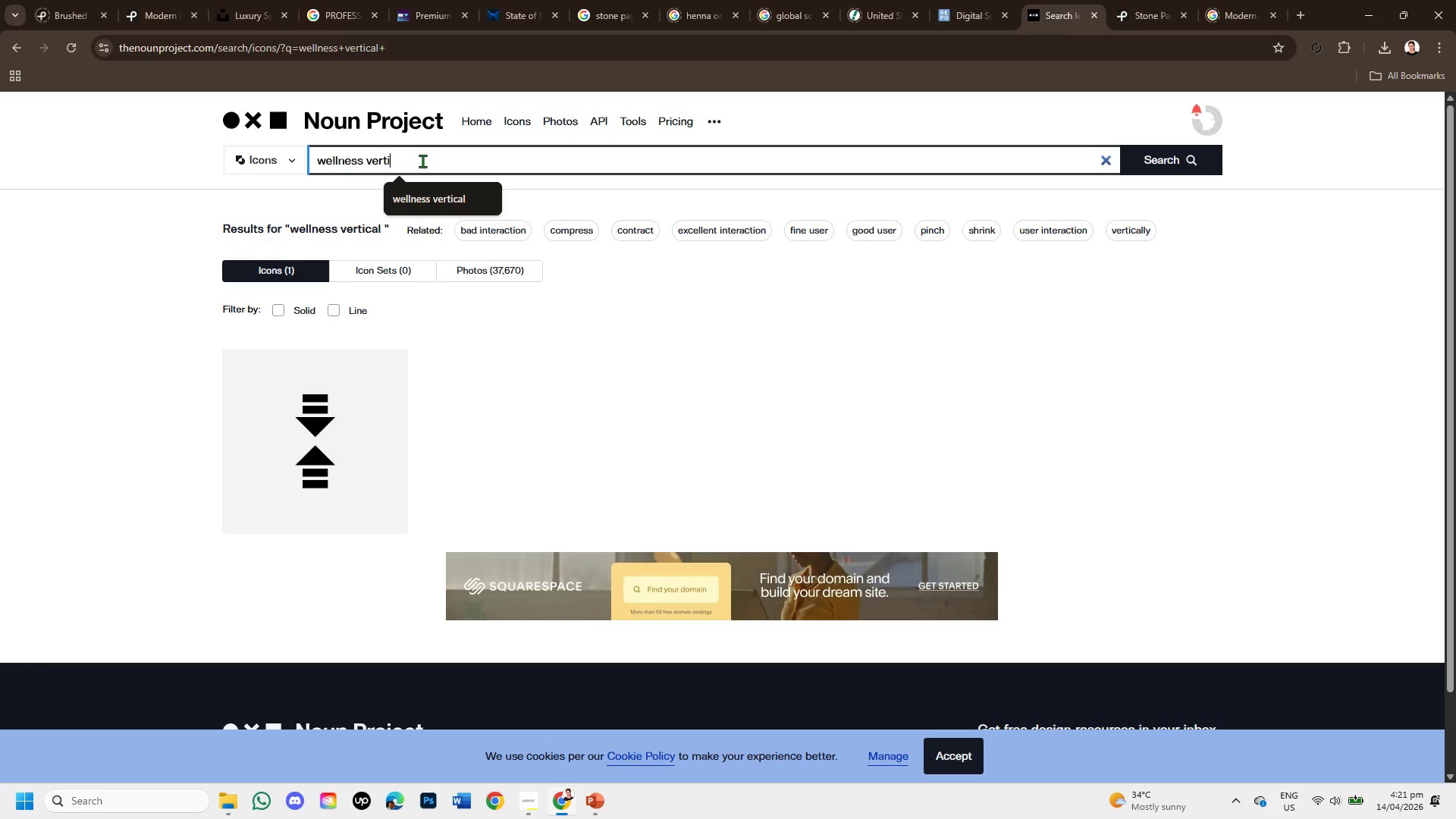 
key(Backspace)
 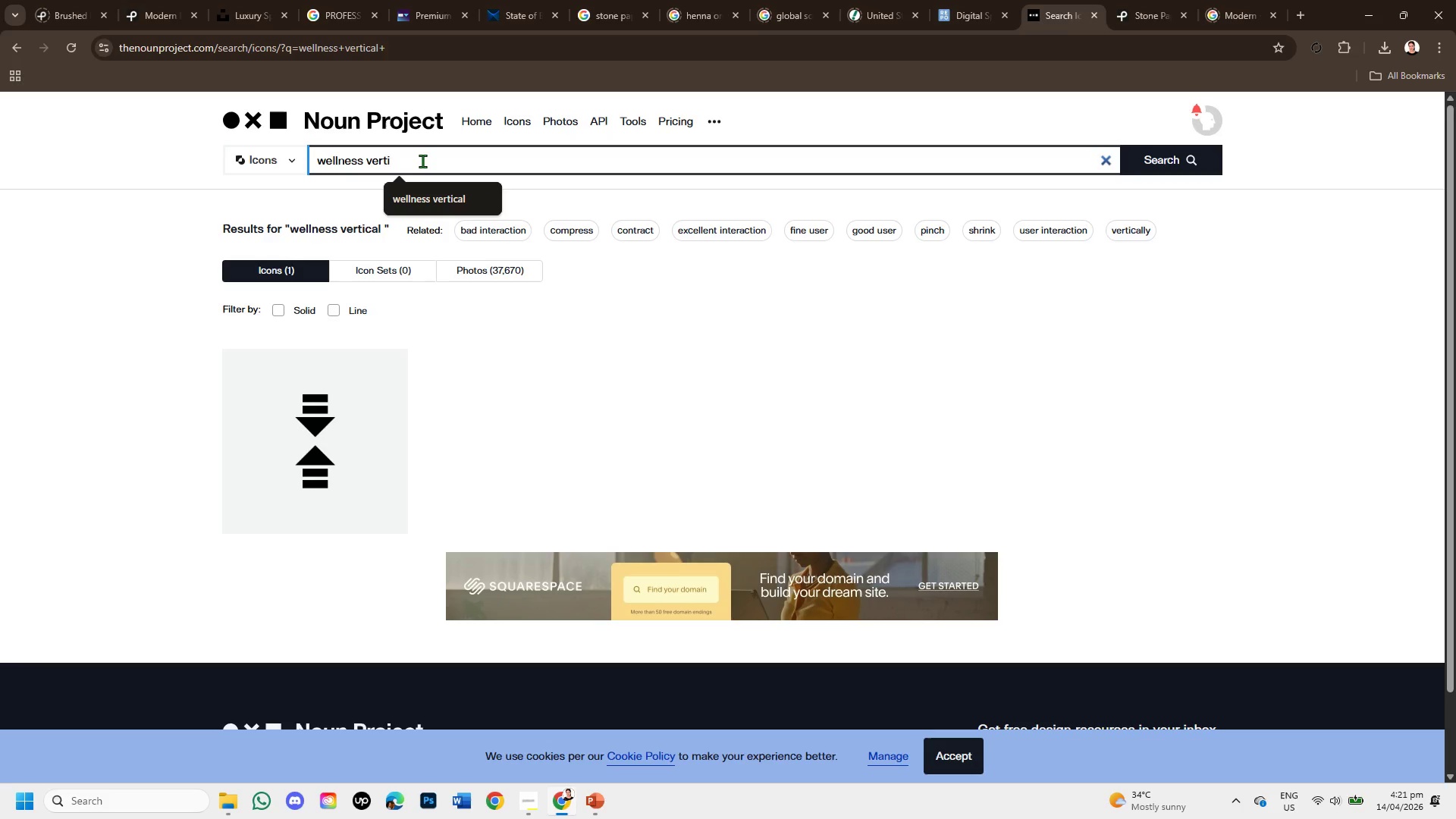 
key(Backspace)
 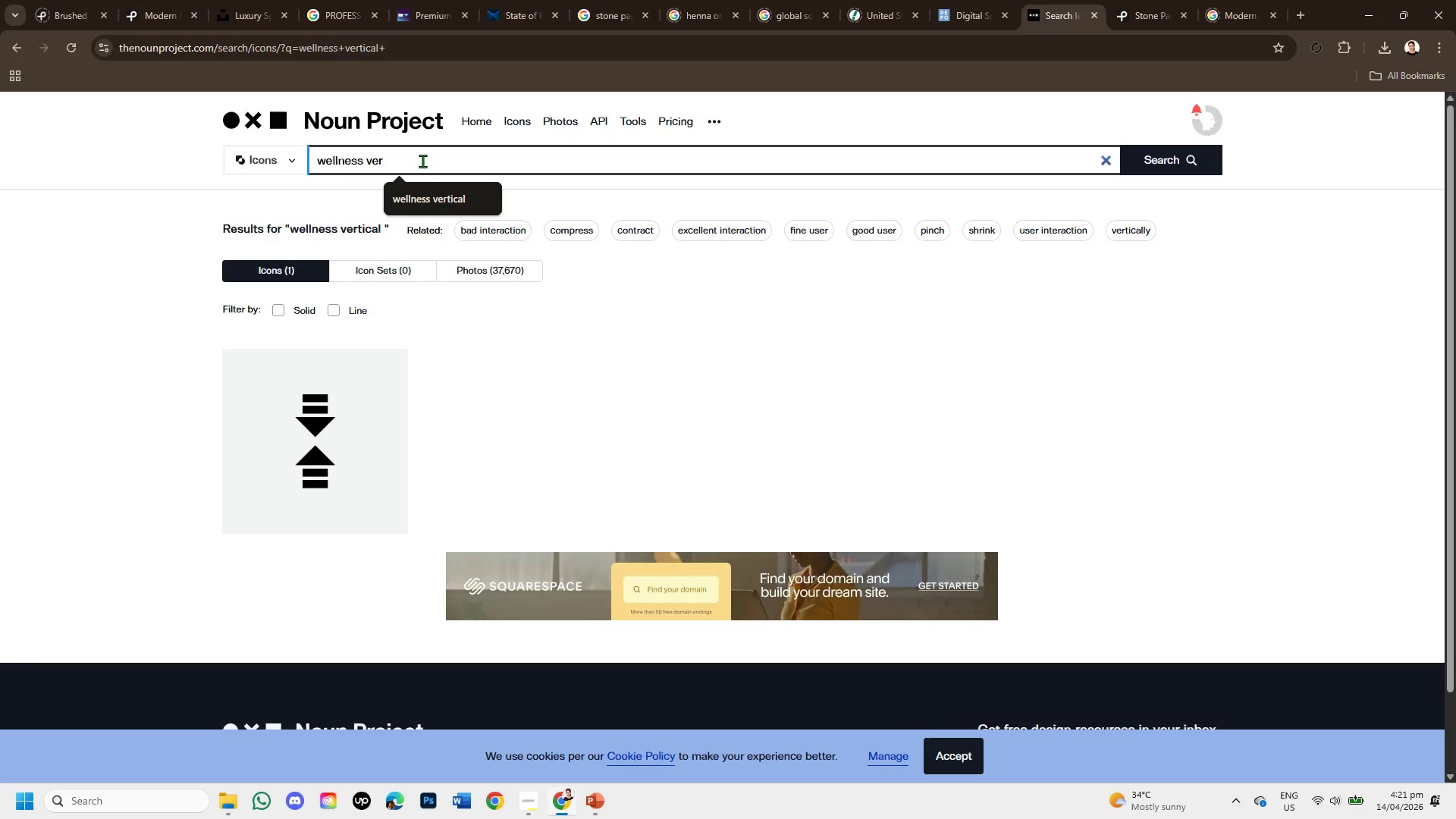 
key(Backspace)
 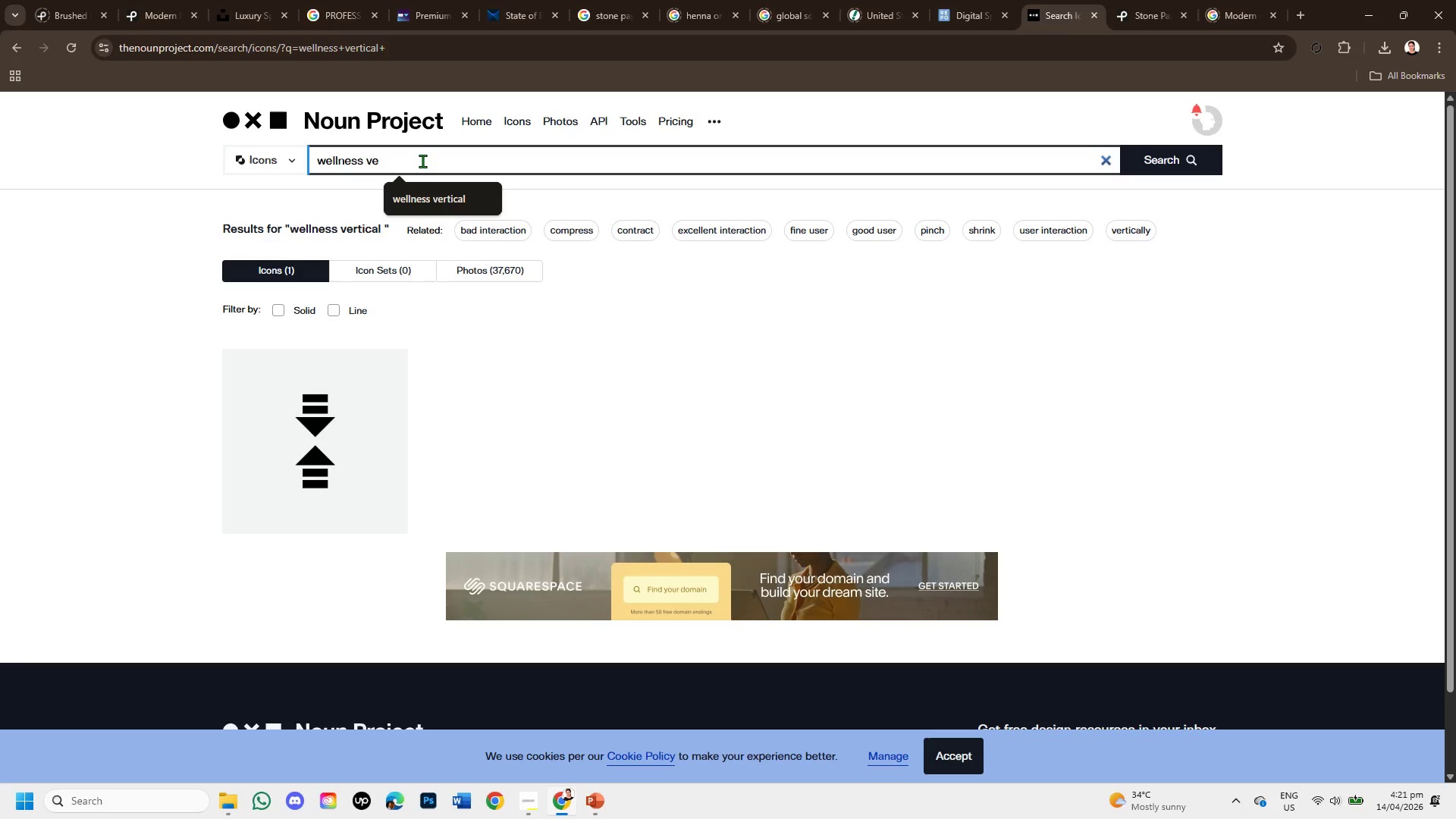 
key(Backspace)
 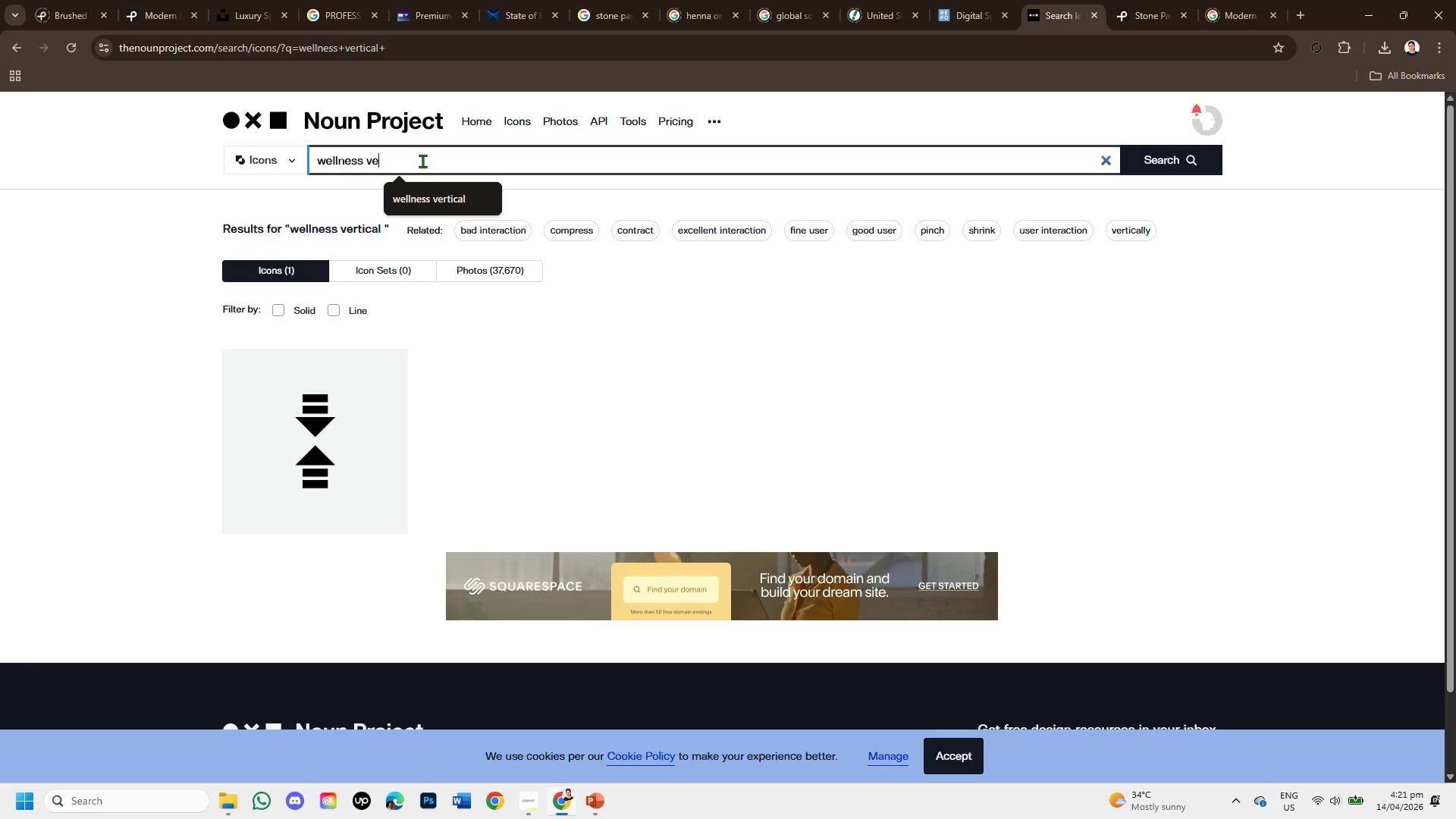 
key(Backspace)
 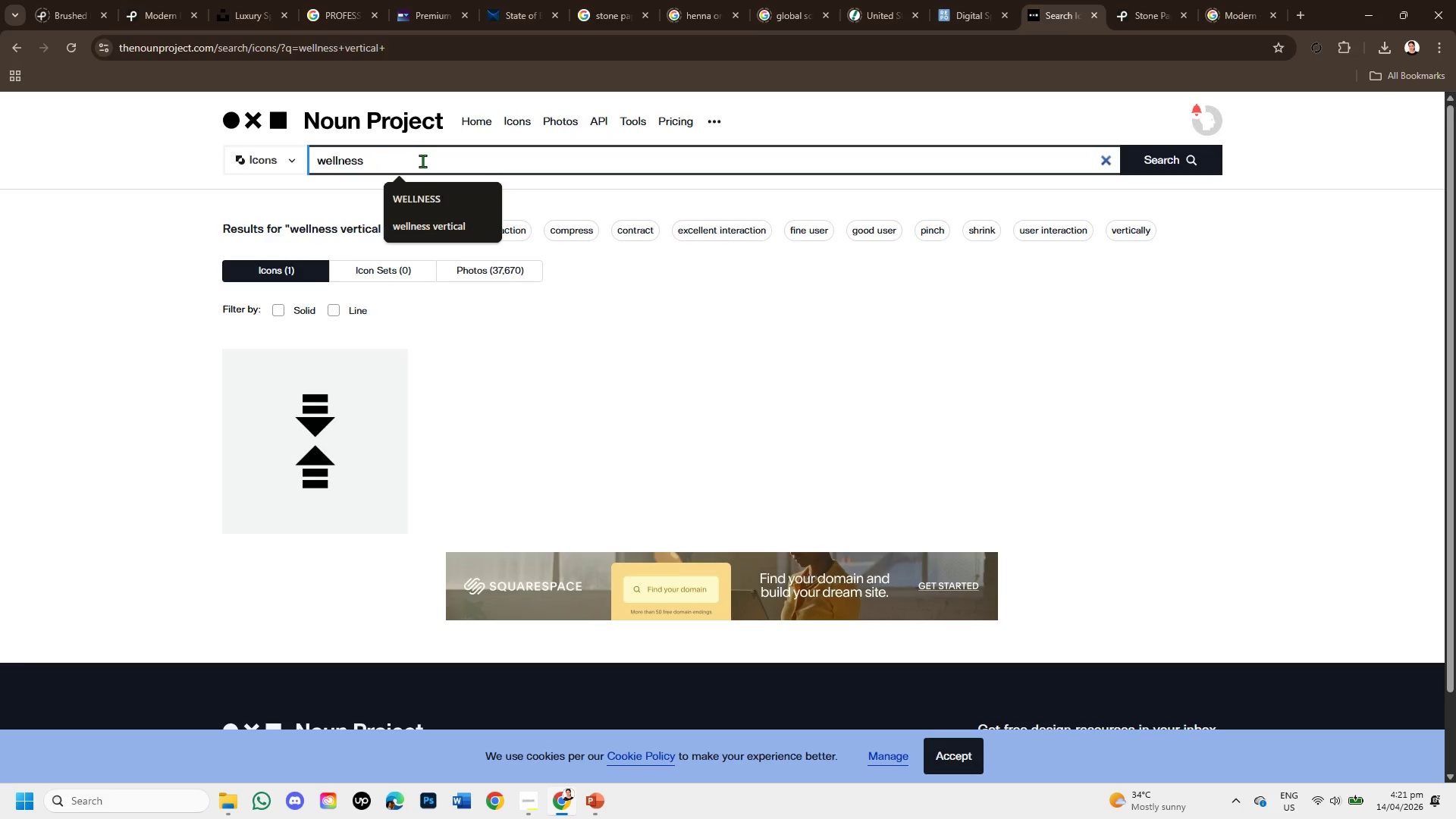 
key(Backspace)
 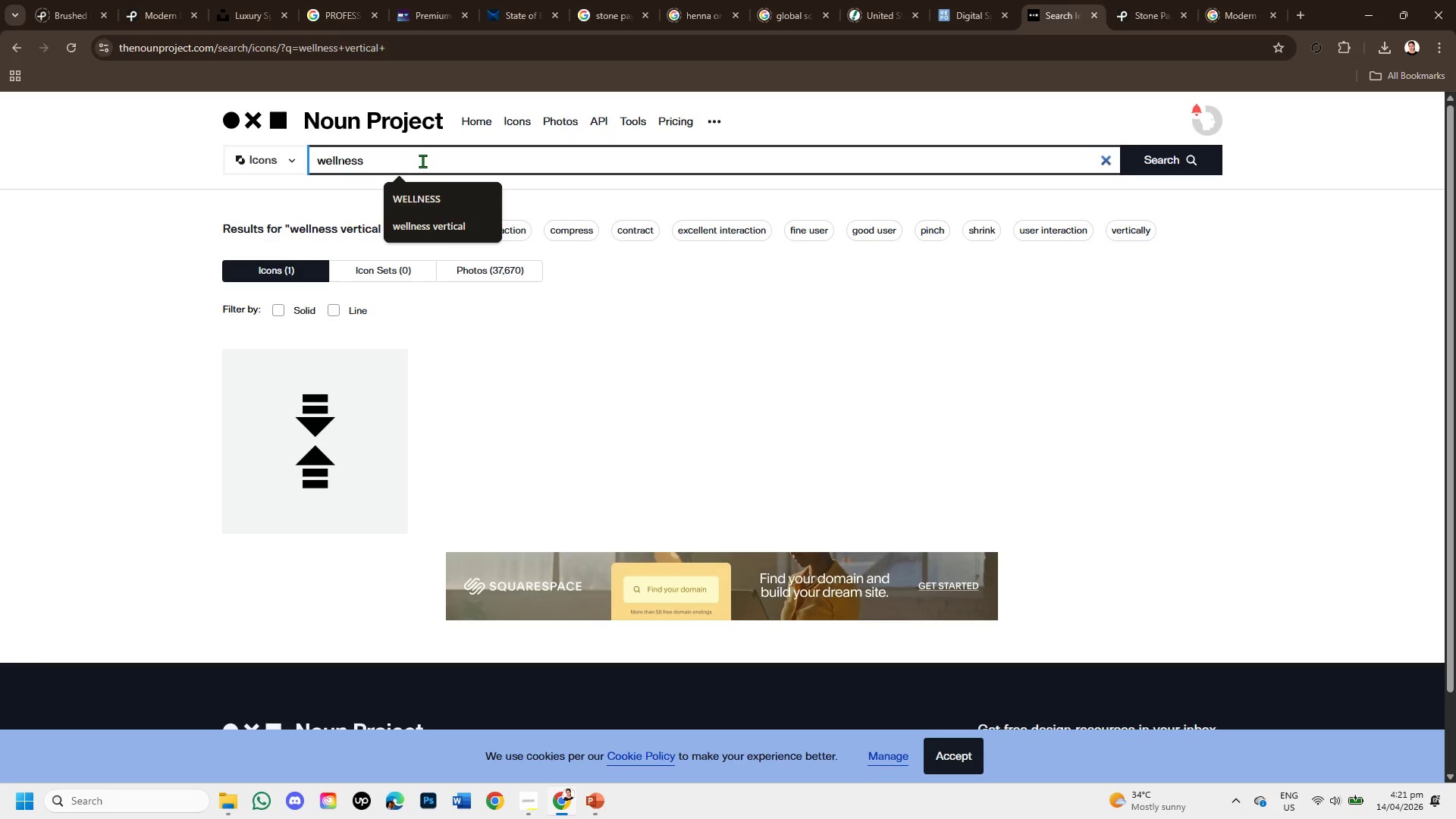 
key(Enter)
 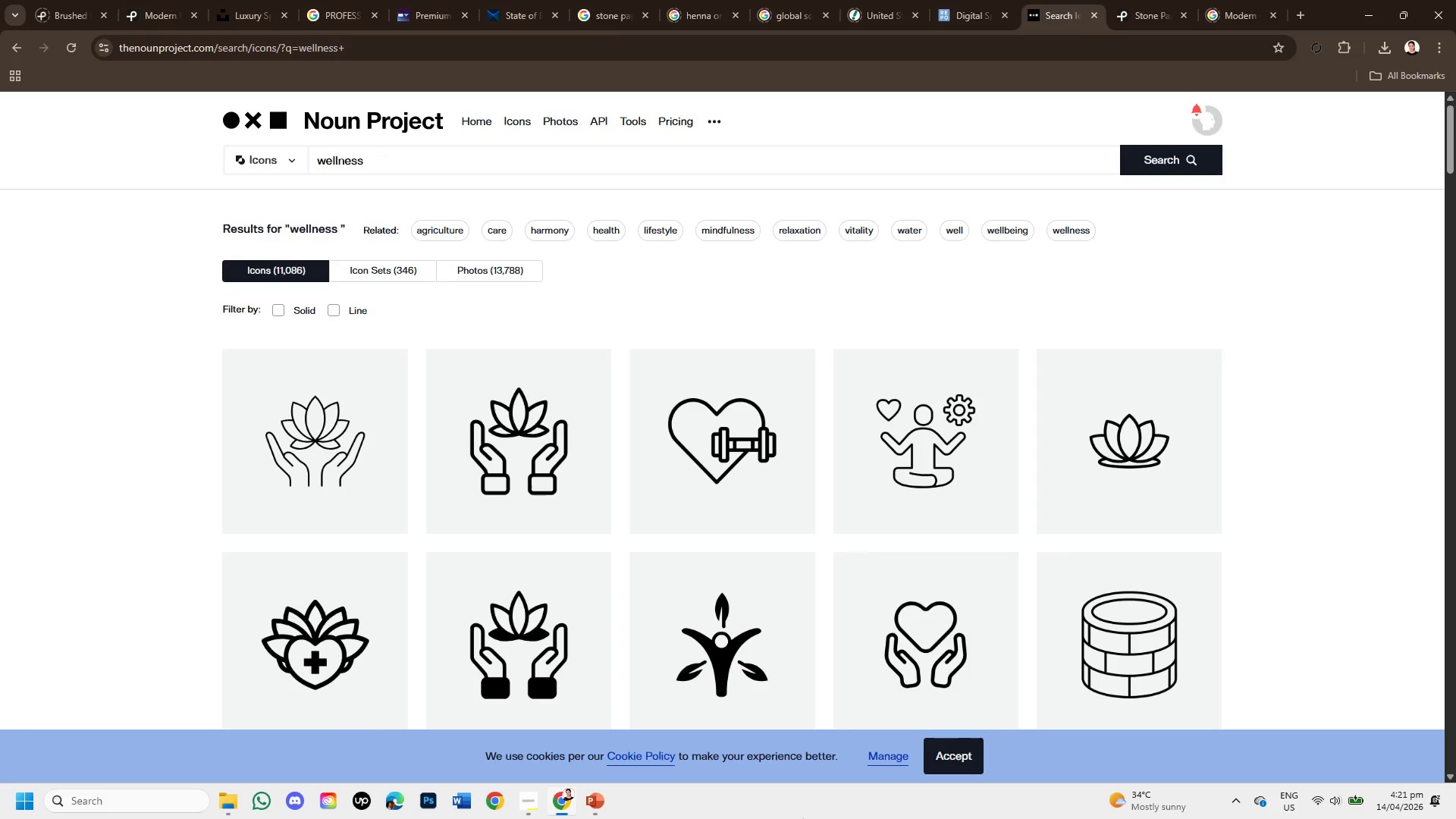 
wait(5.45)
 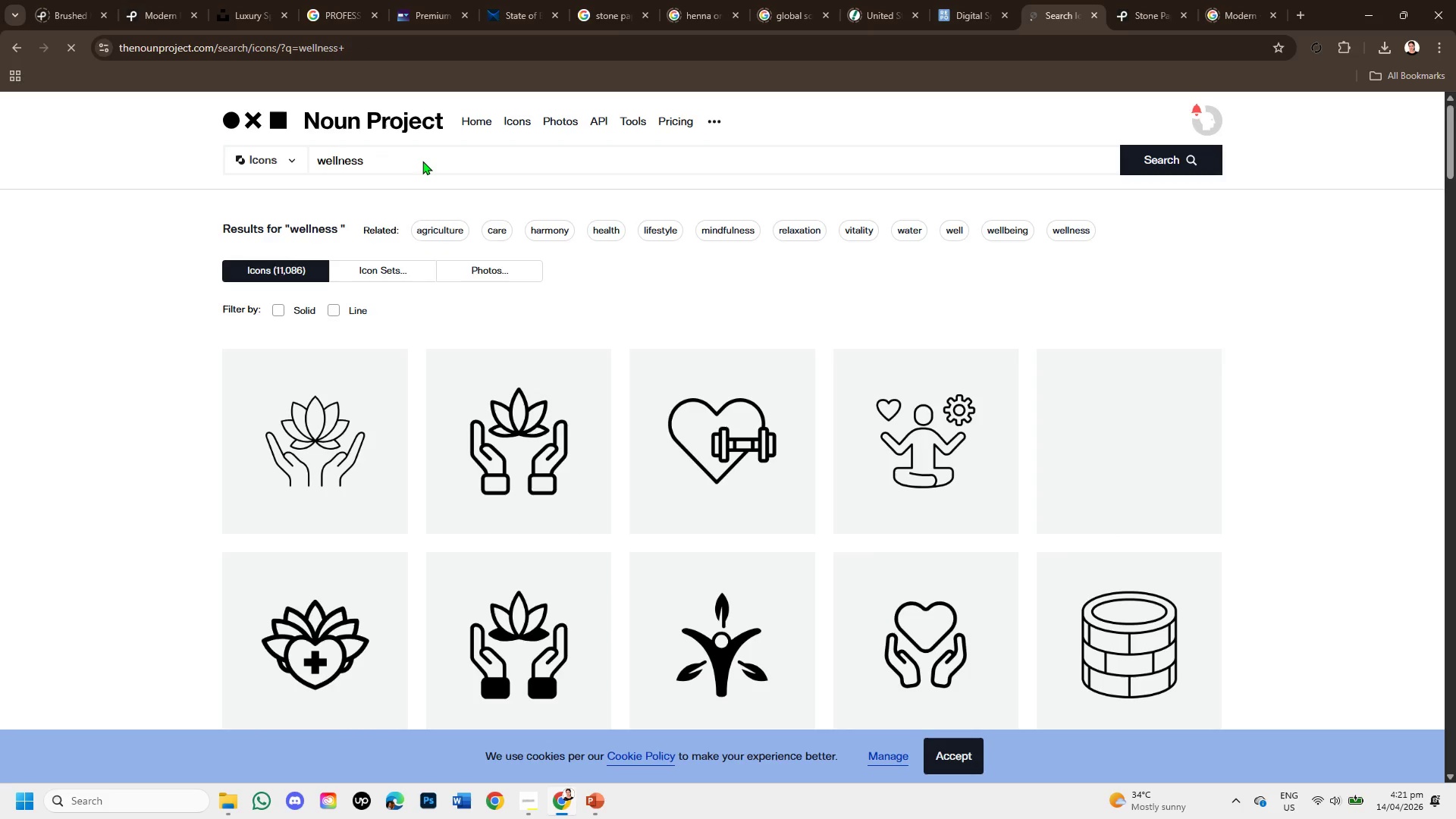 
scroll: coordinate [811, 603], scroll_direction: down, amount: 5.0
 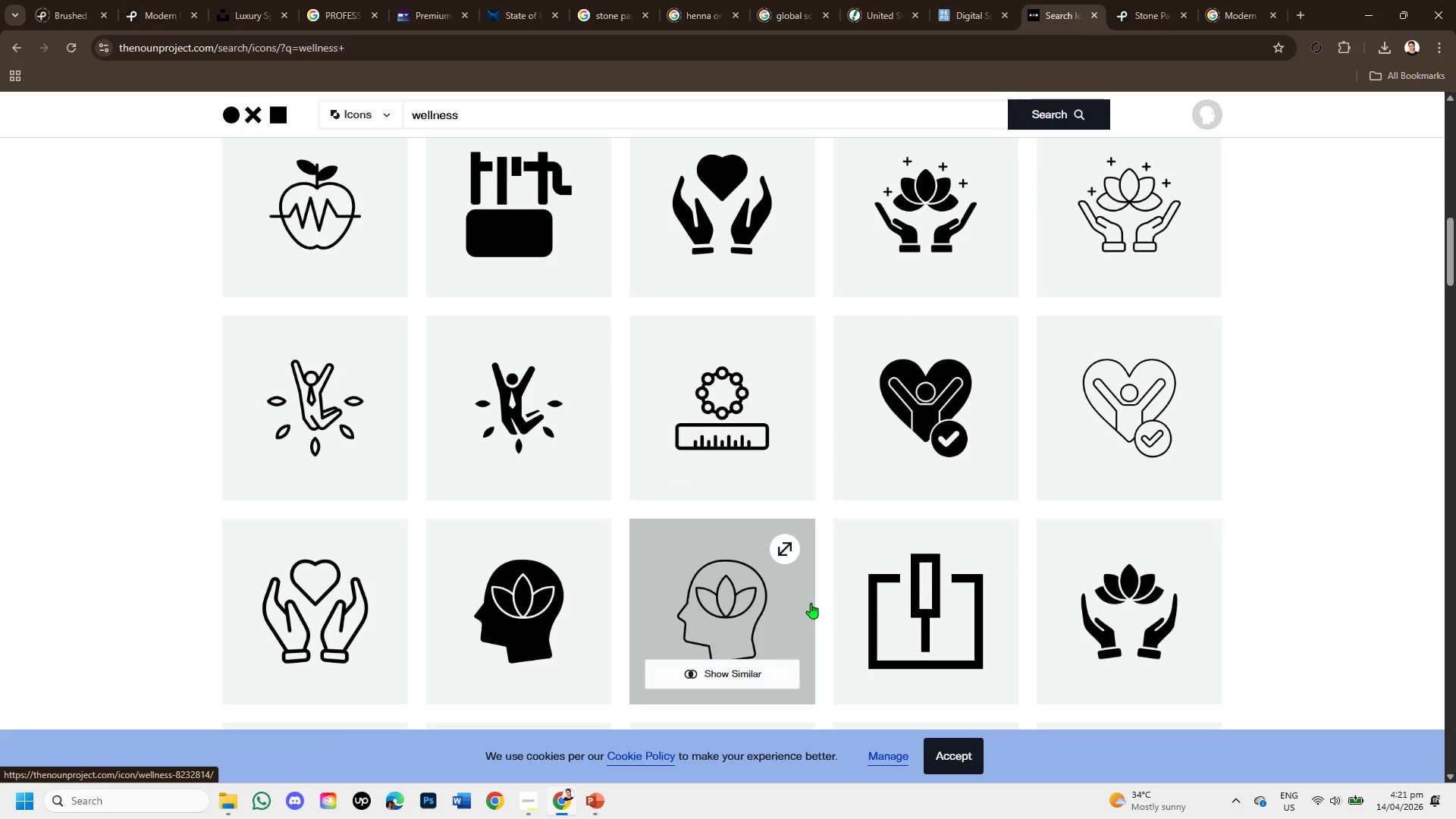 
scroll: coordinate [820, 593], scroll_direction: down, amount: 6.0
 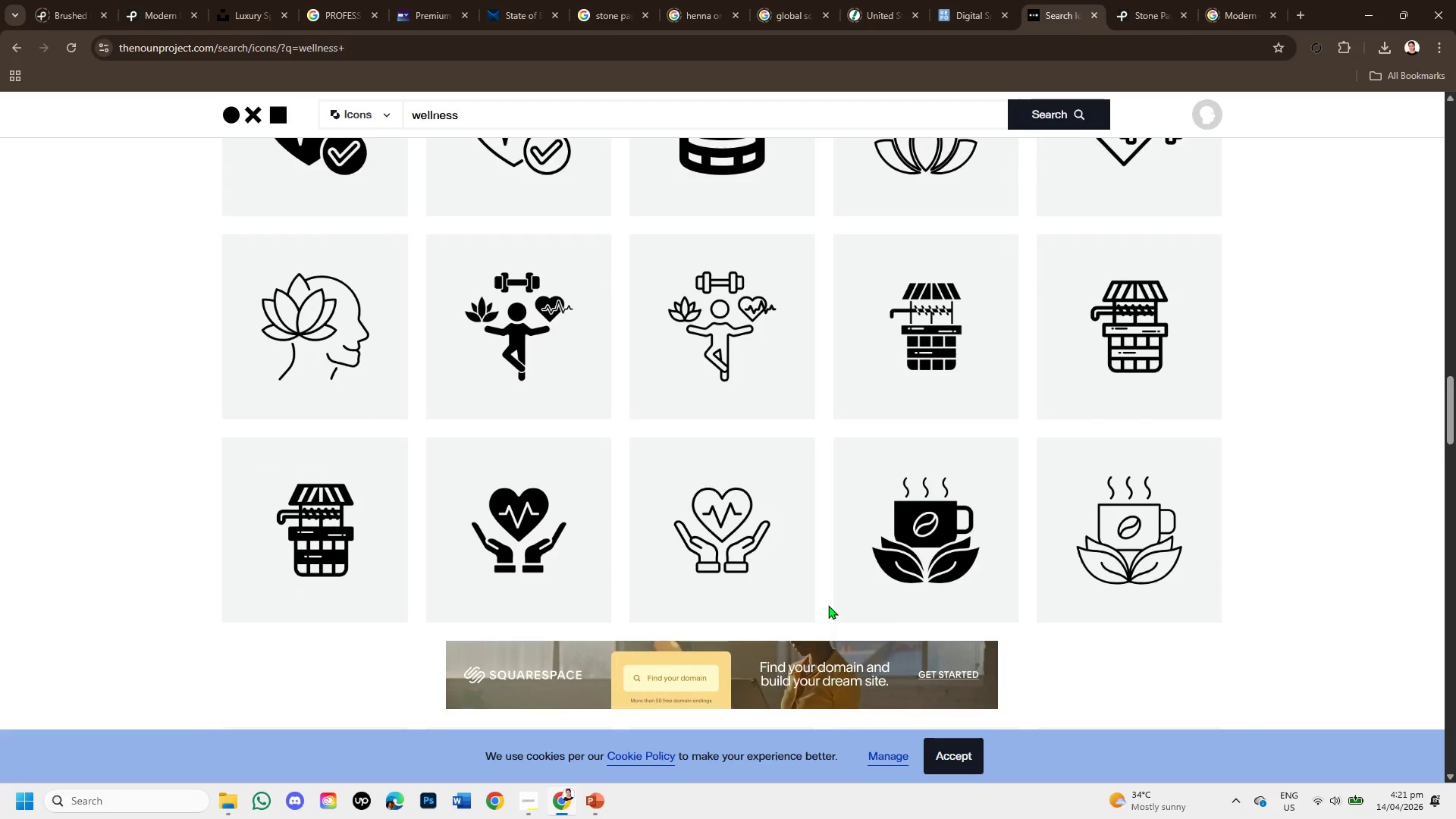 
scroll: coordinate [874, 484], scroll_direction: up, amount: 14.0
 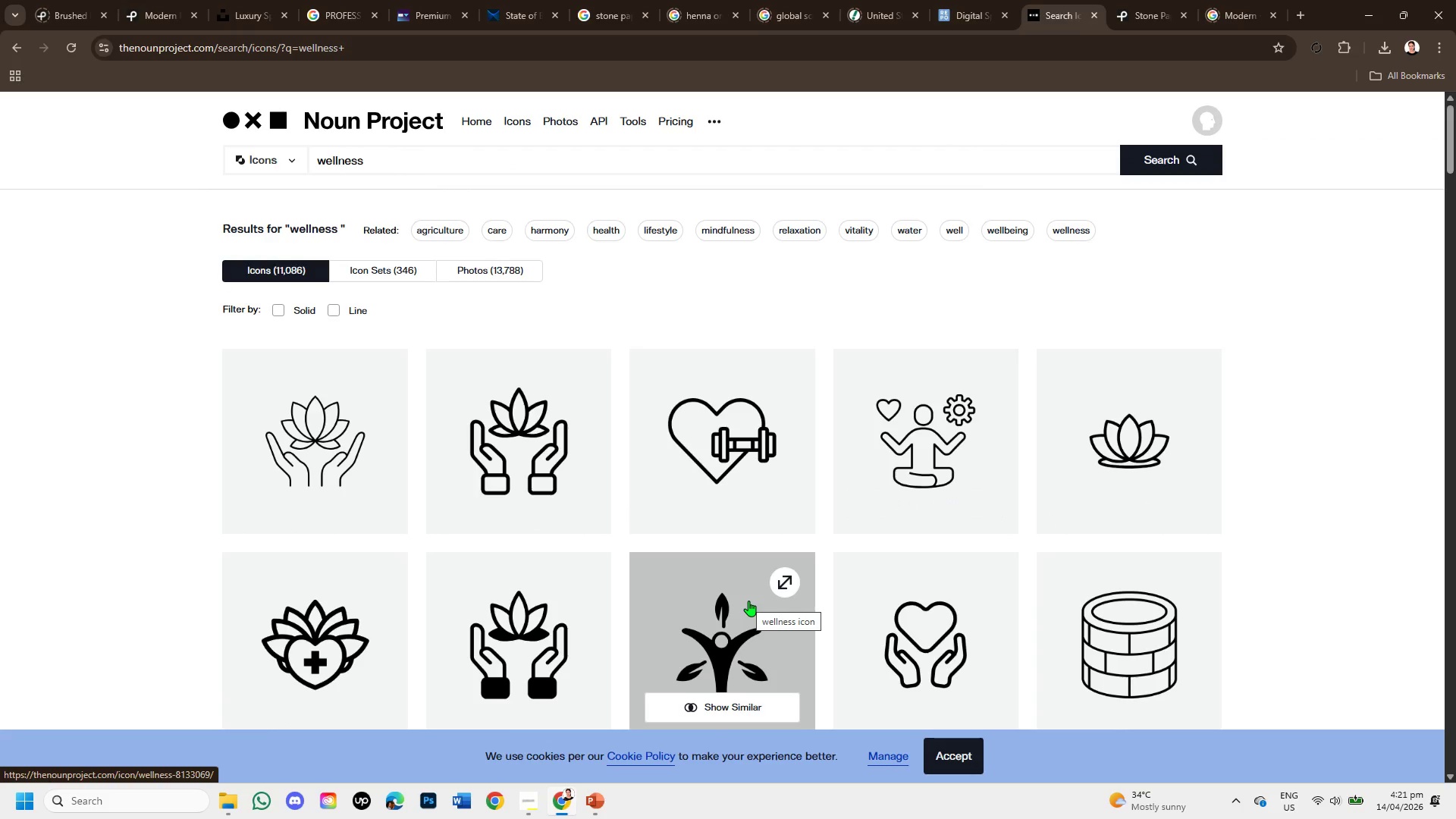 
scroll: coordinate [843, 605], scroll_direction: down, amount: 2.0
 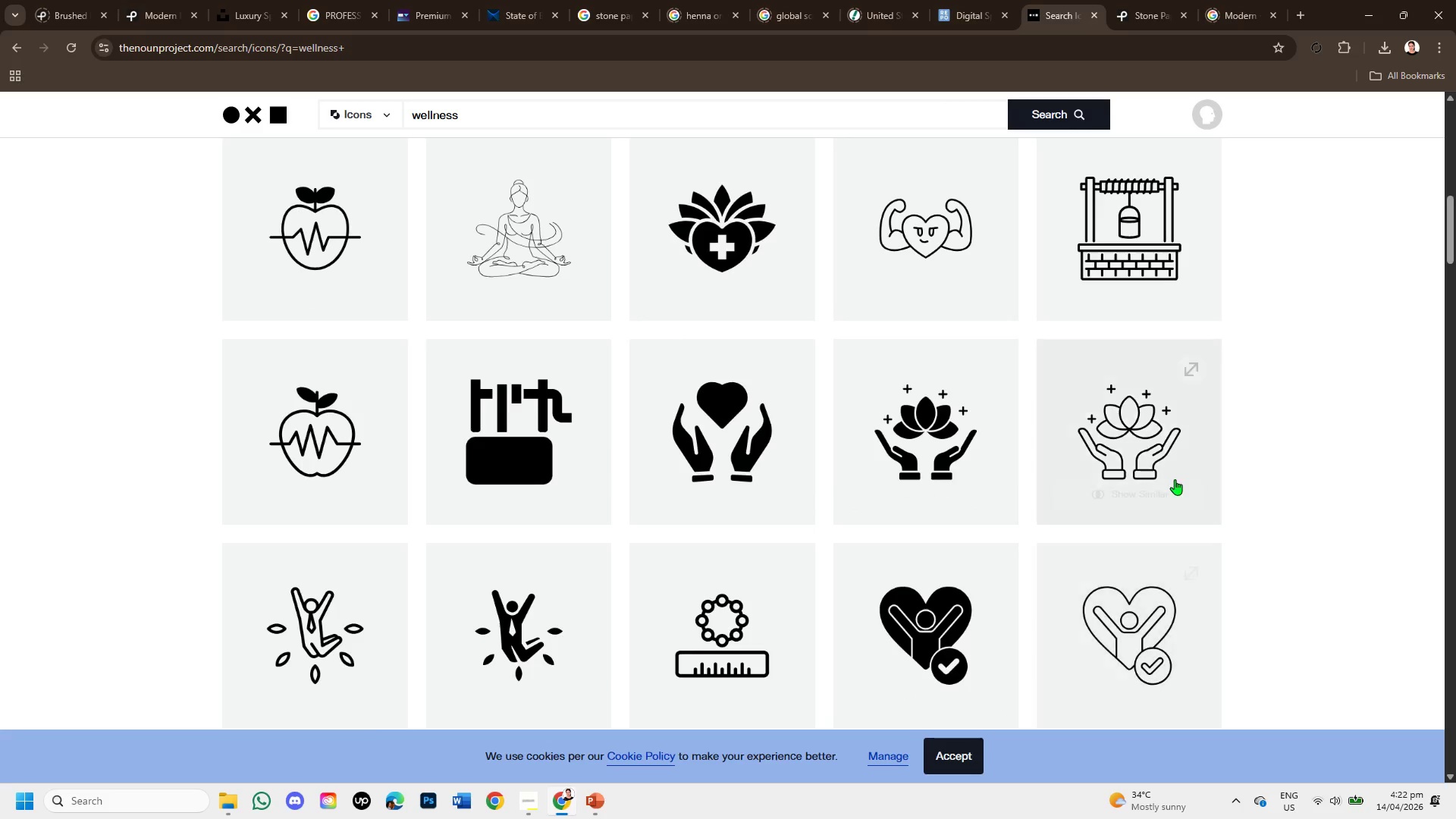 
left_click([1110, 442])
 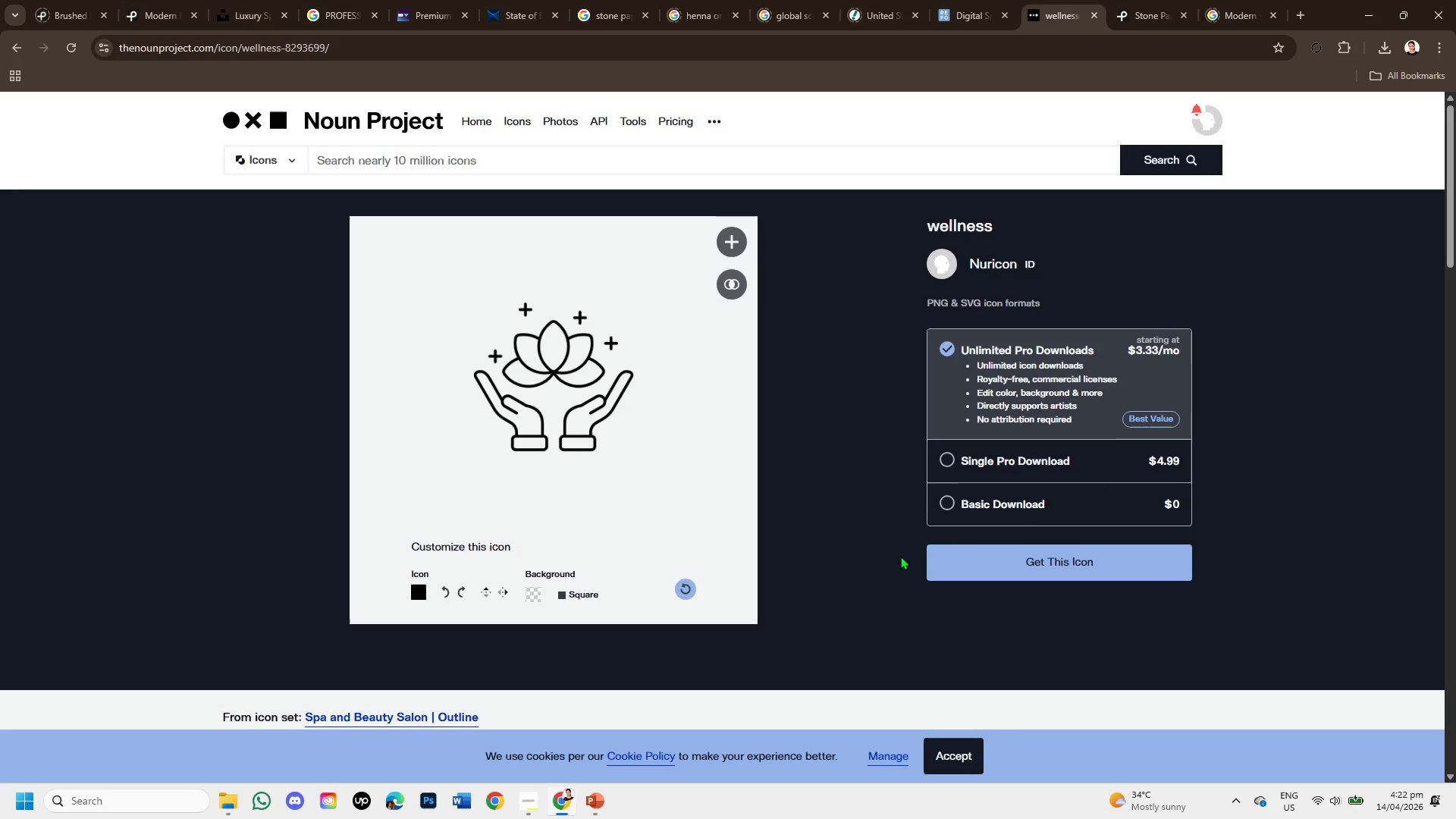 
scroll: coordinate [891, 580], scroll_direction: down, amount: 4.0
 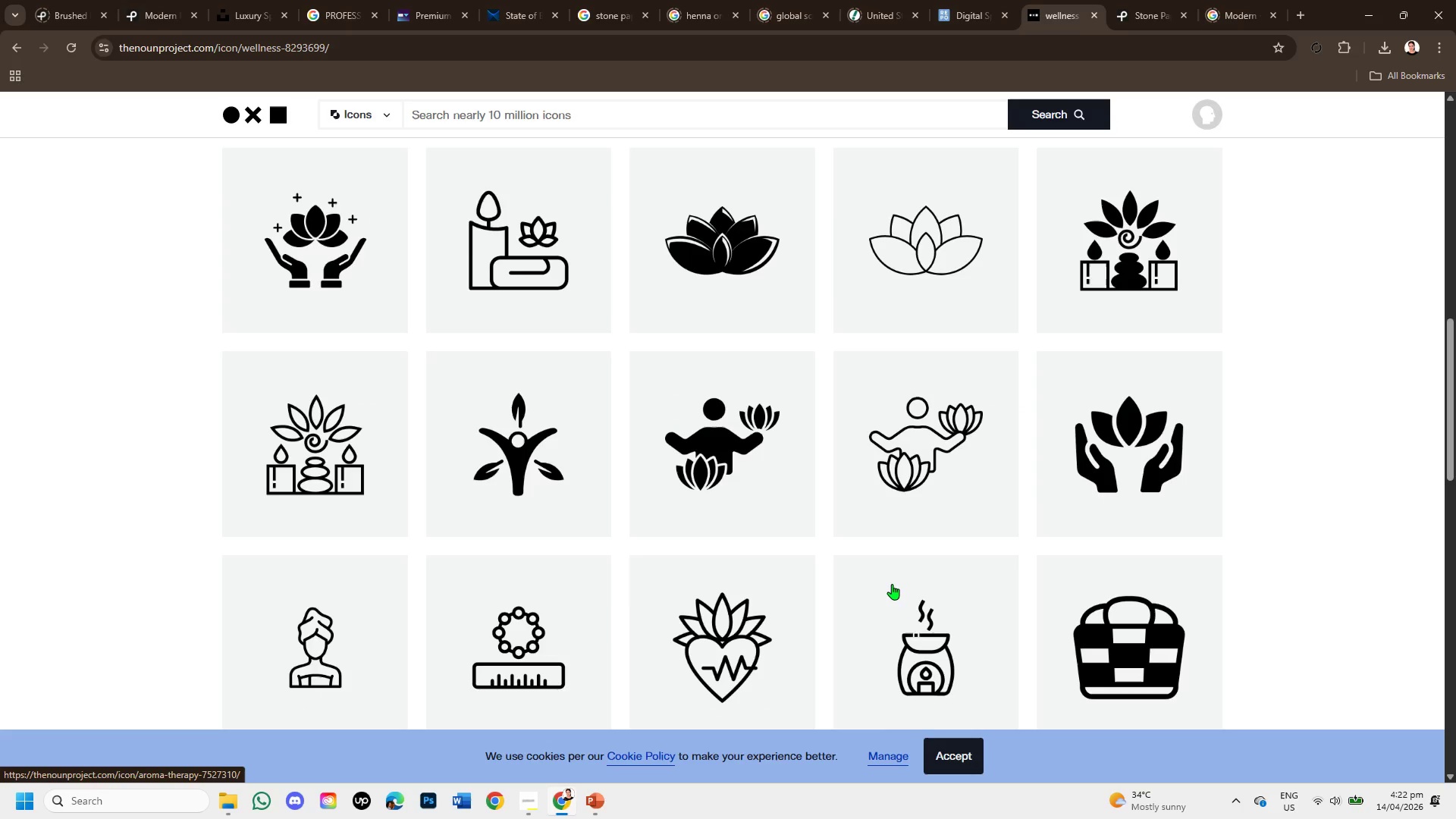 
scroll: coordinate [910, 572], scroll_direction: up, amount: 1.0
 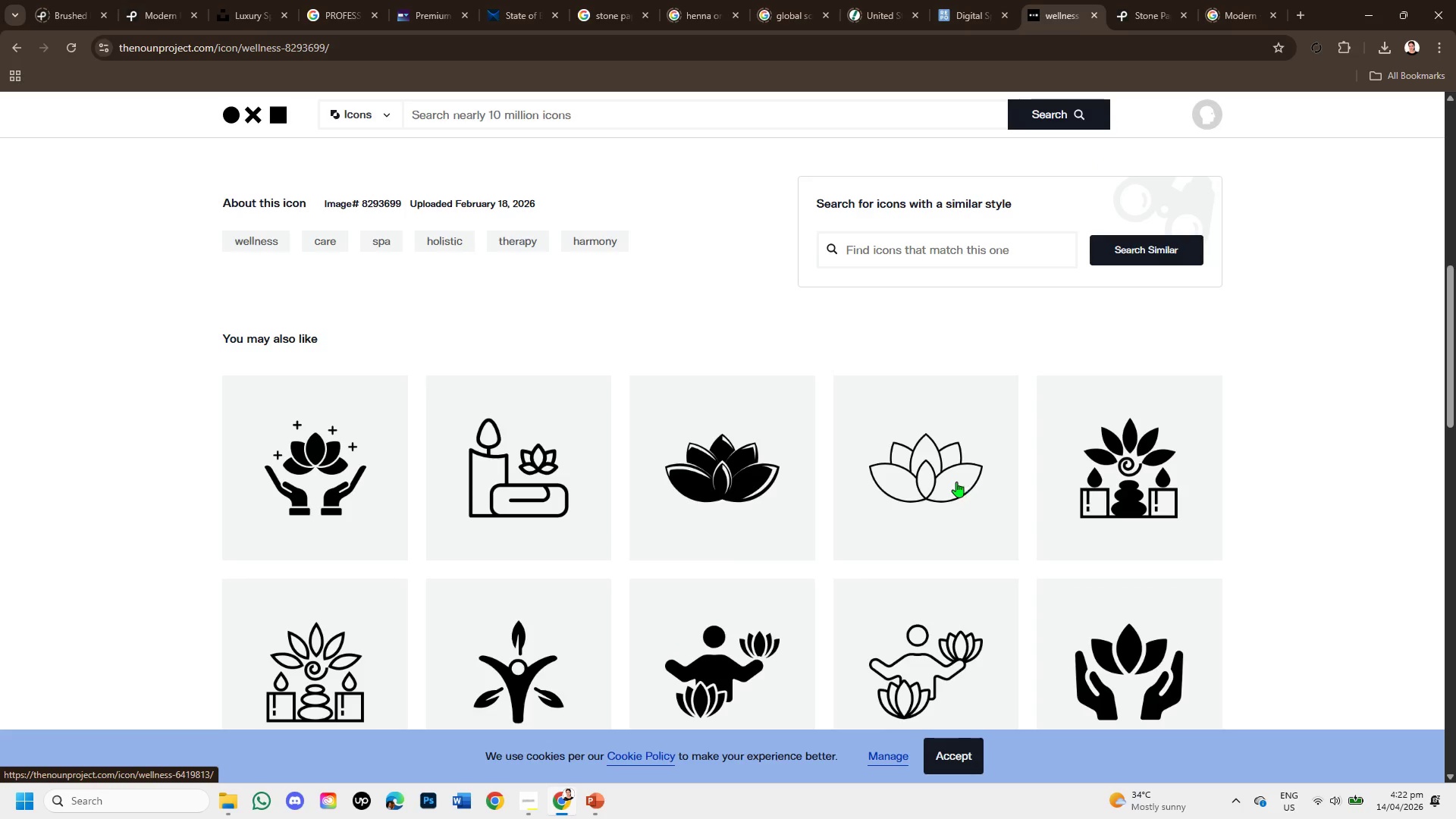 
left_click([946, 480])
 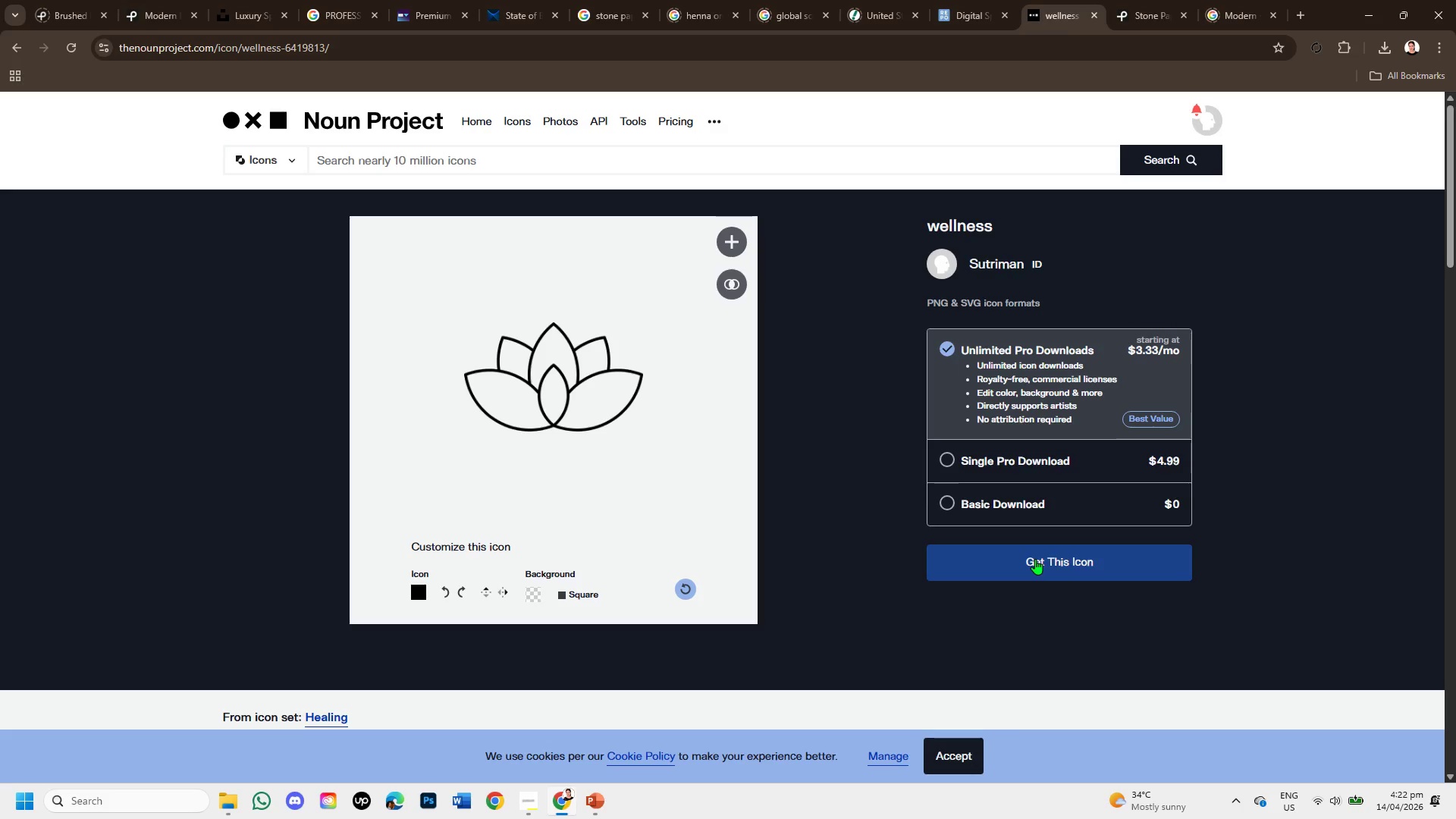 
wait(5.25)
 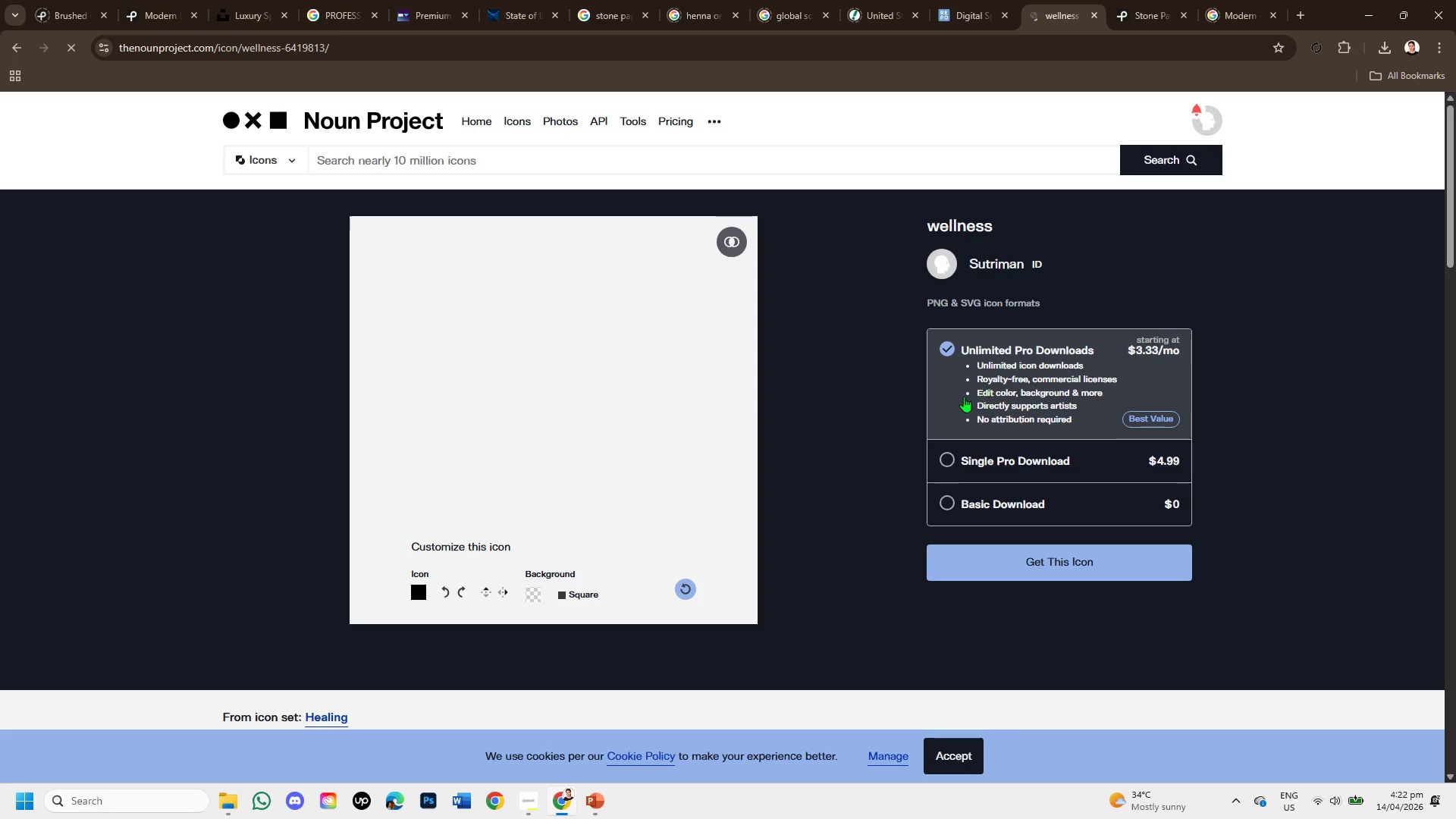 
left_click([946, 504])
 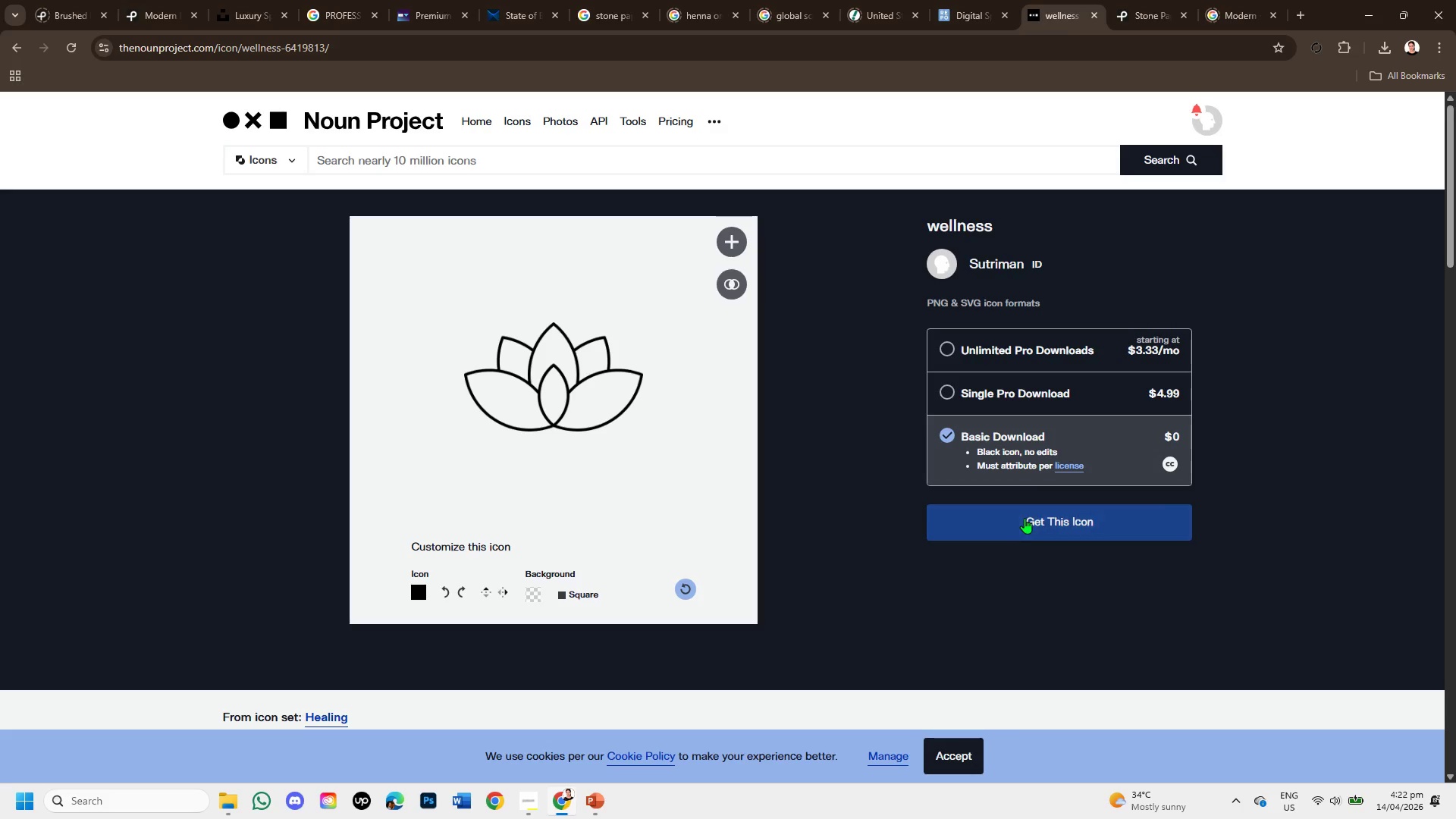 
left_click([1025, 518])
 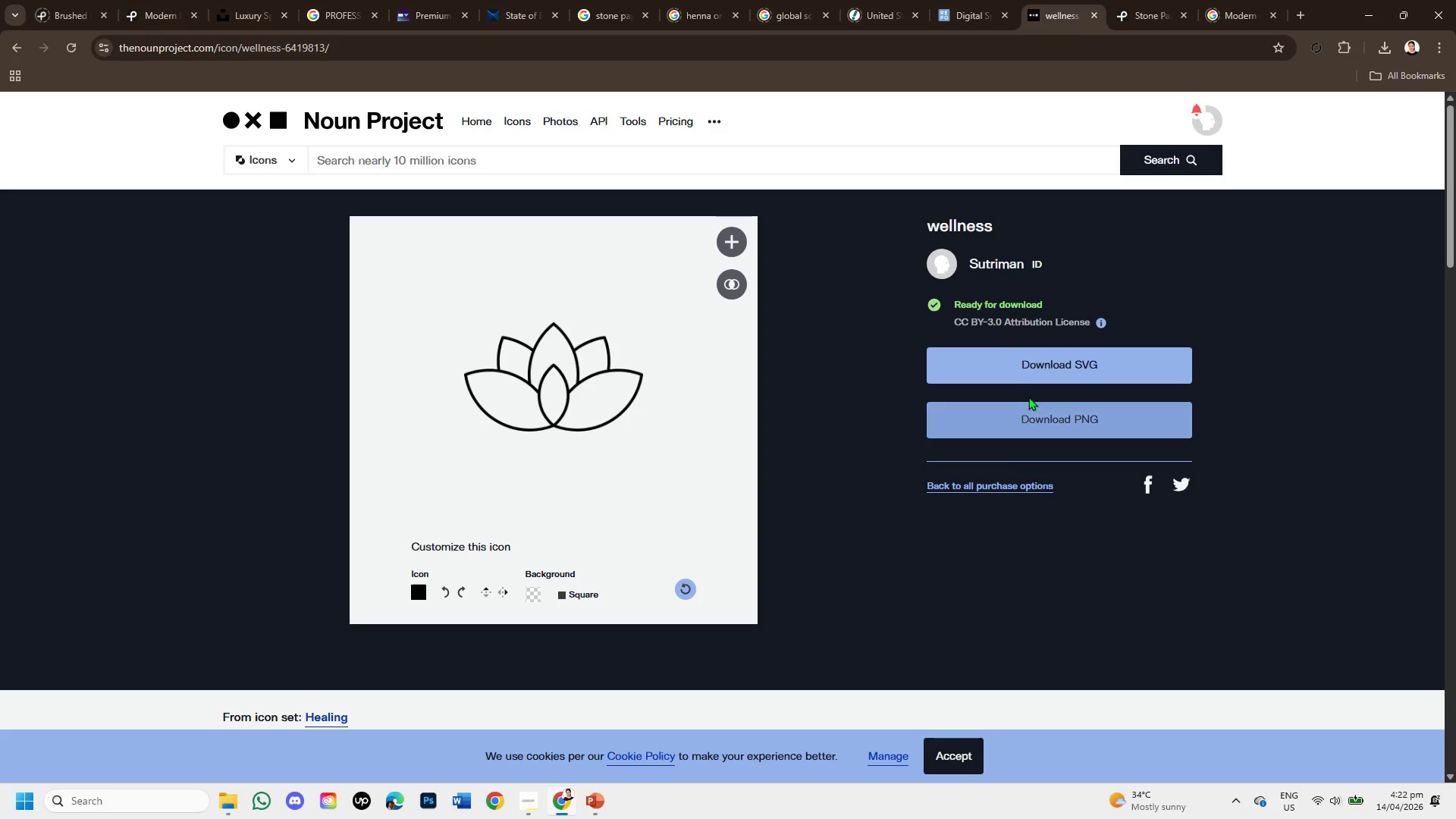 
left_click([1040, 362])
 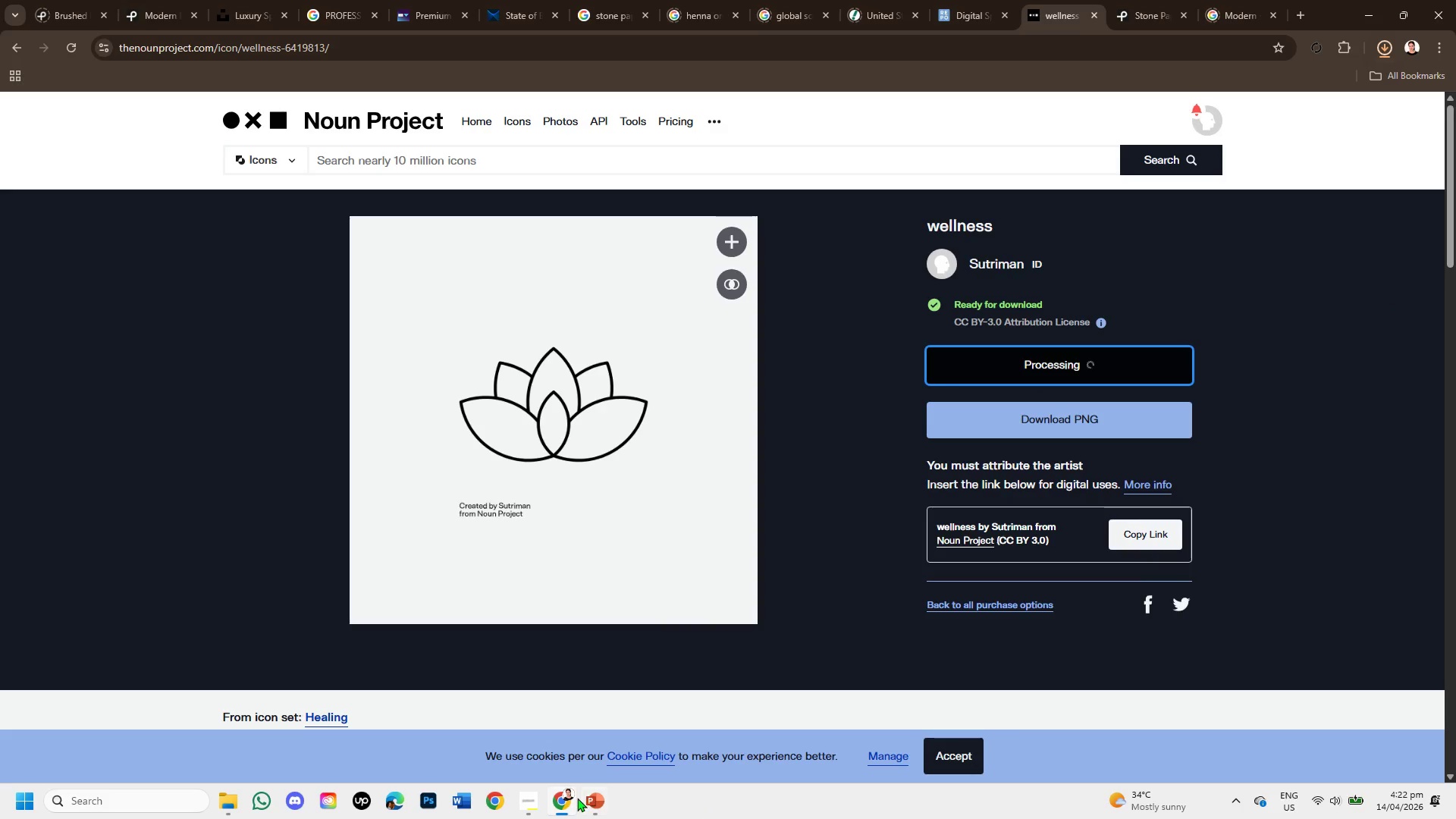 
left_click([596, 803])
 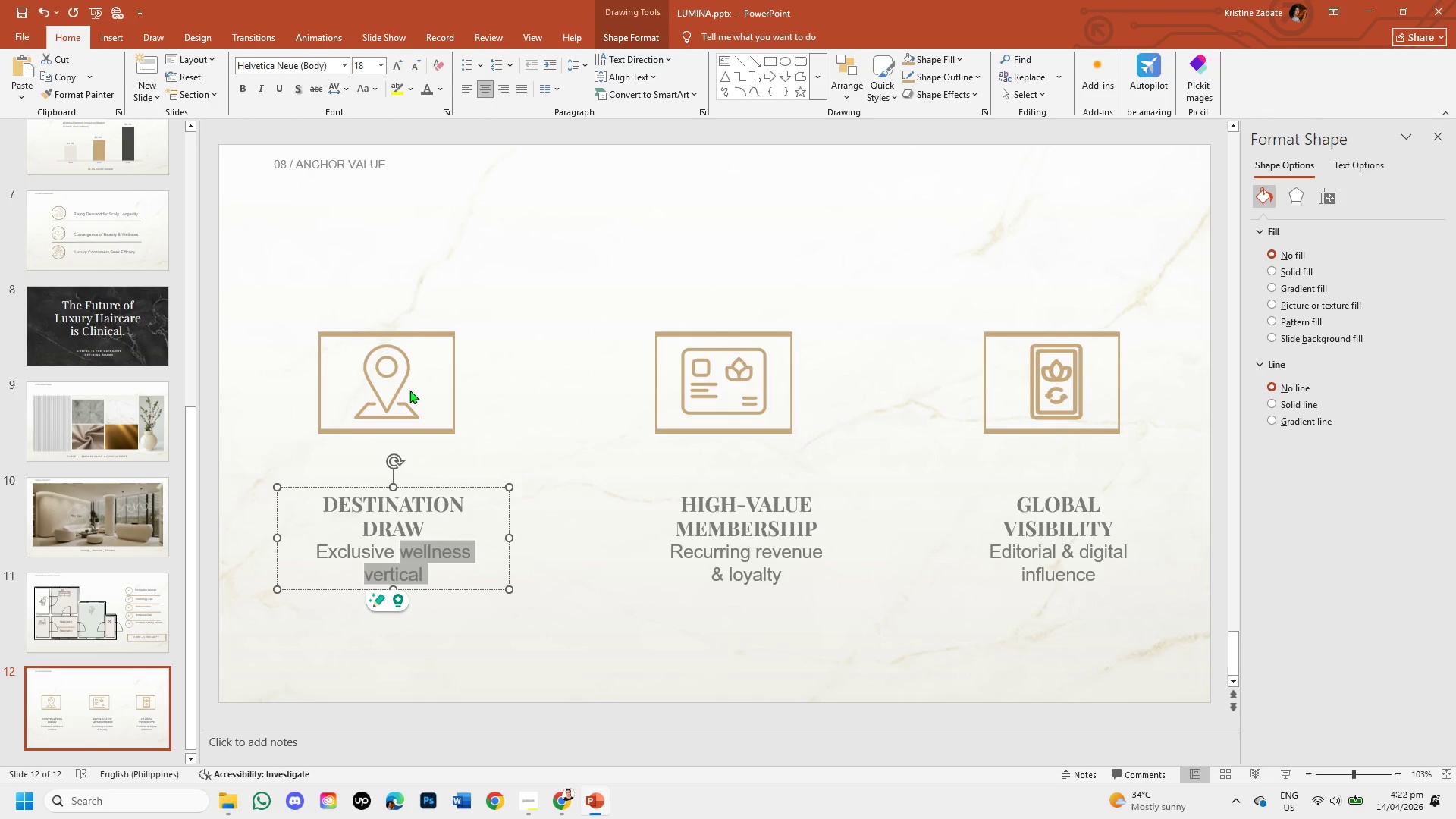 
left_click([400, 388])
 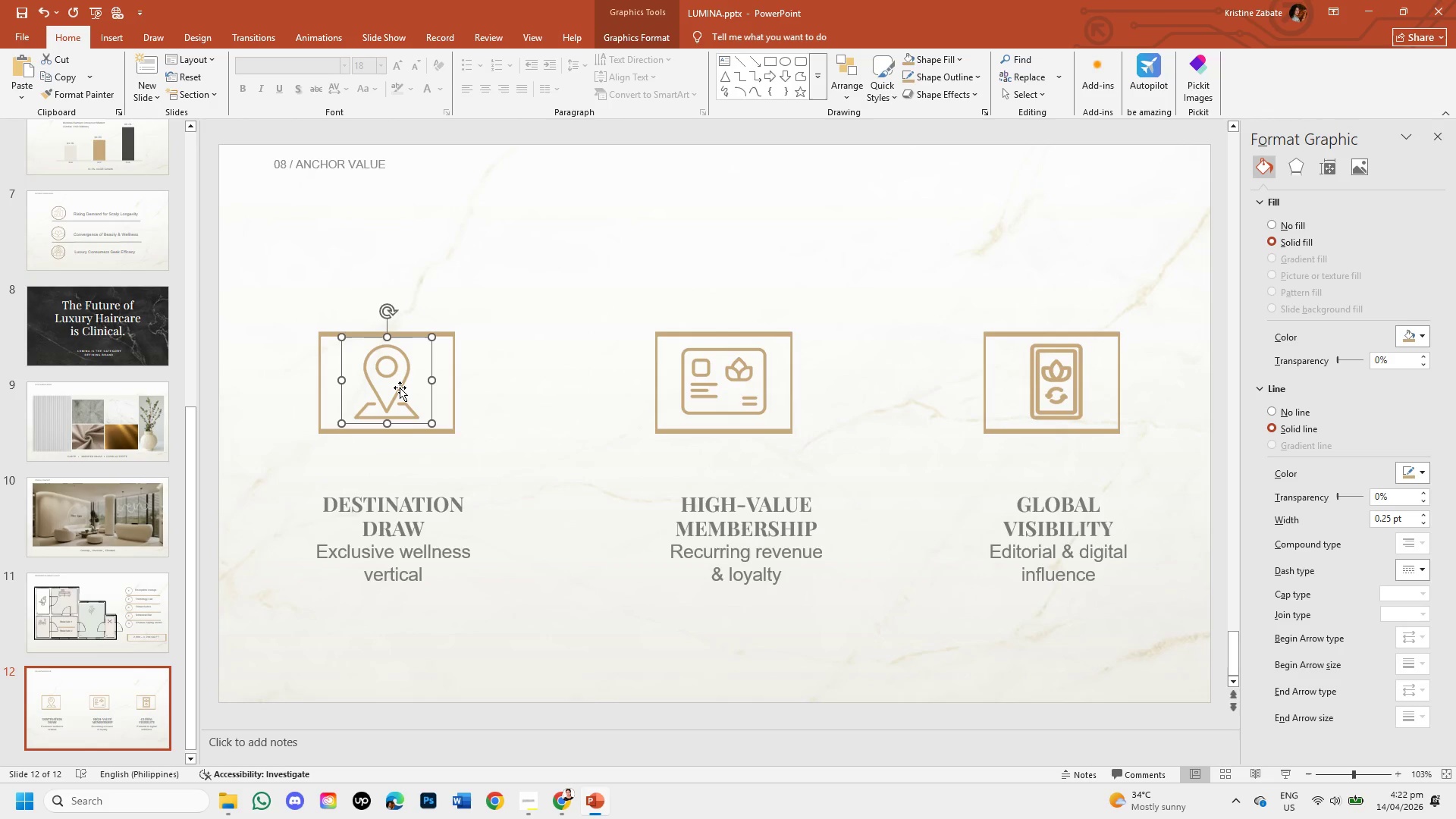 
key(Backspace)
 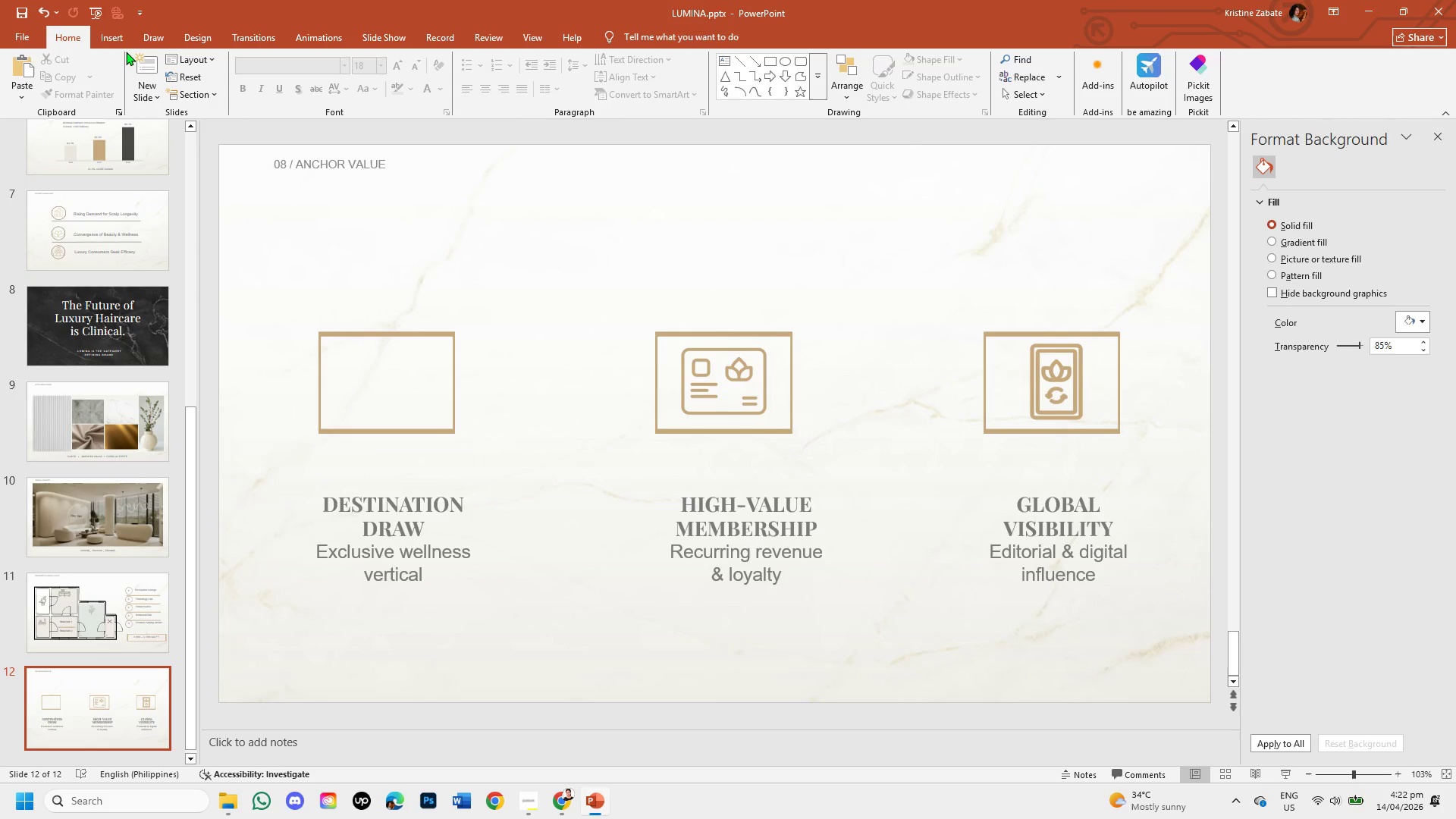 
left_click([115, 25])
 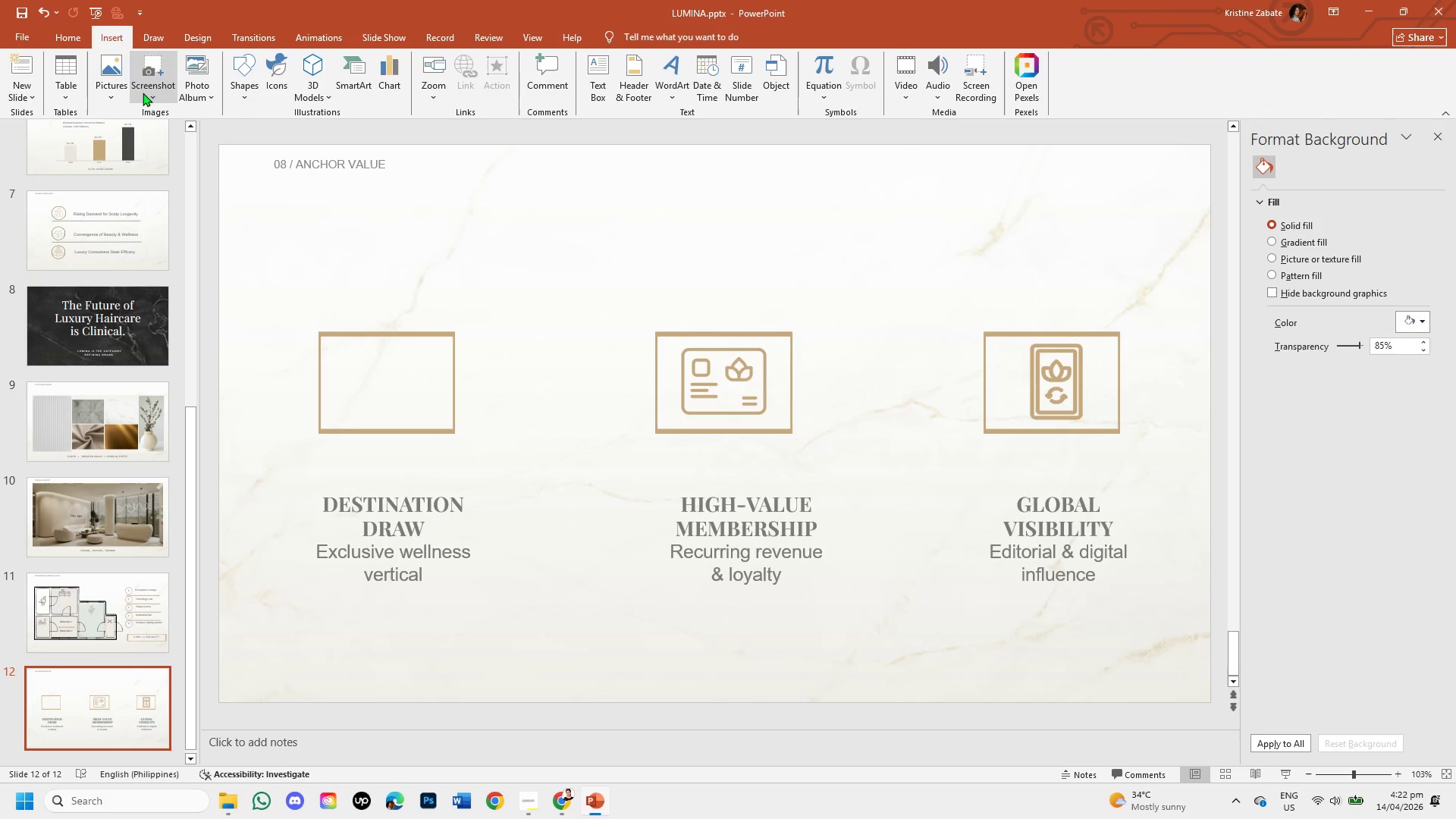 
left_click([127, 91])
 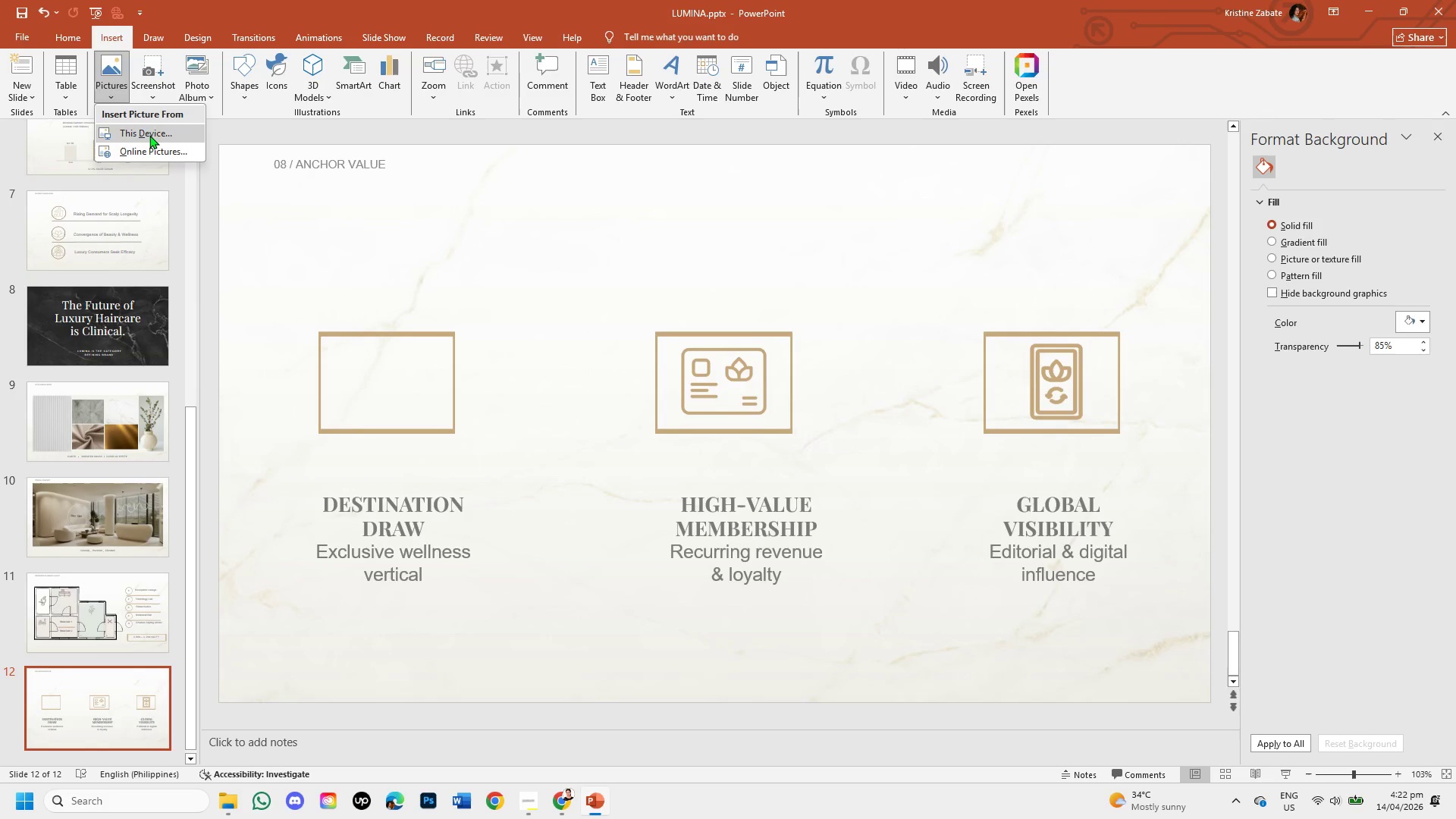 
left_click([149, 136])
 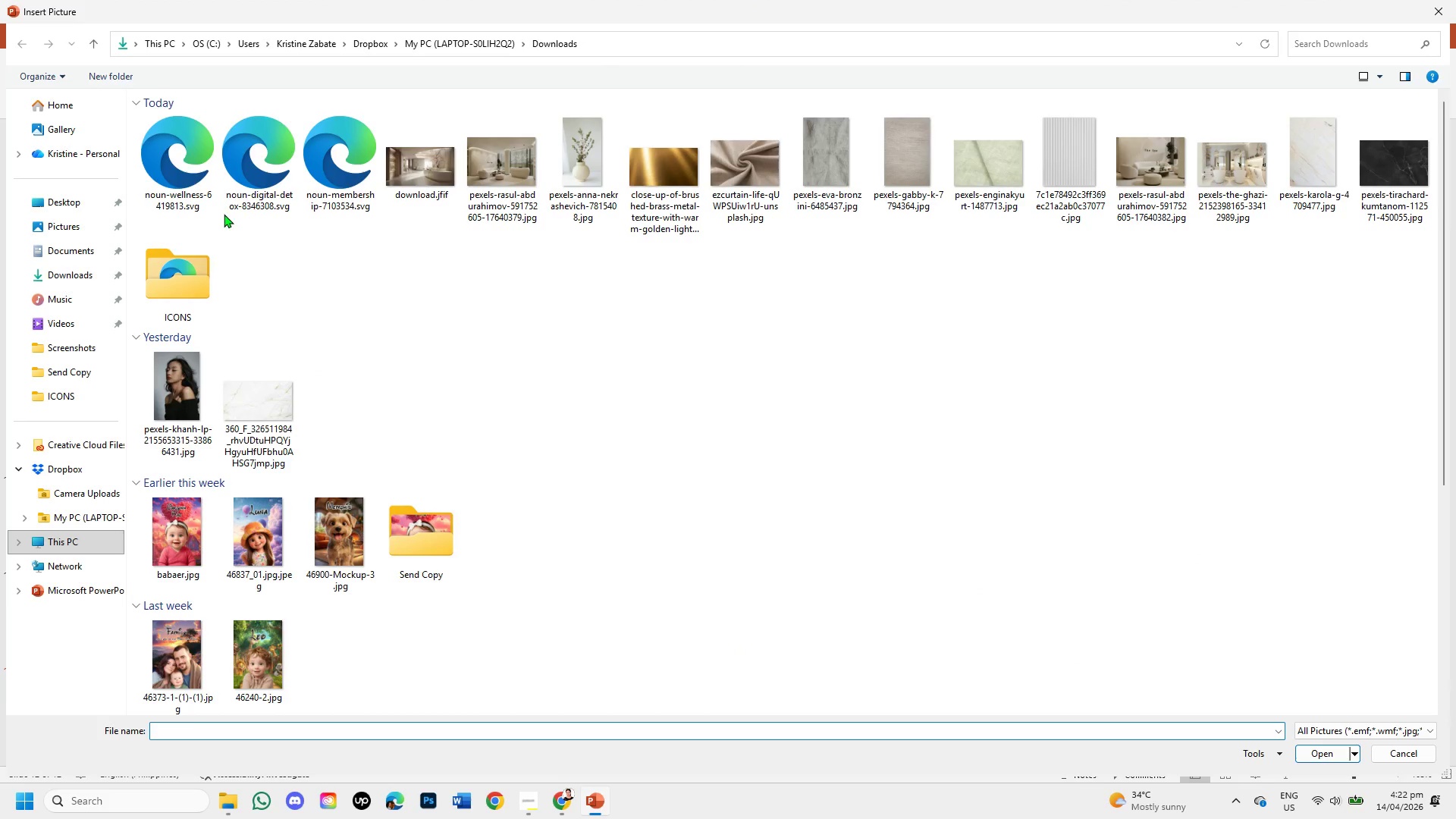 
double_click([177, 177])
 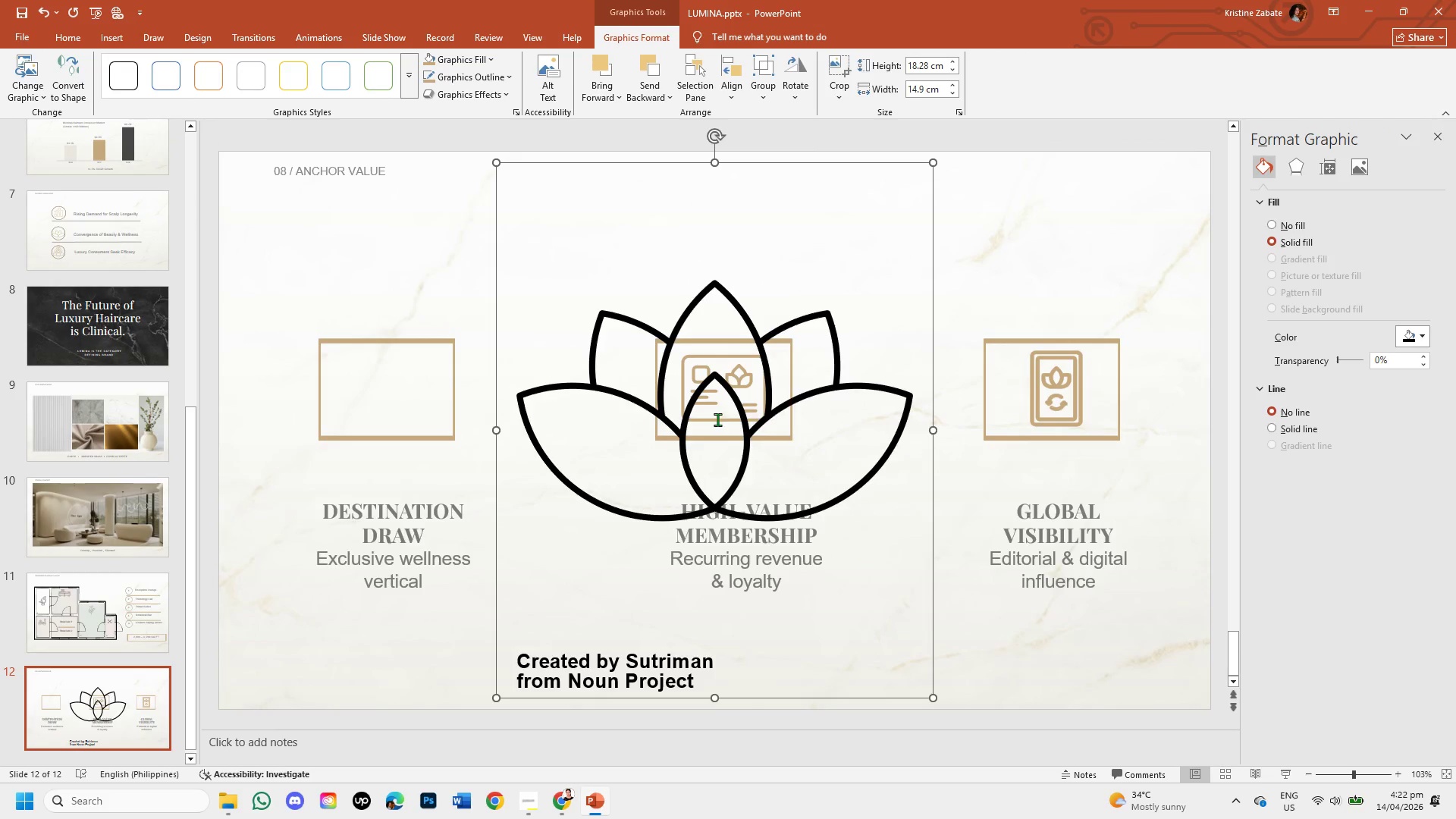 
left_click([827, 97])
 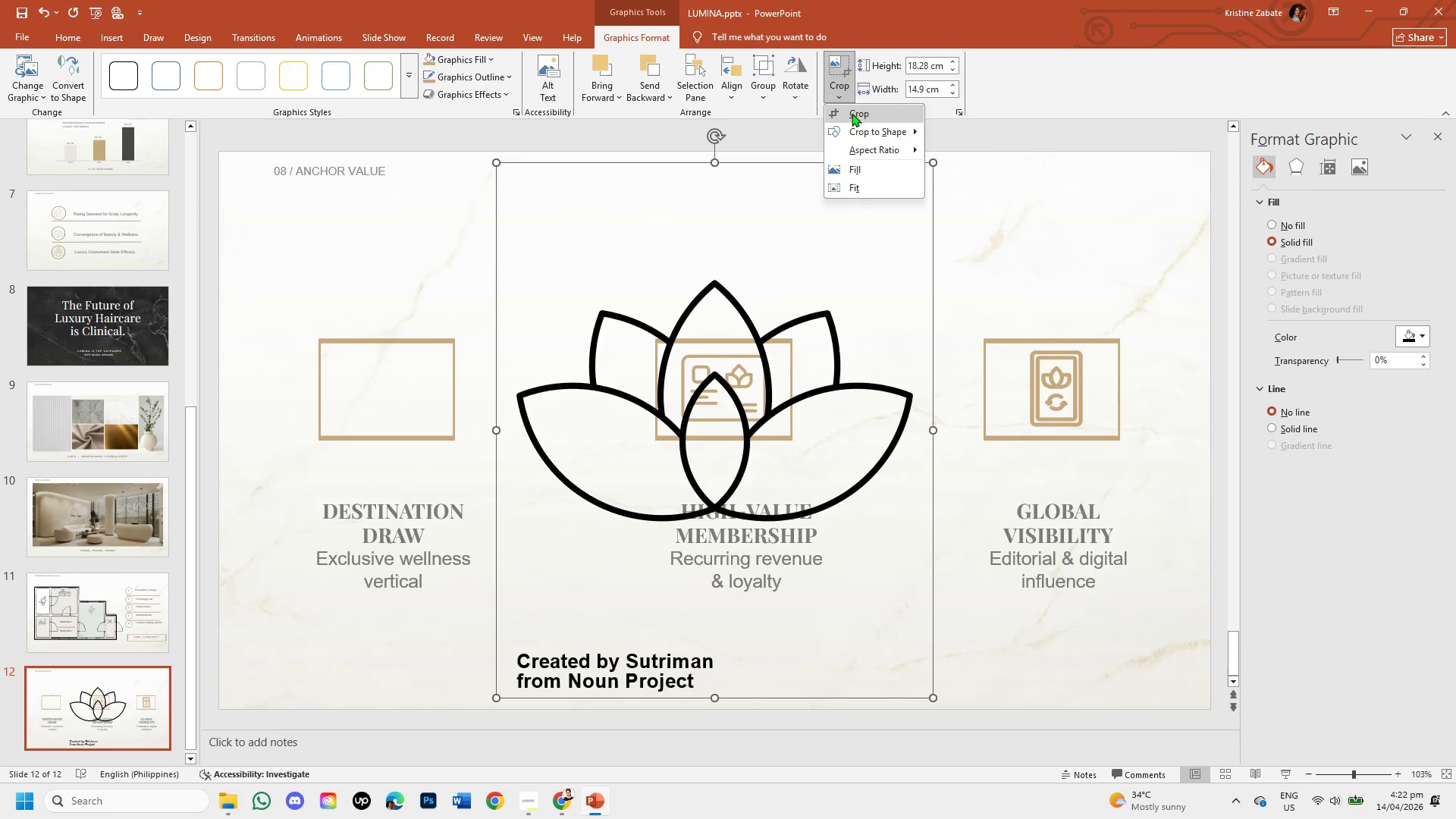 
left_click([852, 113])
 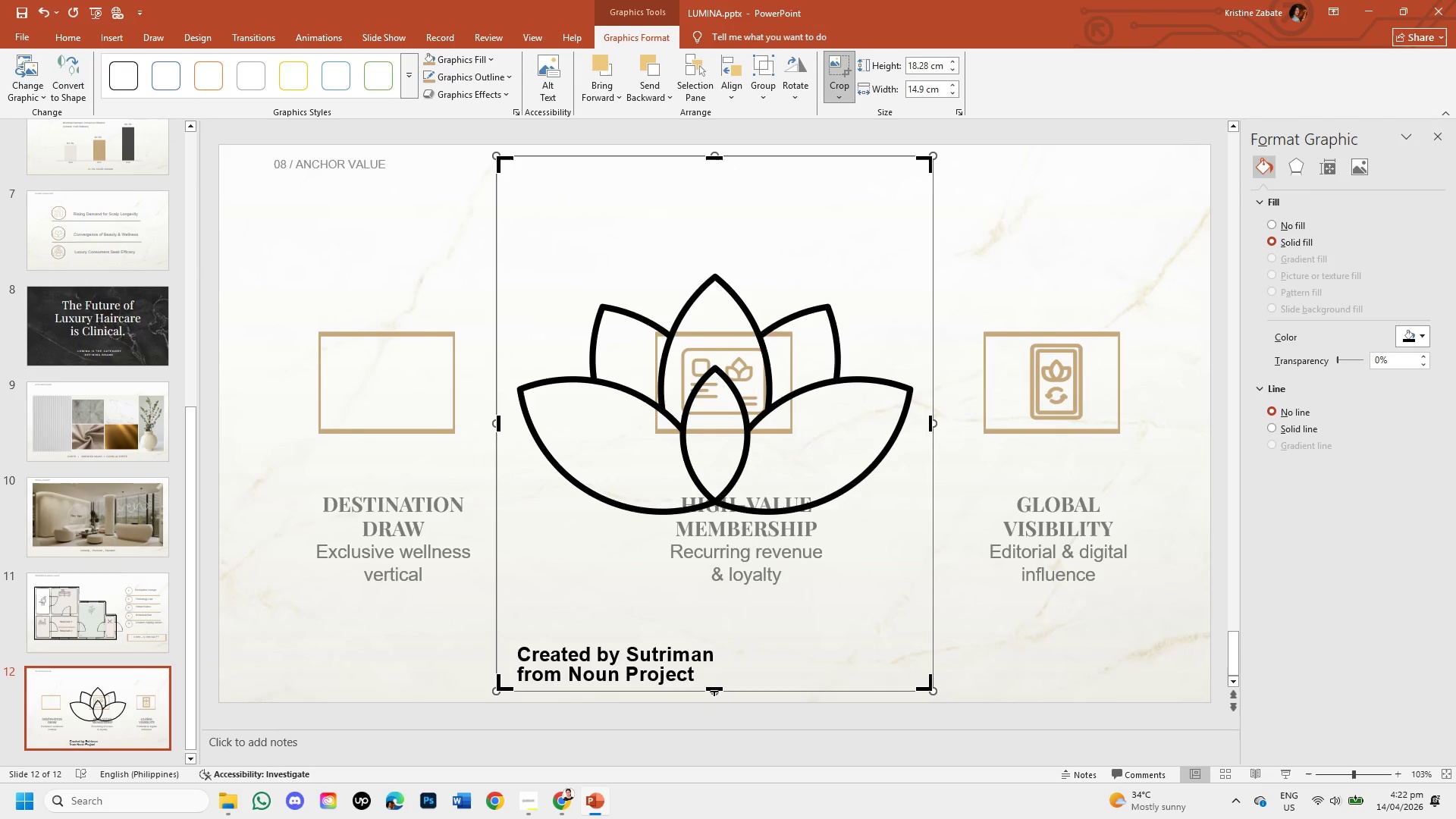 
left_click_drag(start_coordinate=[714, 688], to_coordinate=[714, 601])
 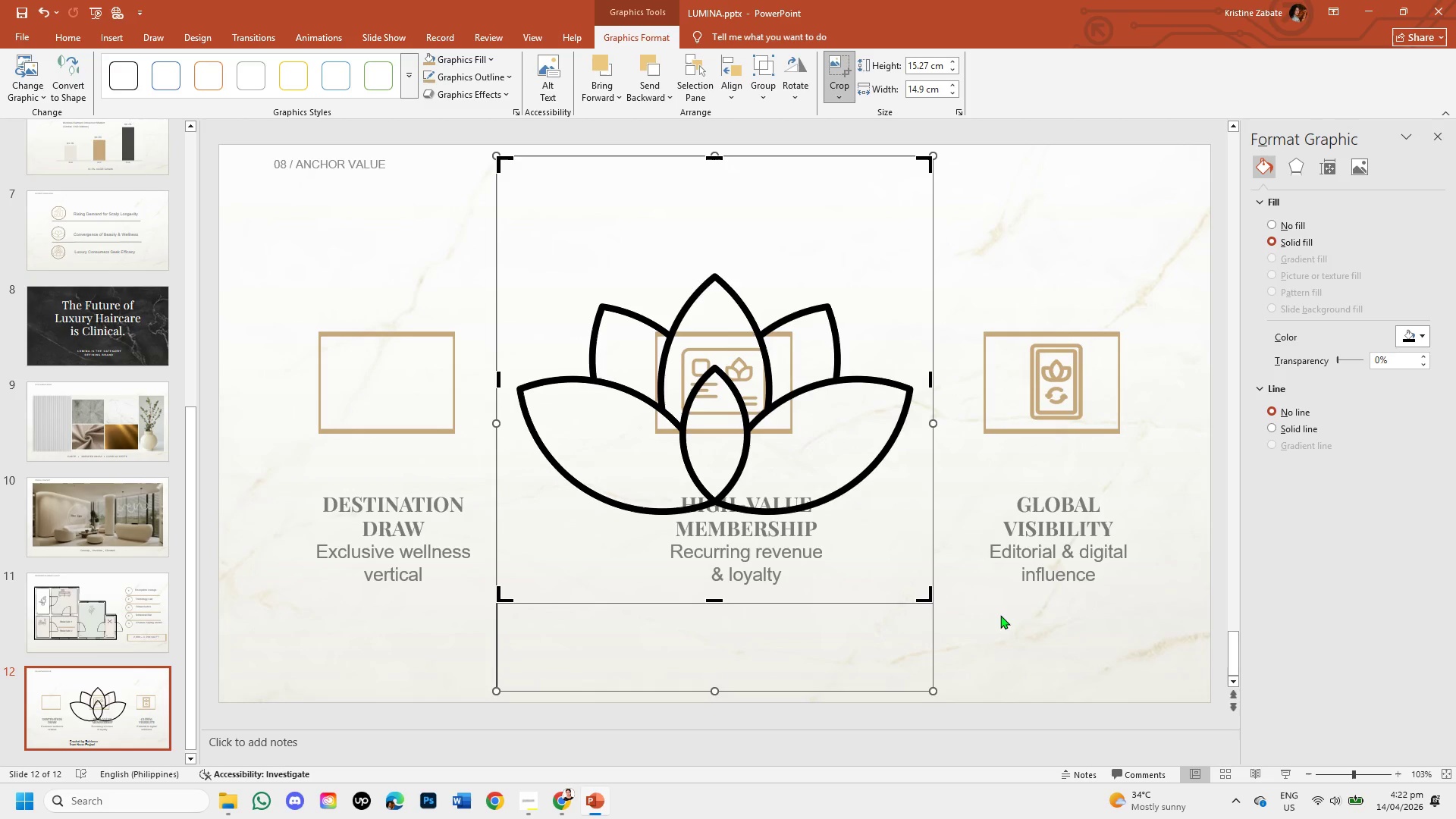 
left_click([1000, 615])
 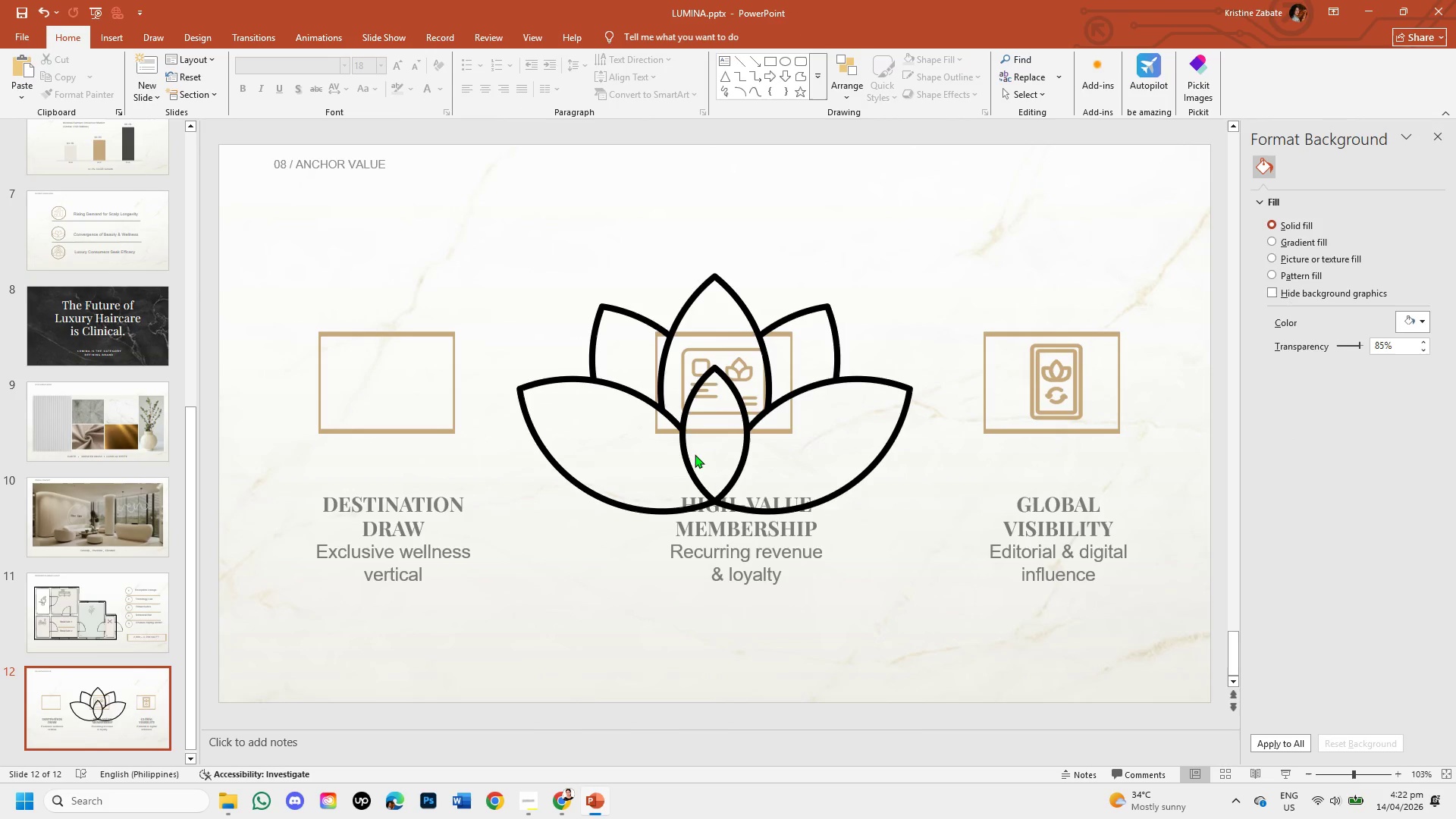 
left_click([682, 448])
 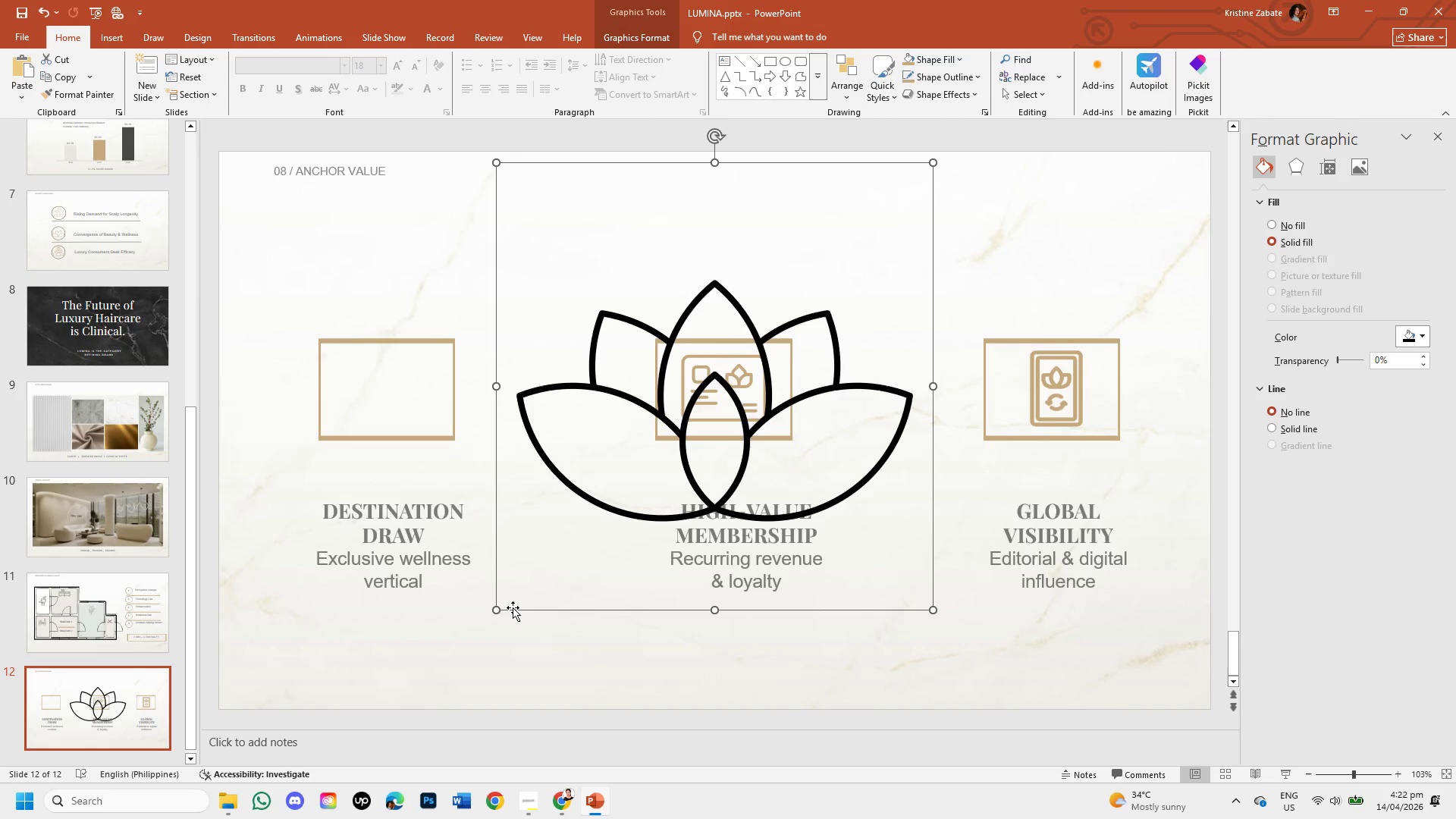 
left_click_drag(start_coordinate=[496, 609], to_coordinate=[726, 347])
 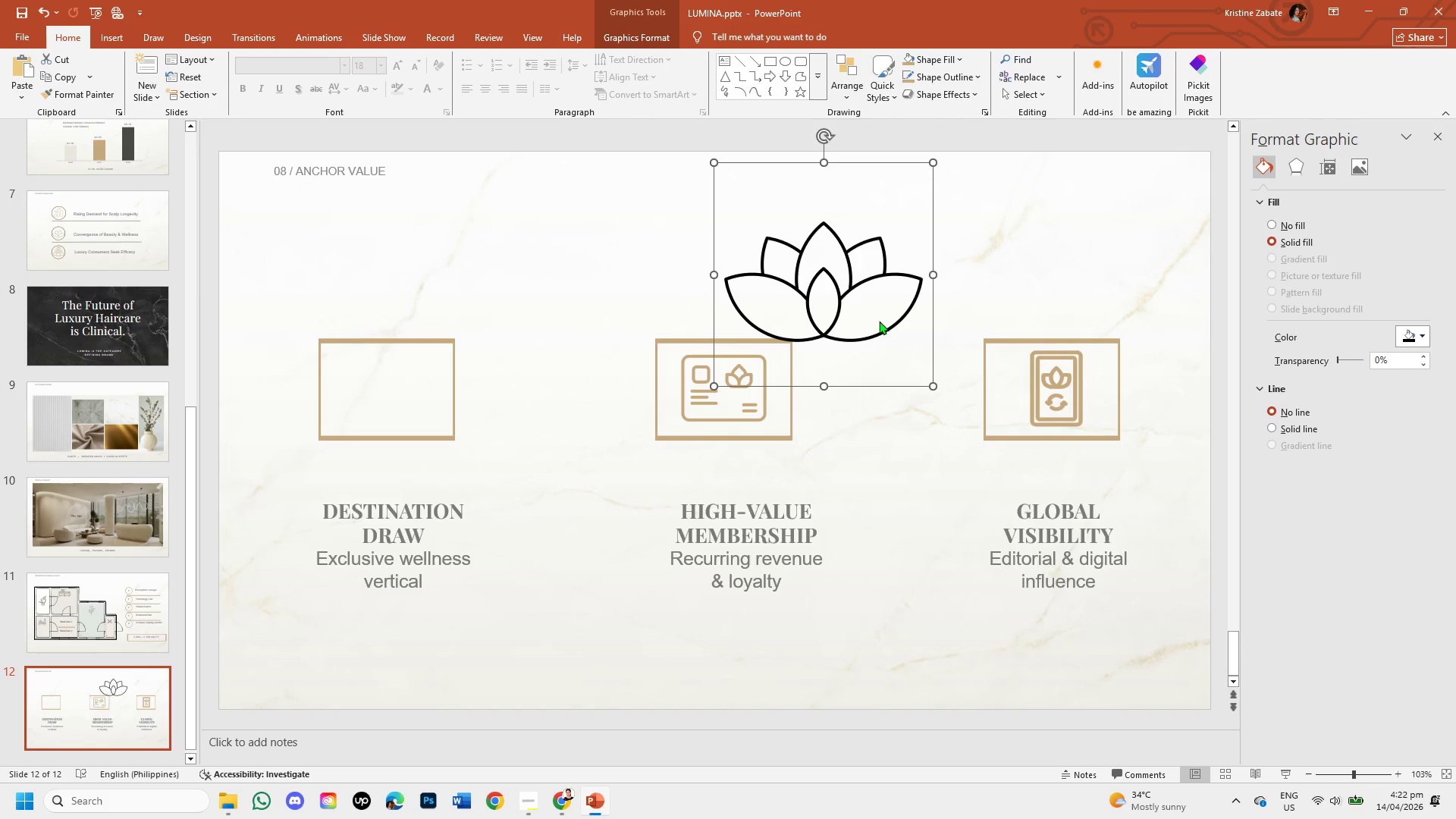 
left_click_drag(start_coordinate=[879, 321], to_coordinate=[790, 309])
 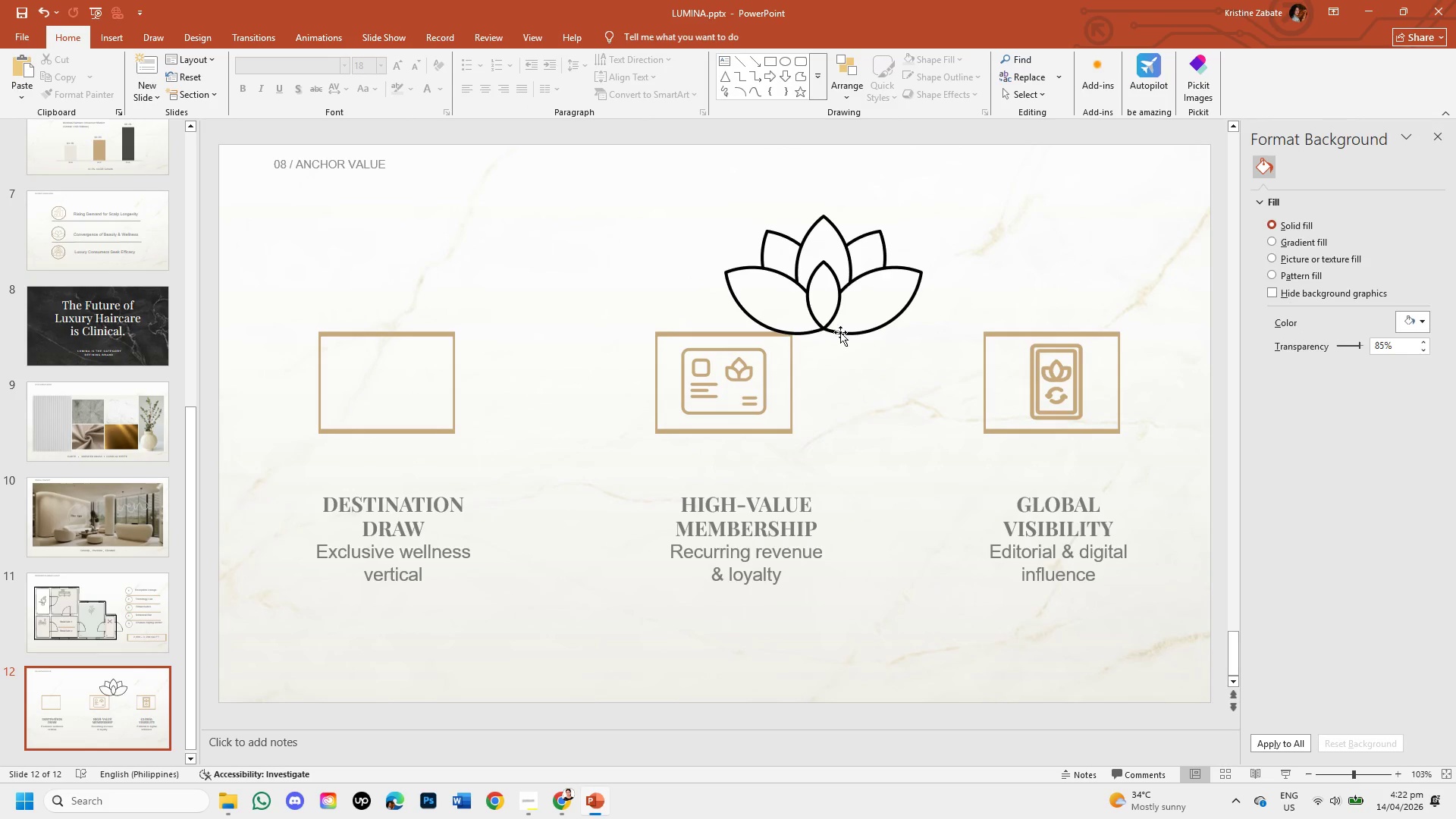 
left_click([839, 331])
 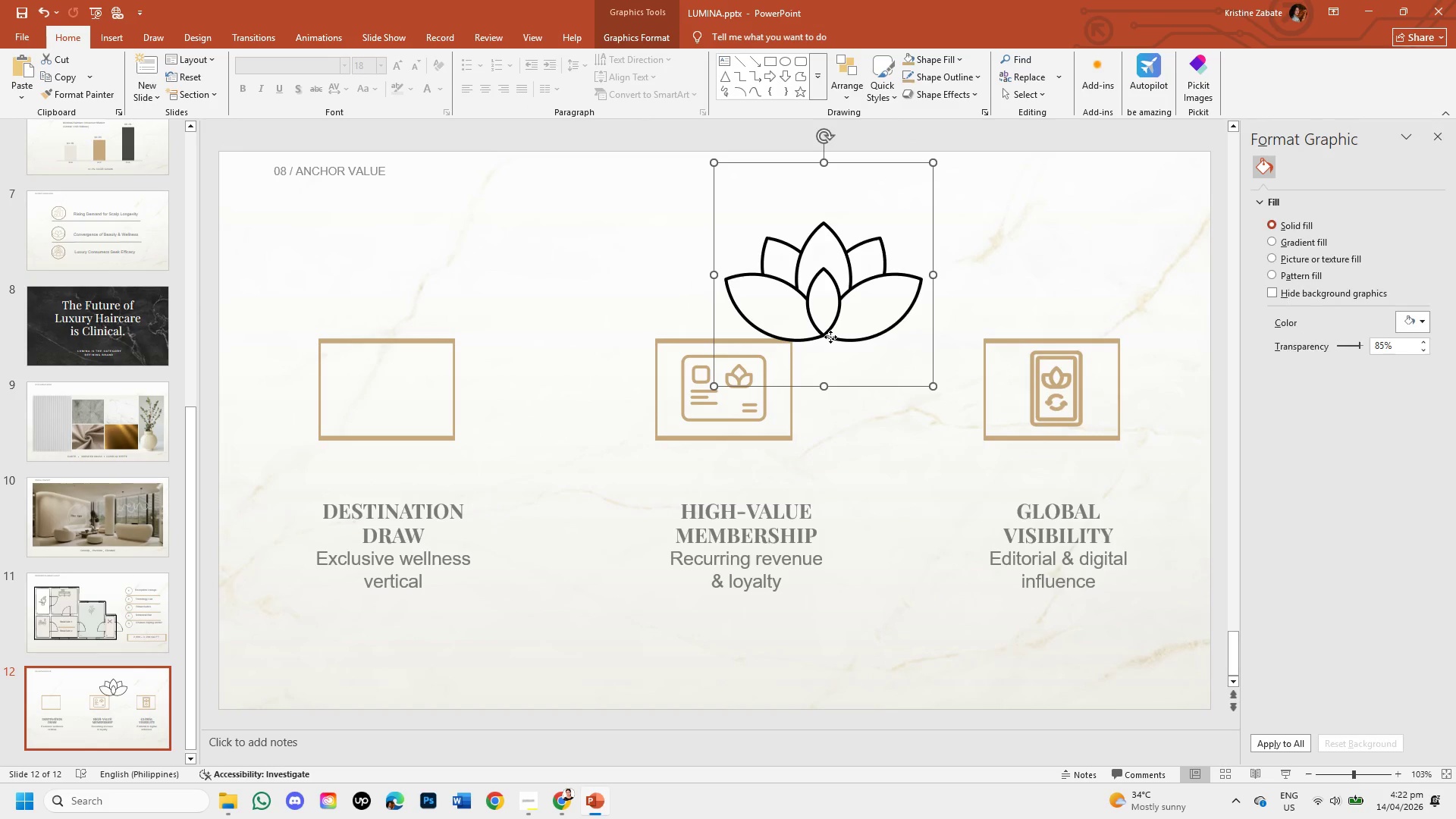 
left_click_drag(start_coordinate=[830, 337], to_coordinate=[499, 328])
 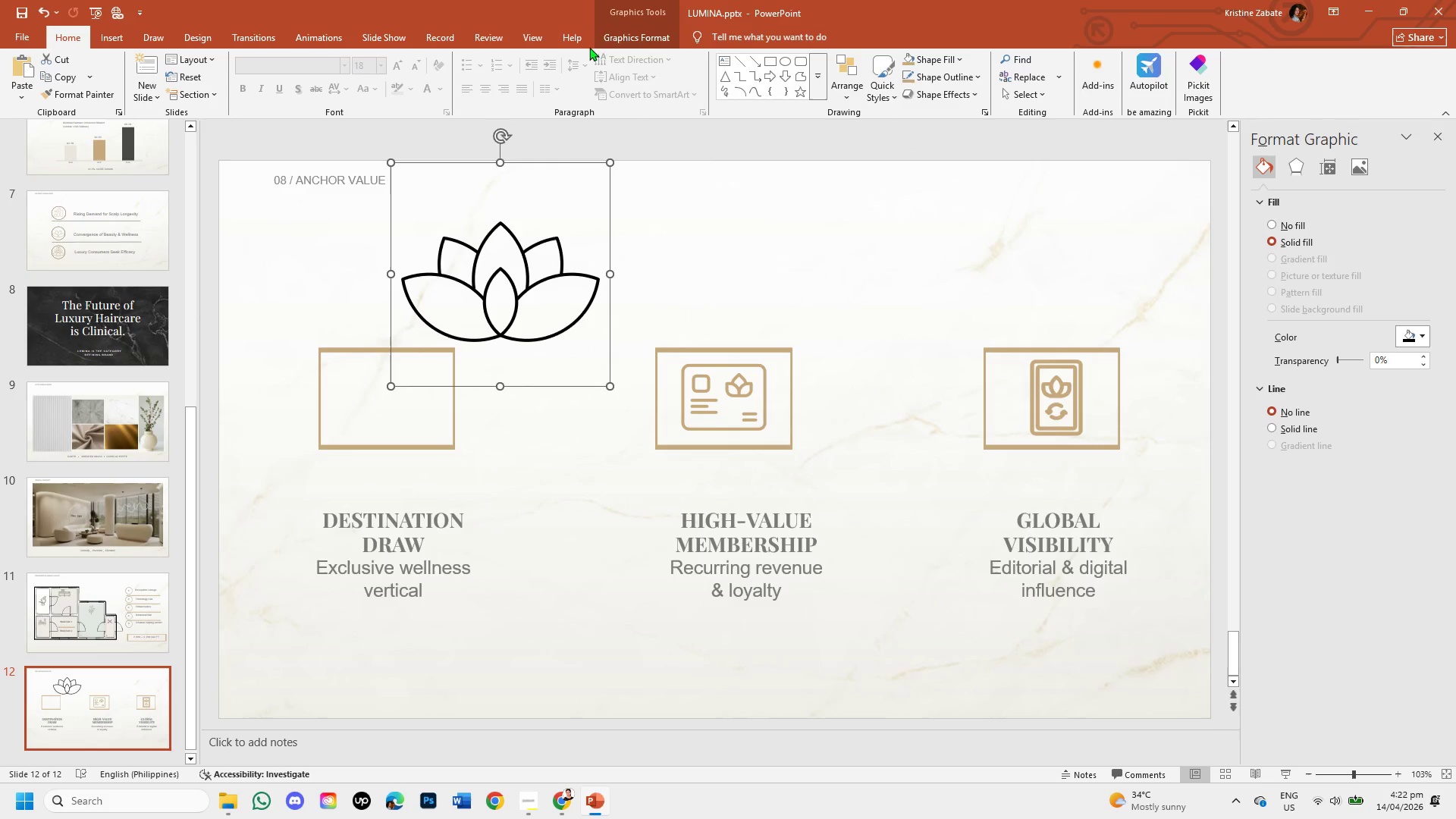 
left_click([652, 37])
 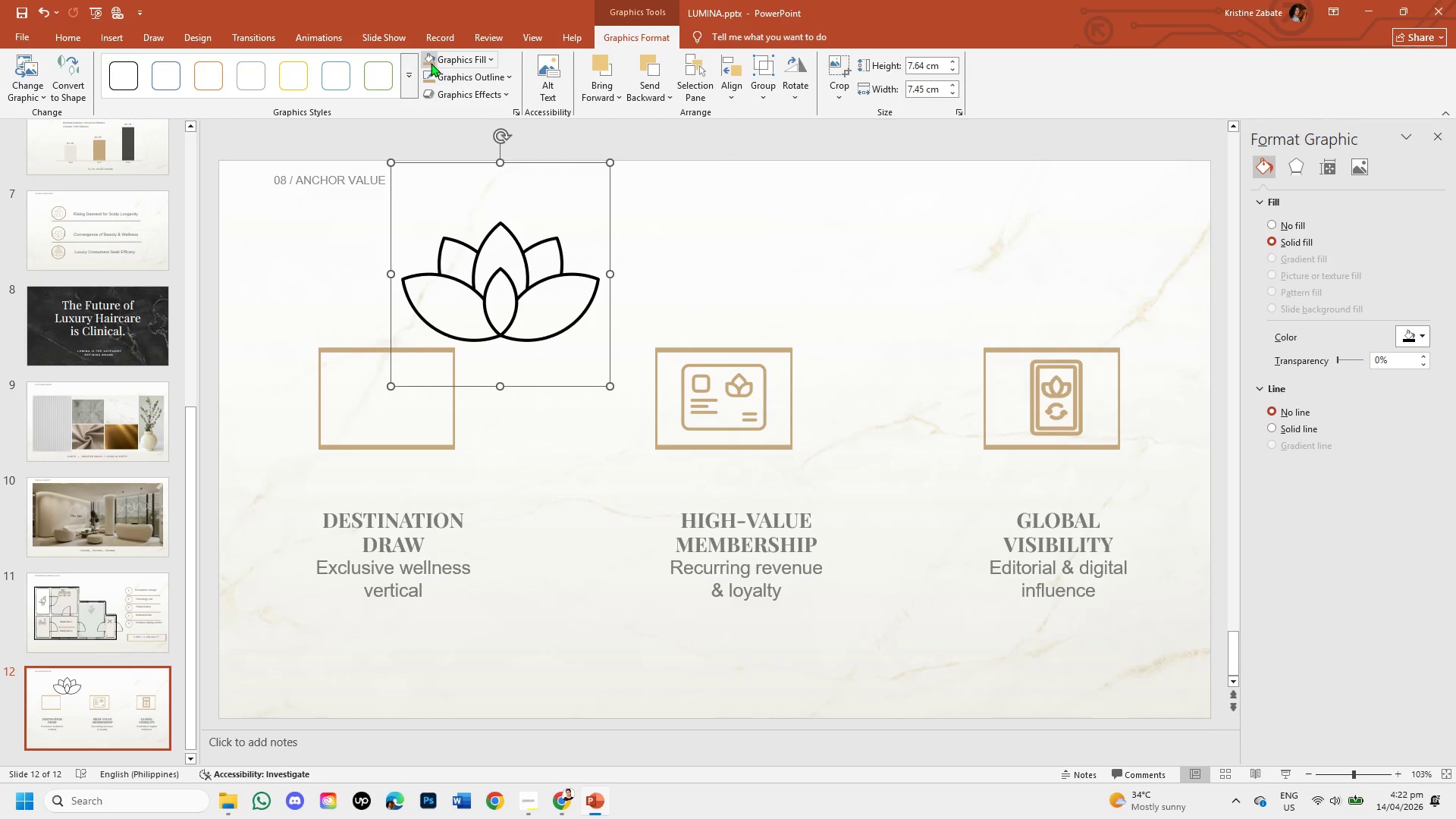 
left_click([431, 63])
 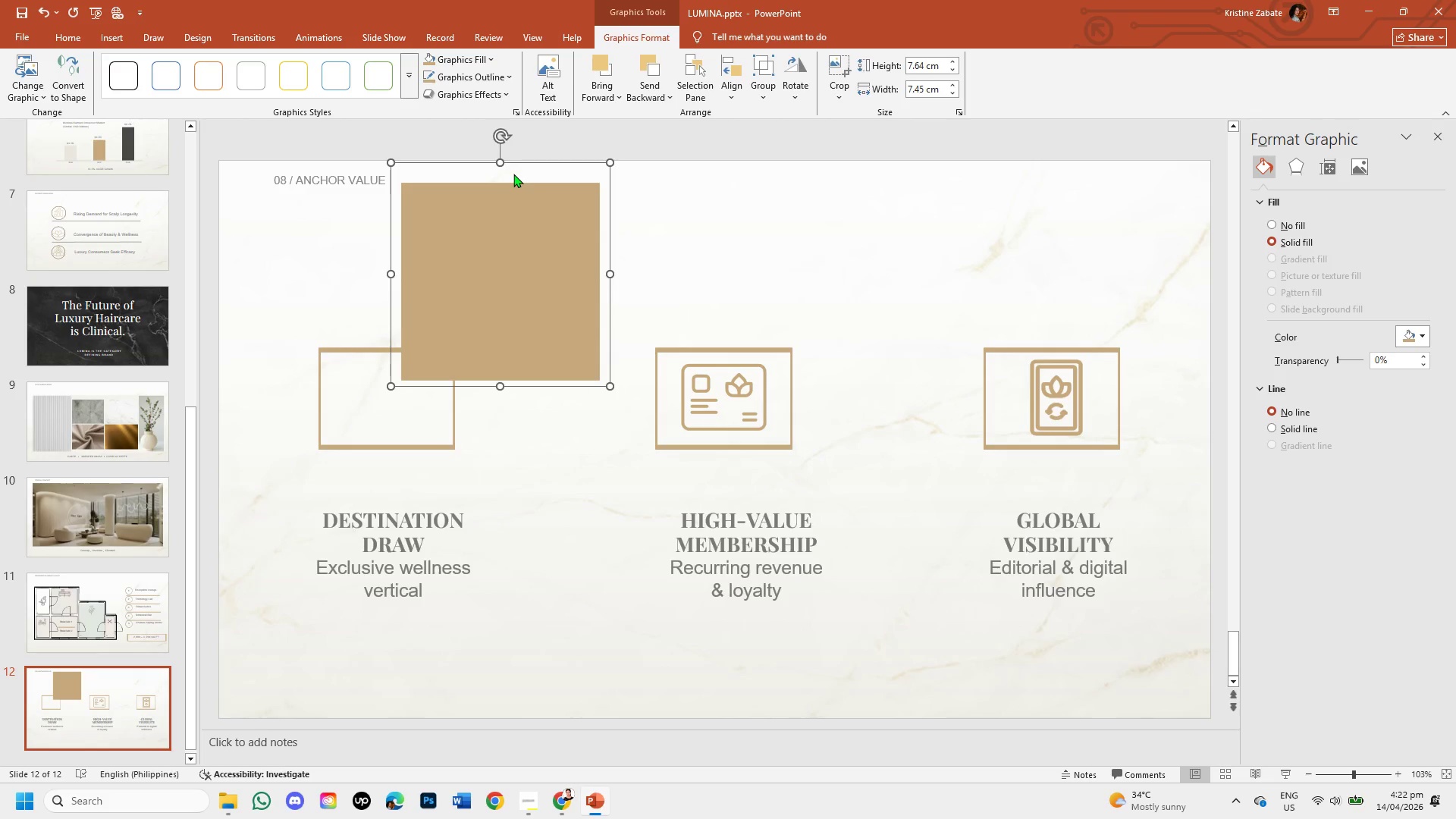 
key(Control+Z)
 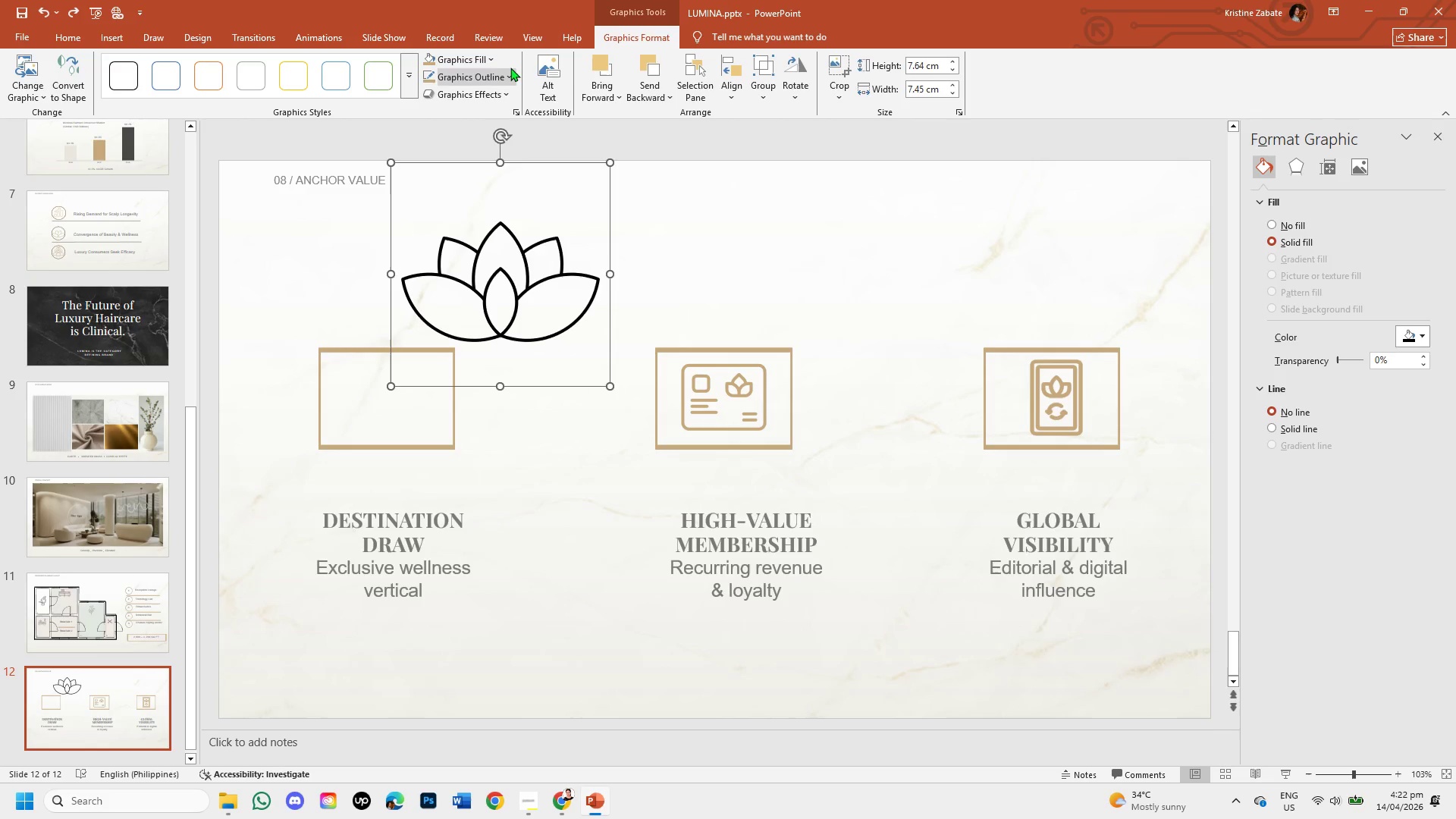 
left_click([506, 67])
 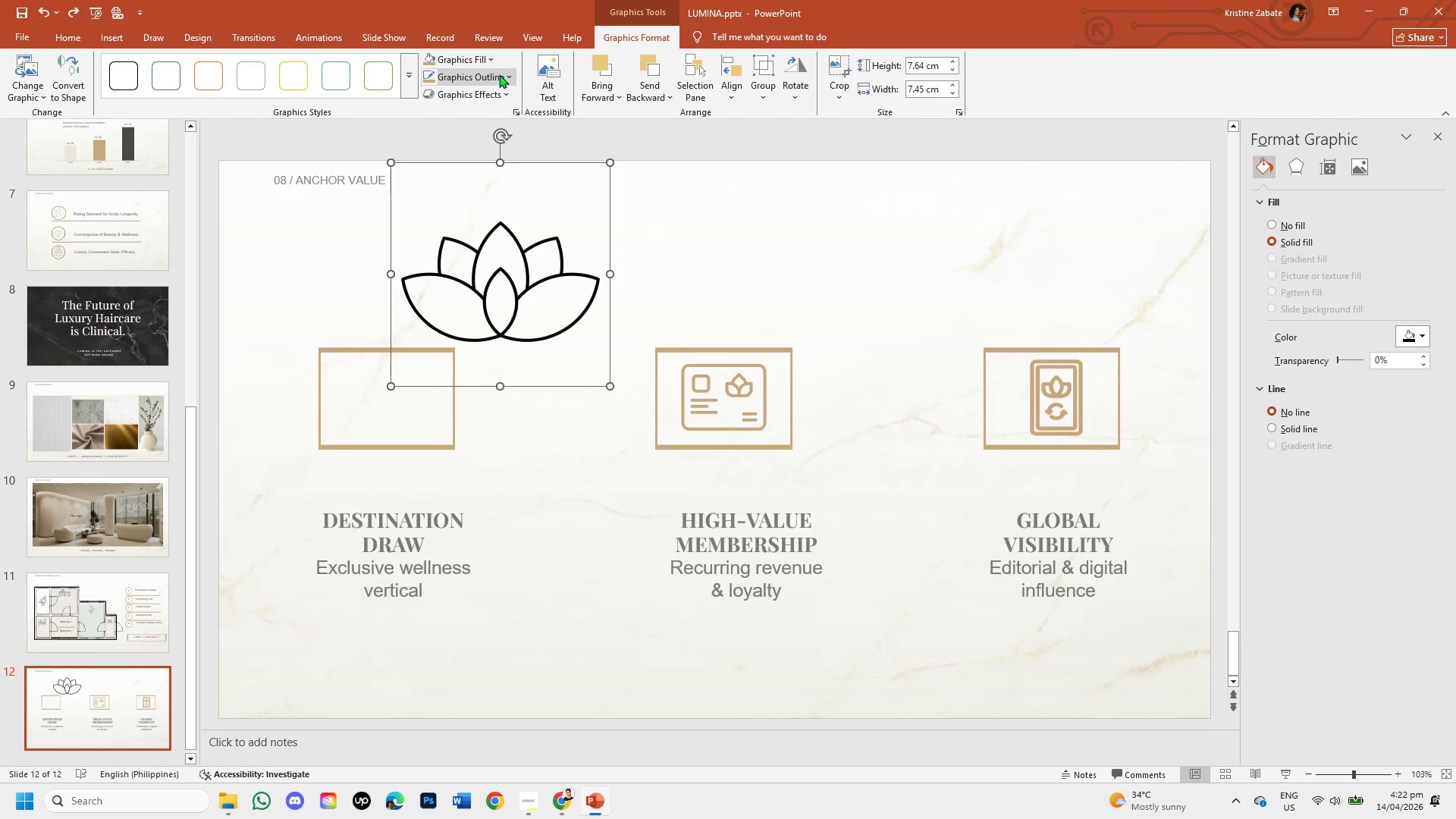 
left_click([499, 74])
 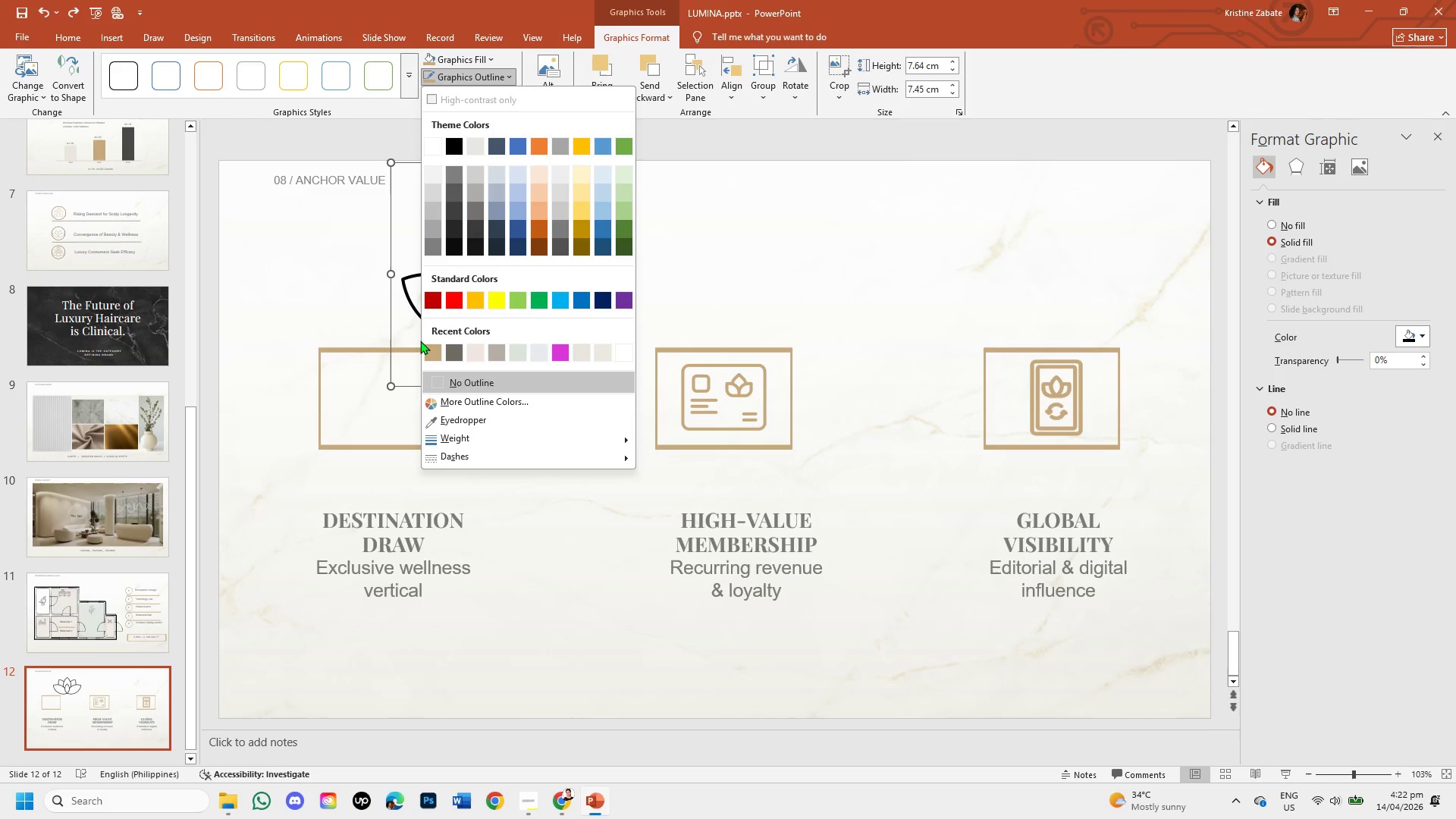 
left_click([430, 350])
 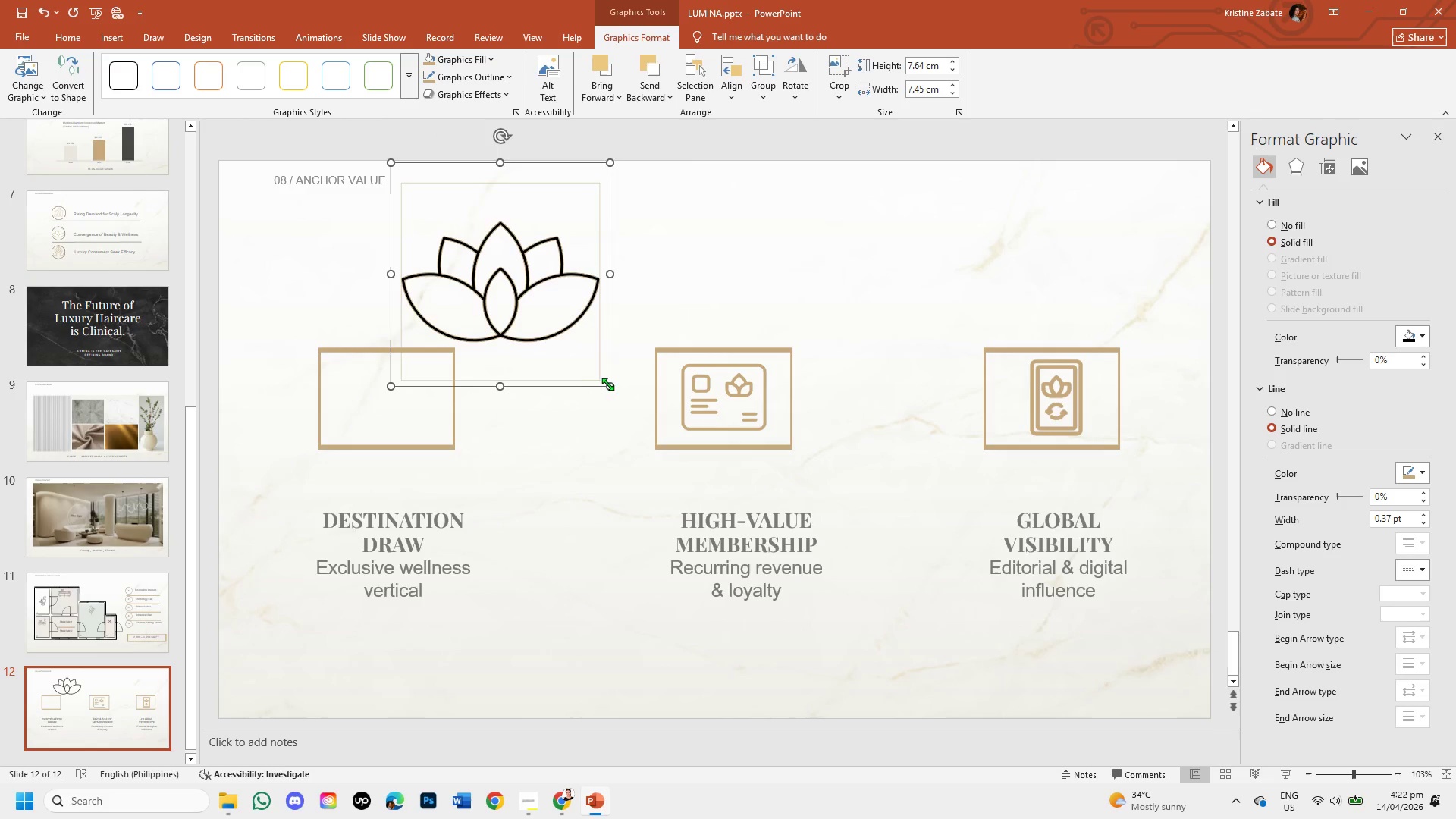 
left_click_drag(start_coordinate=[610, 384], to_coordinate=[558, 318])
 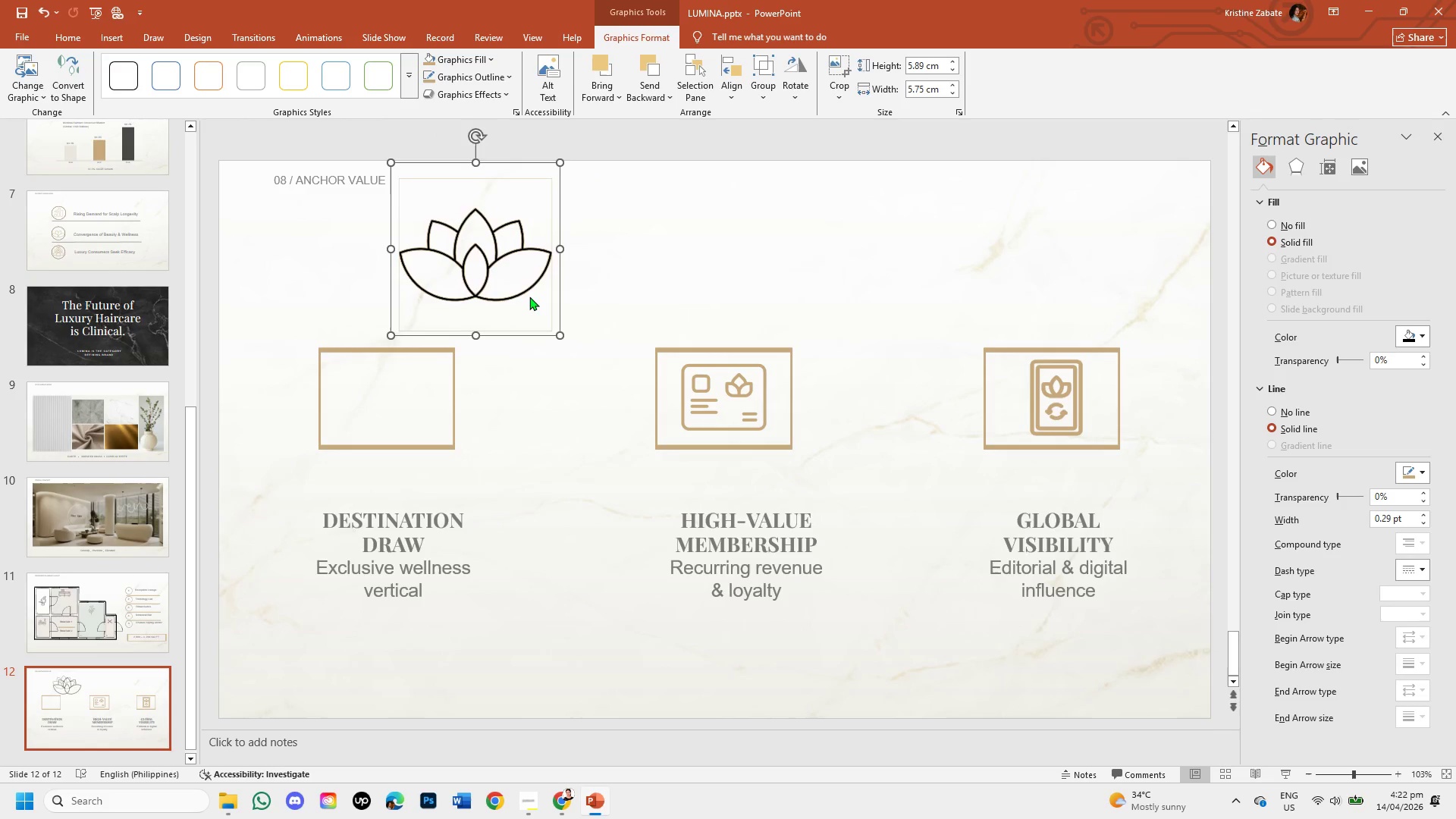 
left_click_drag(start_coordinate=[529, 297], to_coordinate=[541, 300])
 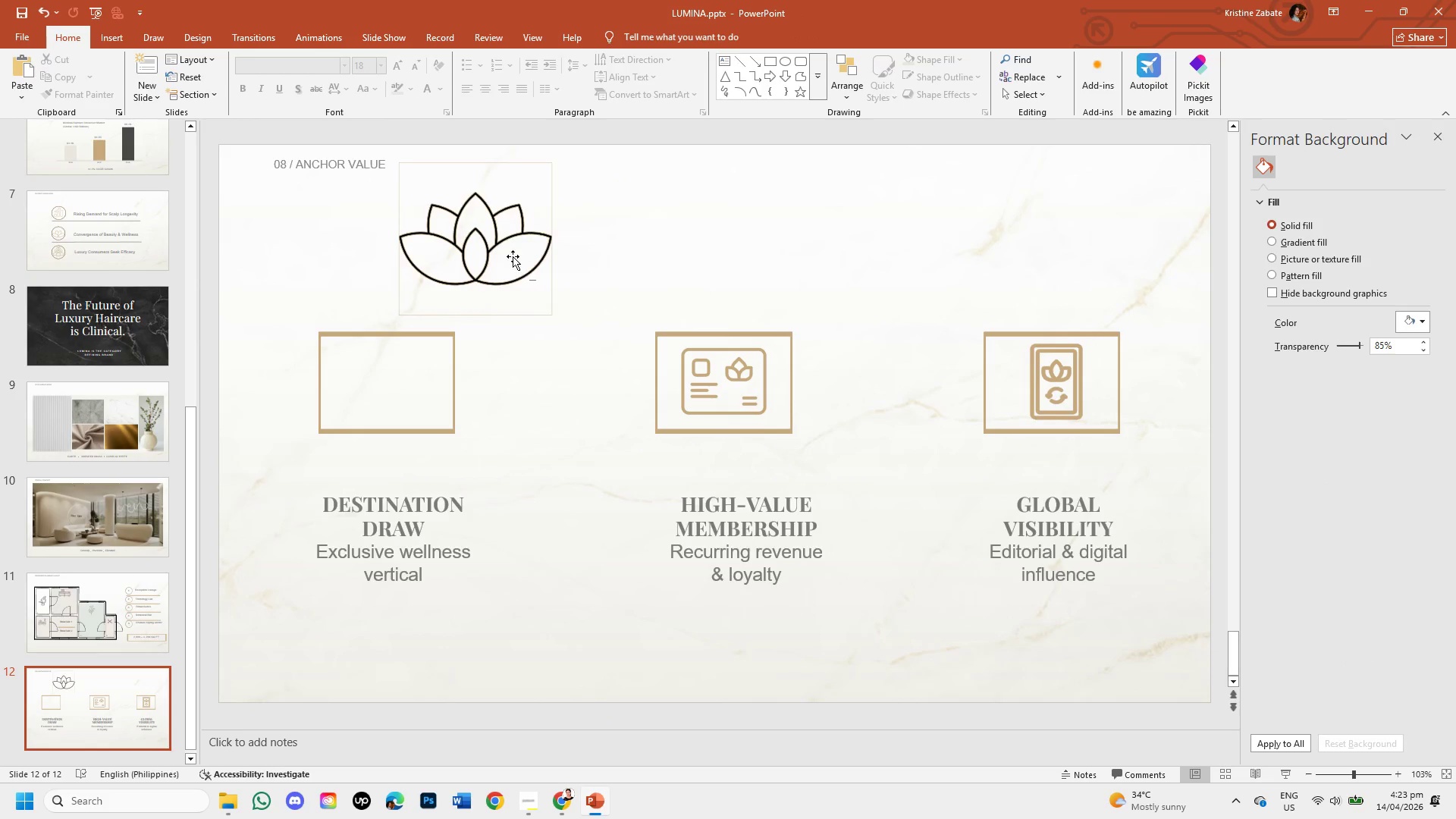 
left_click([513, 256])
 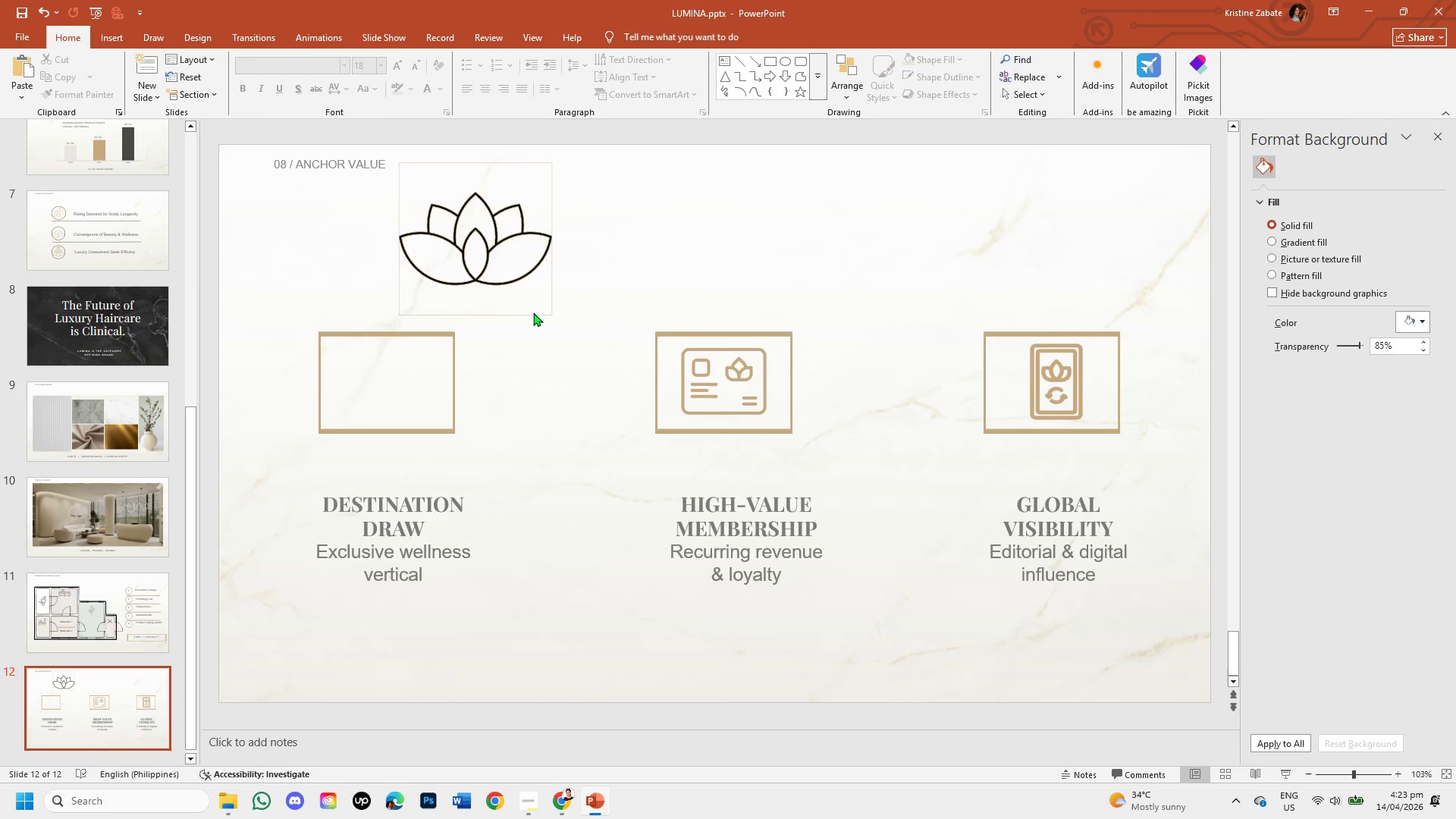 
left_click_drag(start_coordinate=[533, 312], to_coordinate=[567, 357])
 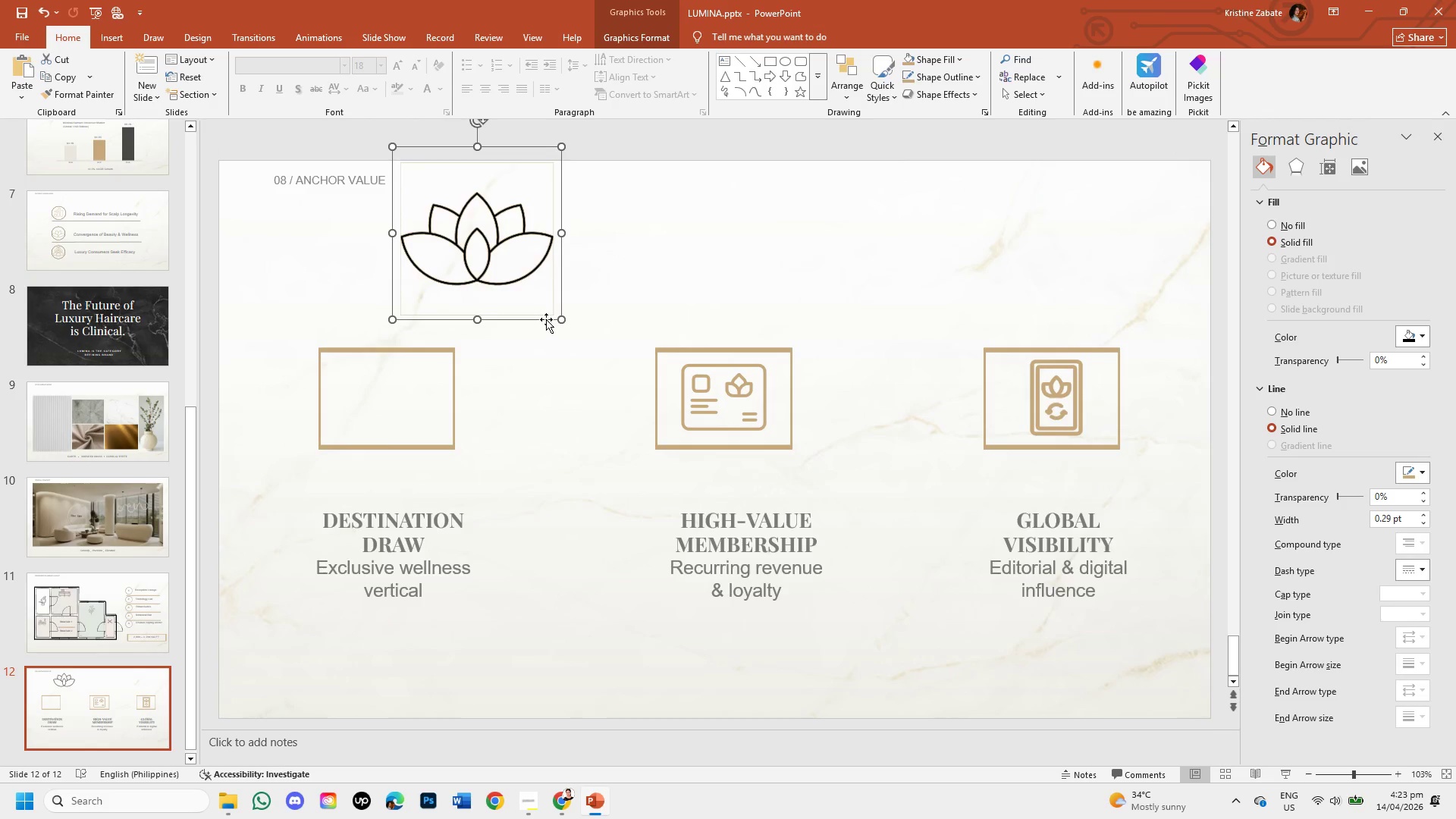 
left_click_drag(start_coordinate=[546, 319], to_coordinate=[616, 400])
 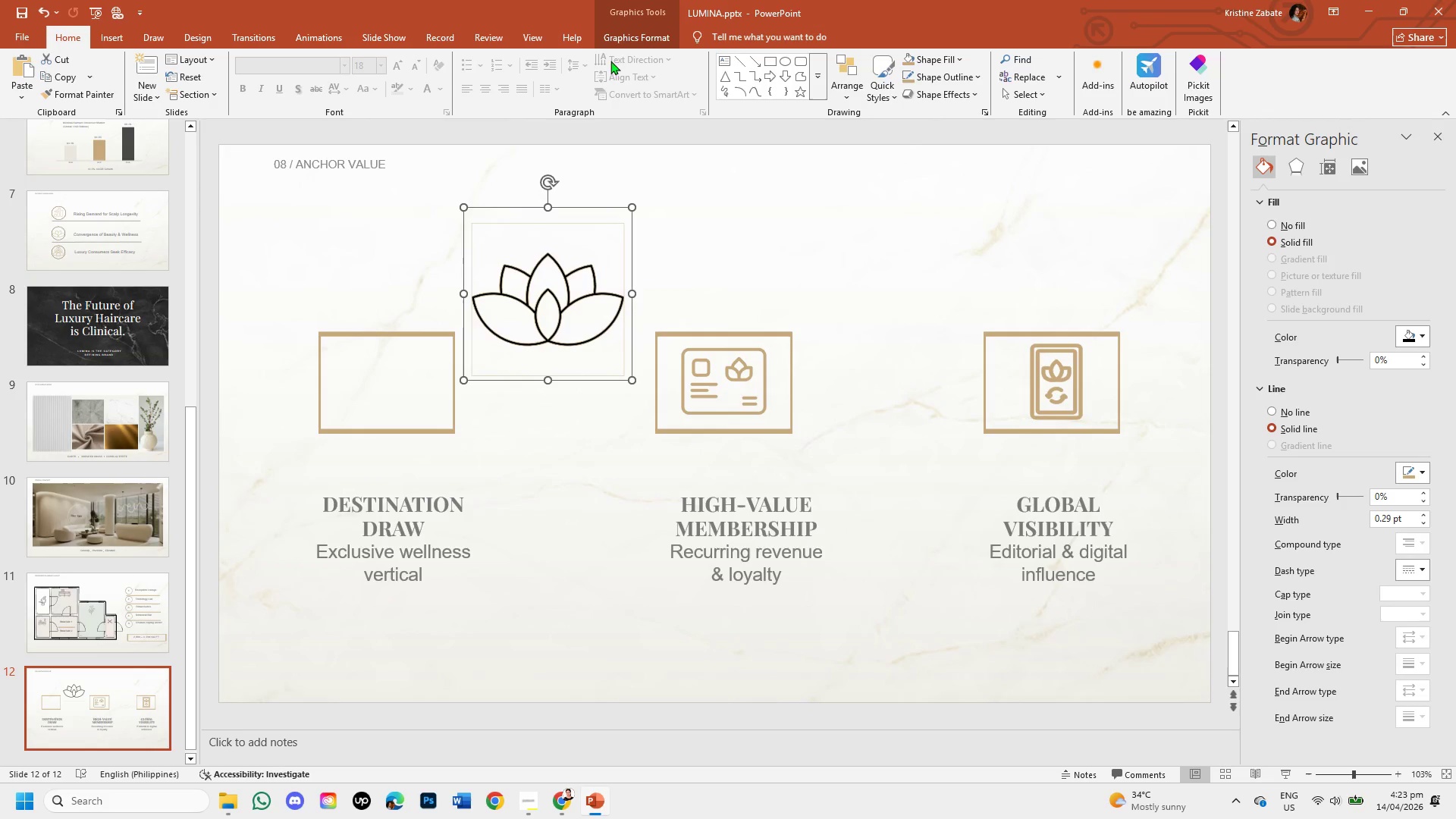 
left_click([639, 37])
 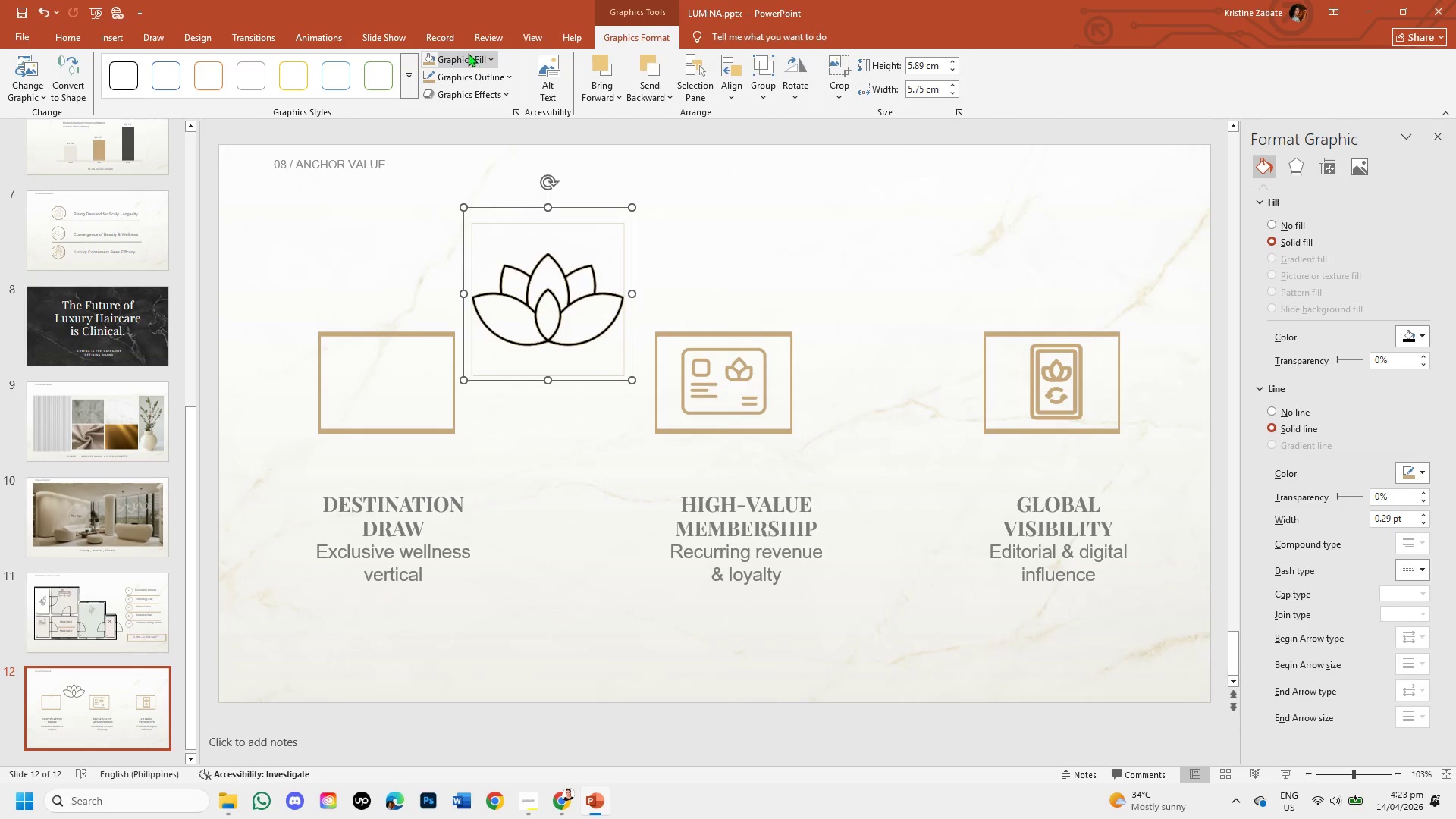 
left_click([467, 54])
 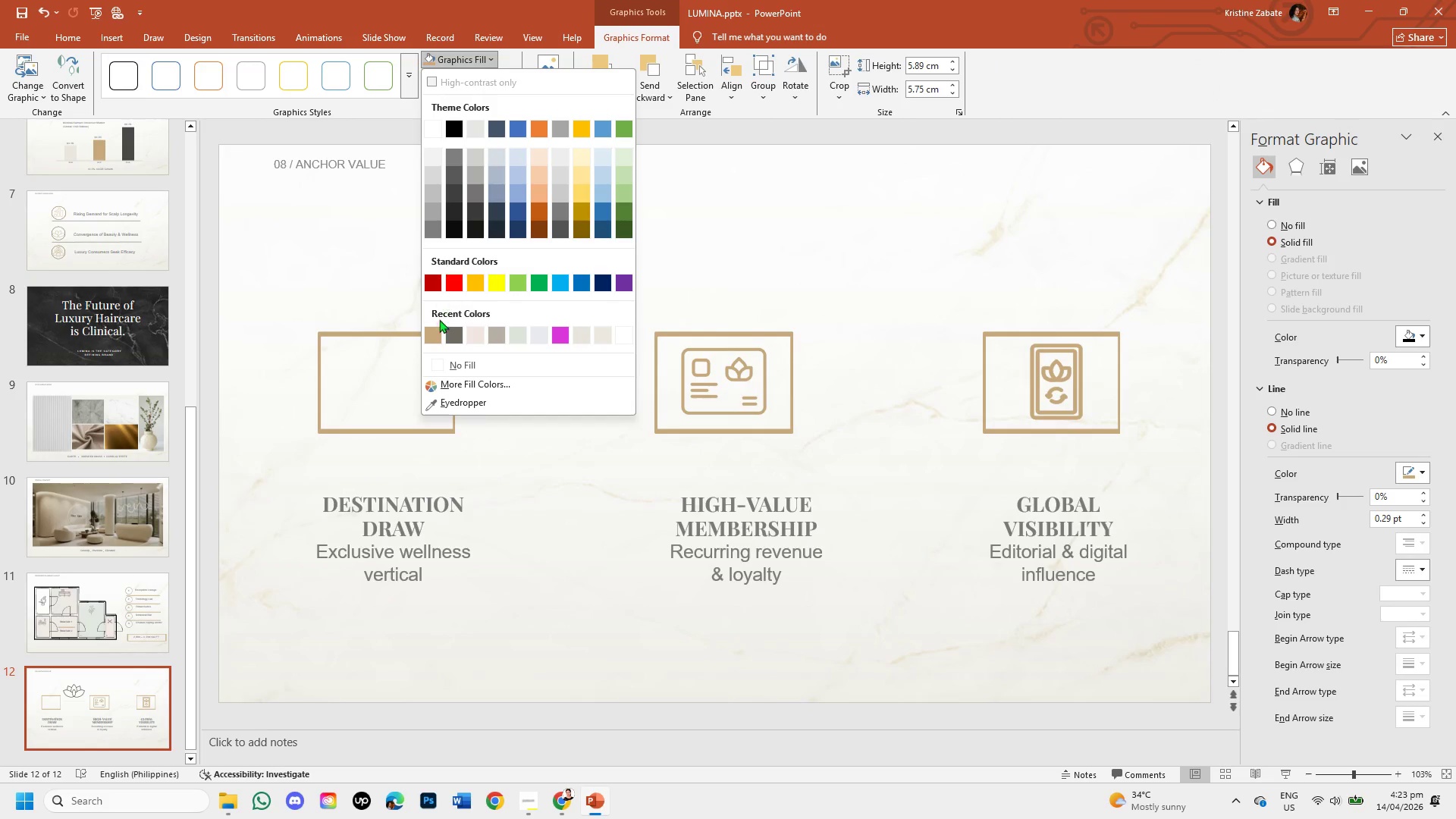 
left_click([435, 334])
 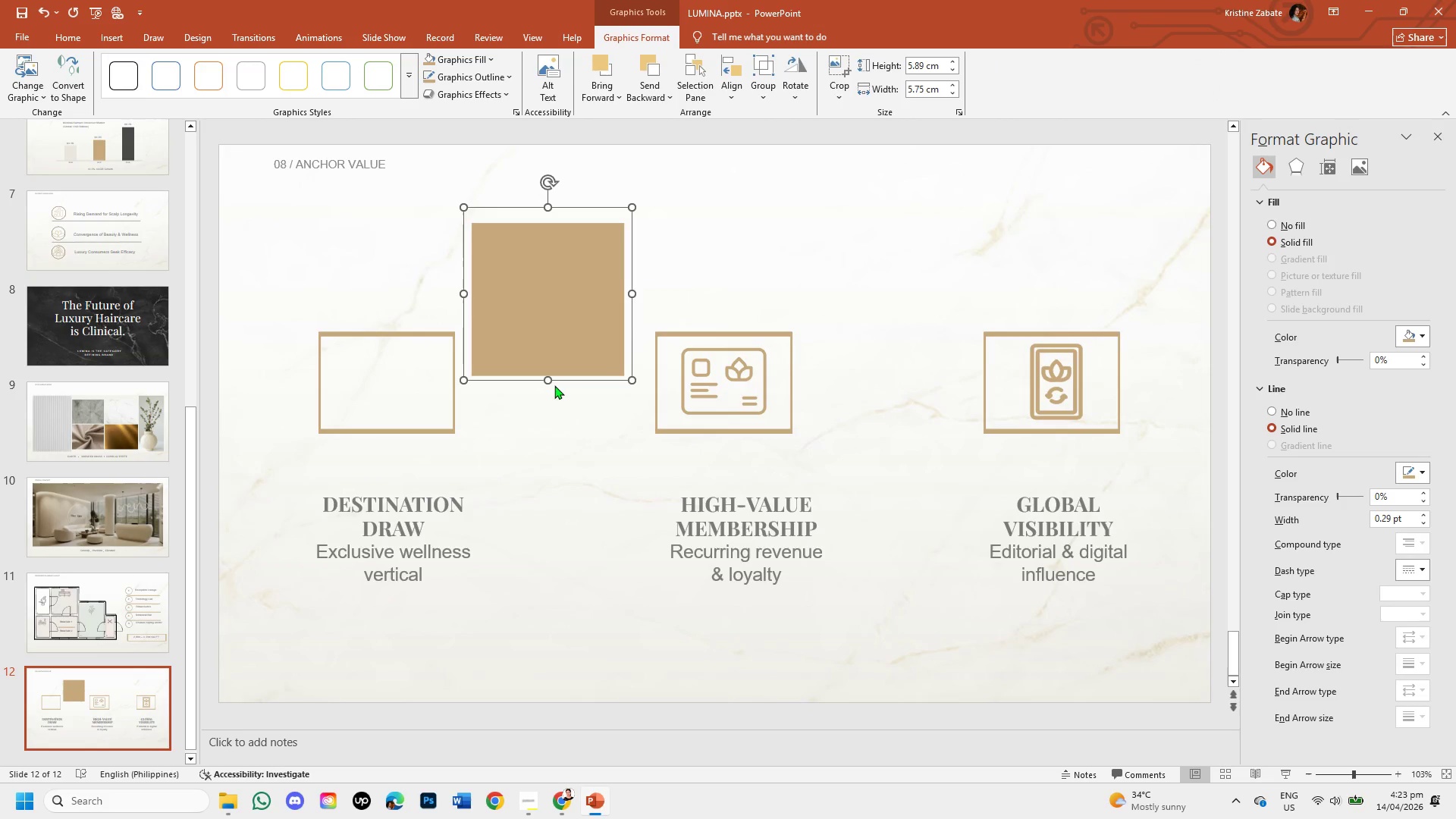 
key(Backspace)
 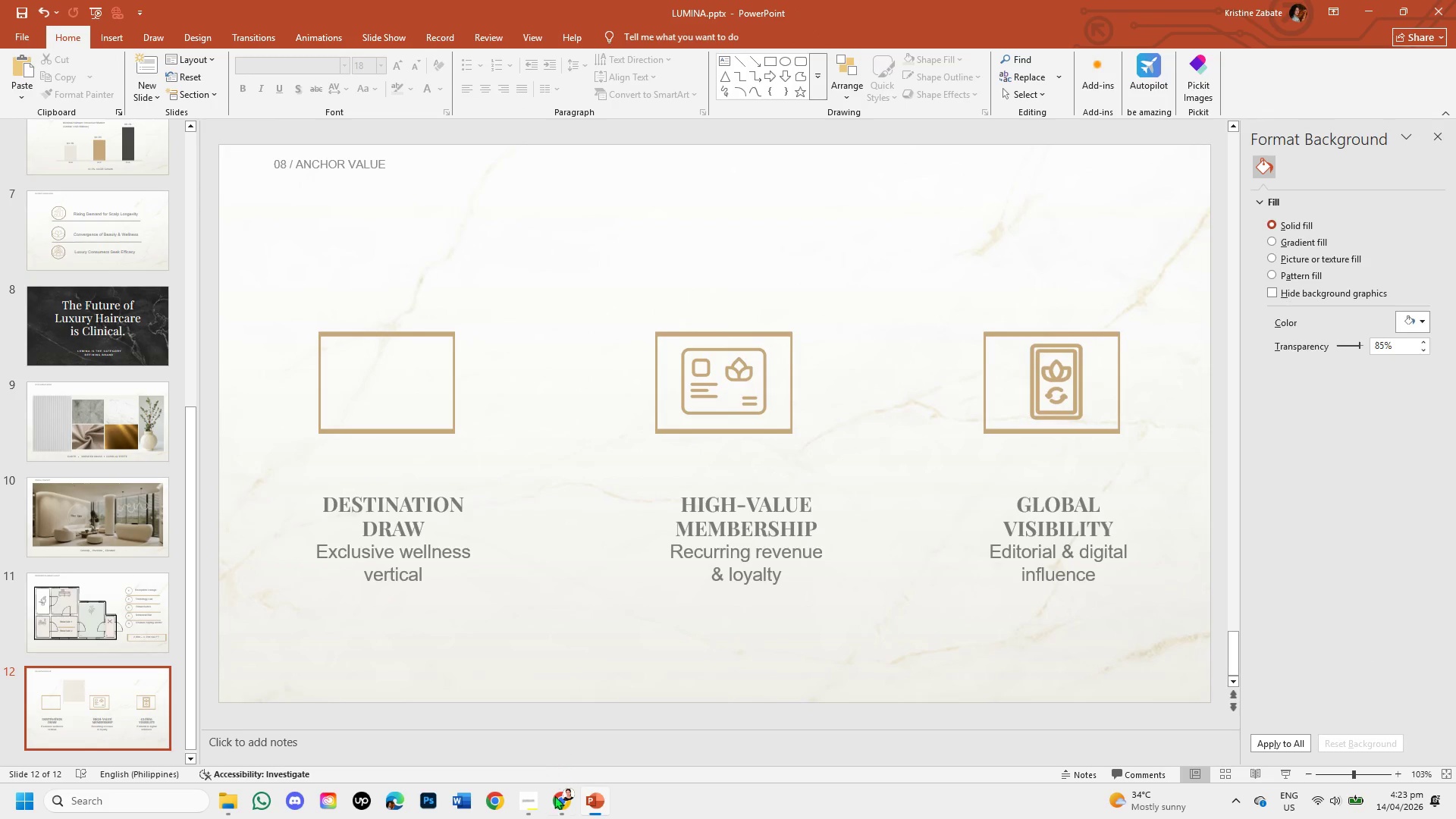 
left_click([560, 814])
 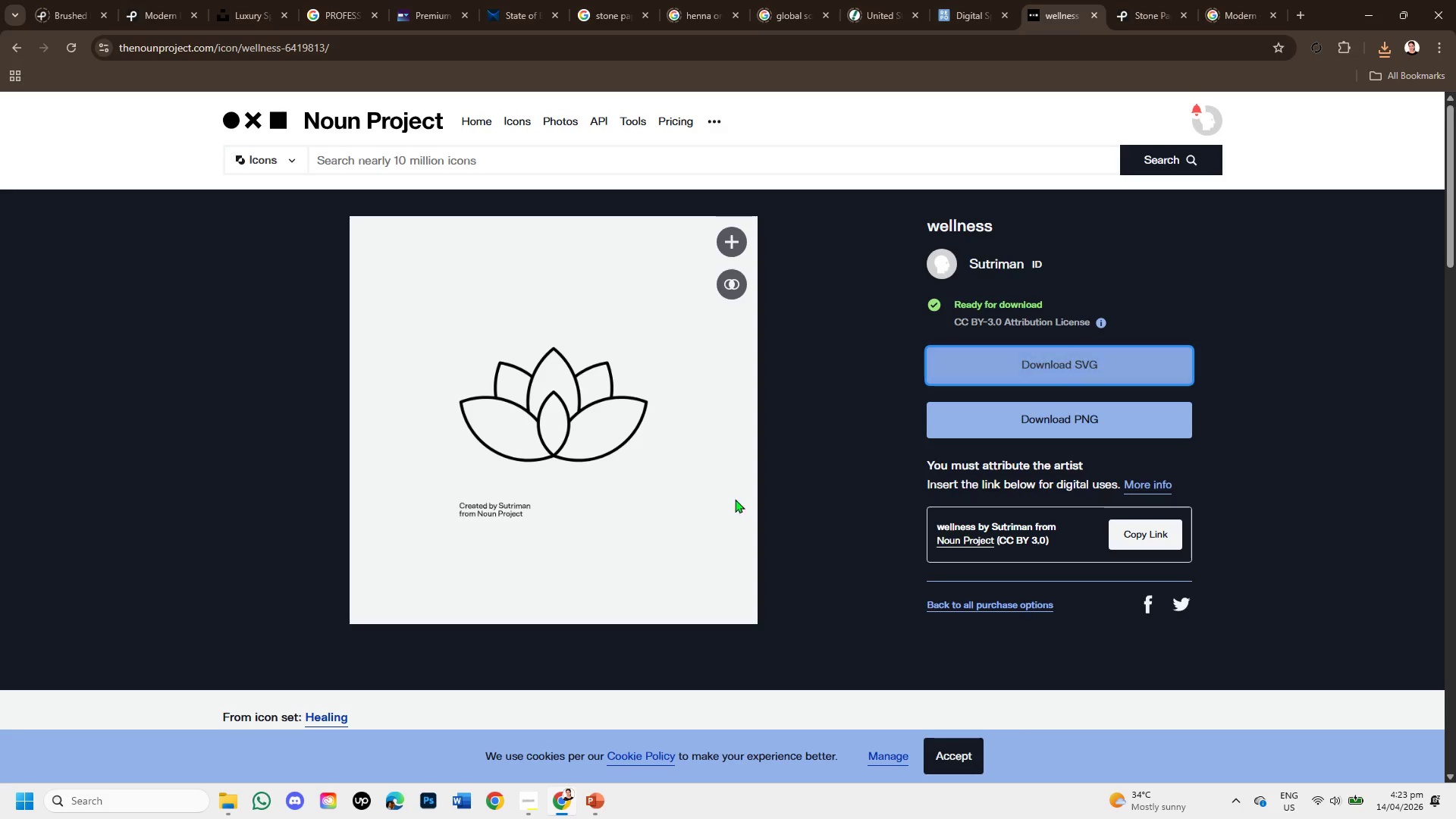 
scroll: coordinate [681, 529], scroll_direction: down, amount: 4.0
 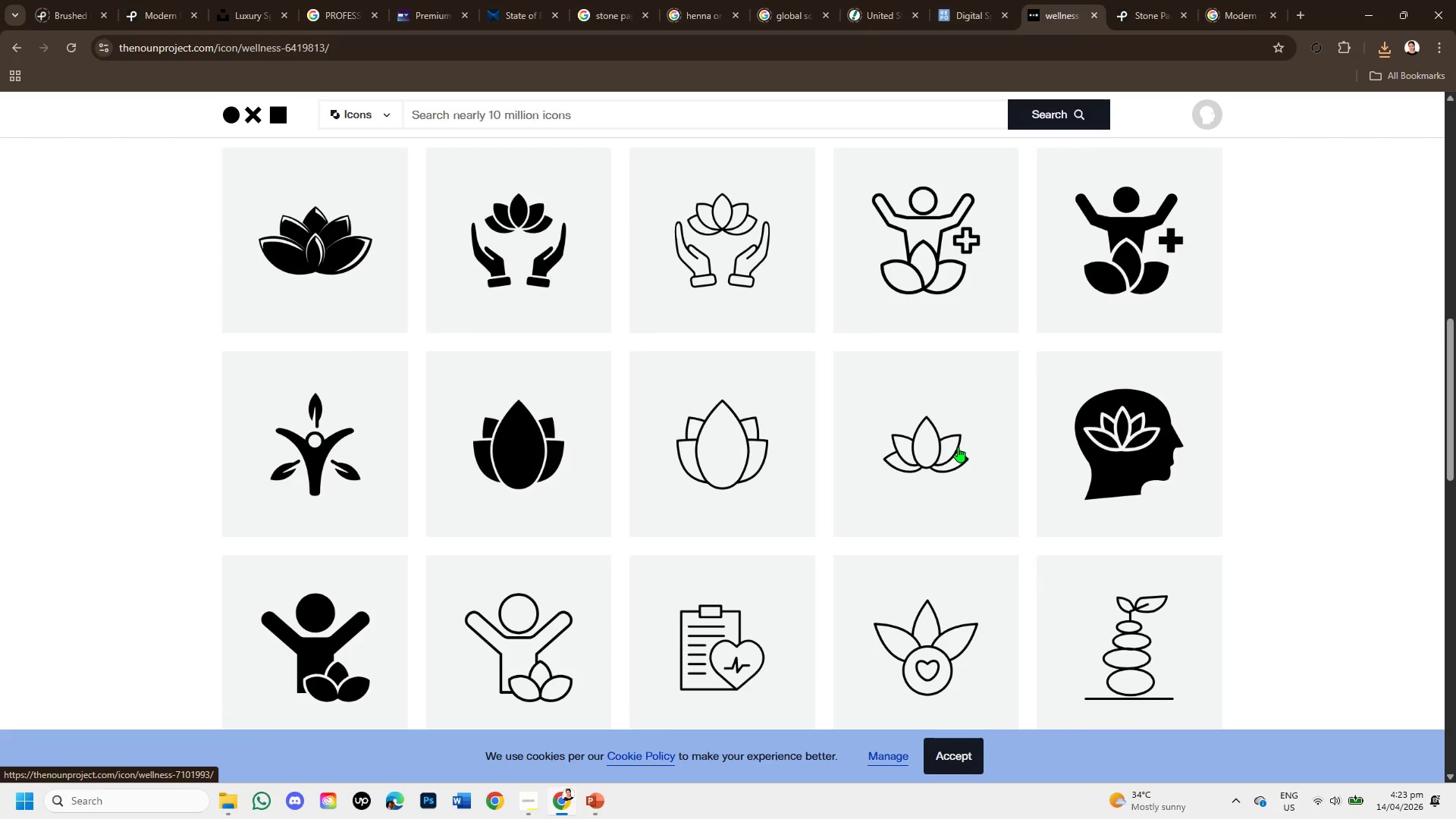 
left_click([946, 445])
 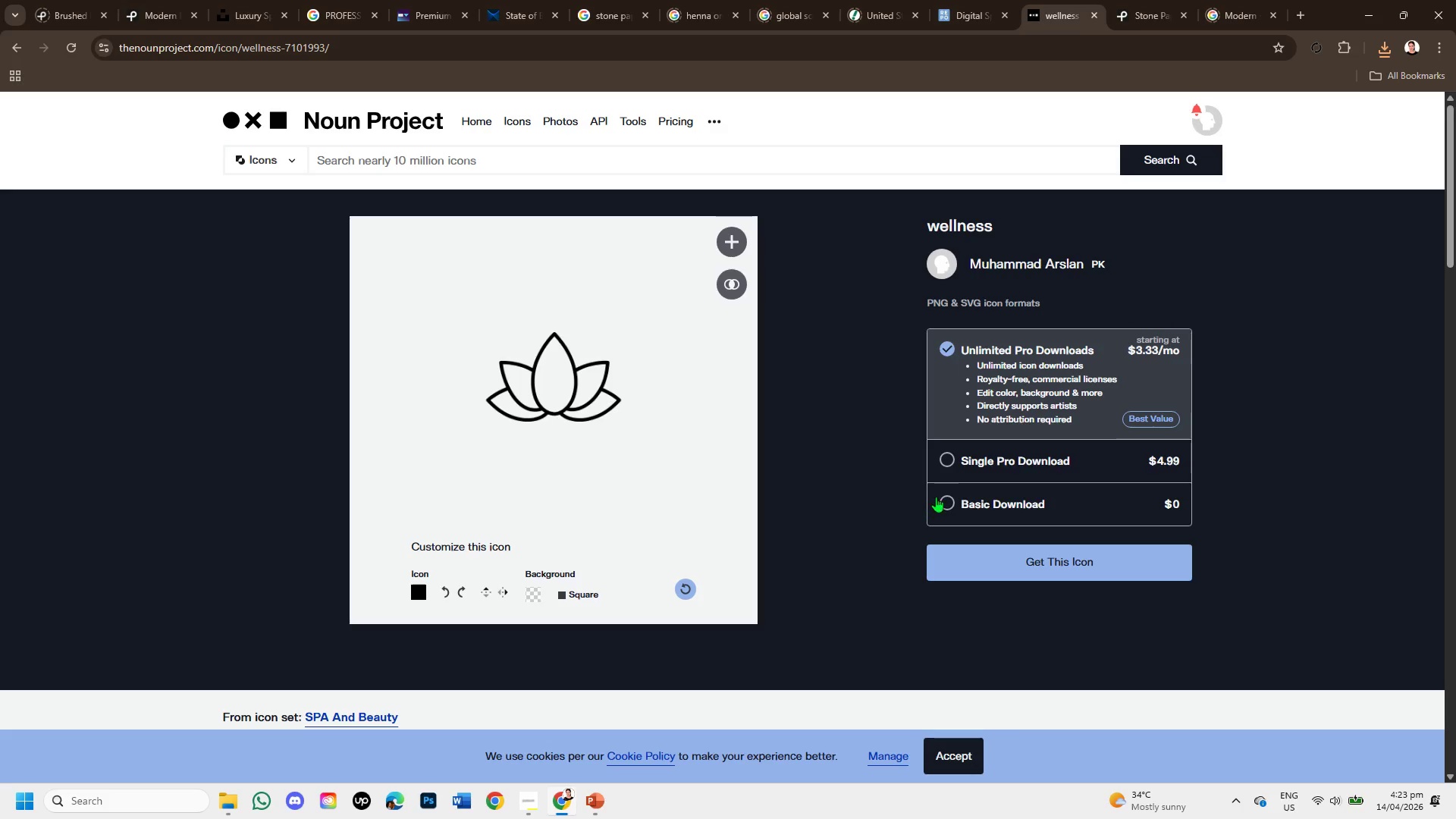 
left_click([946, 502])
 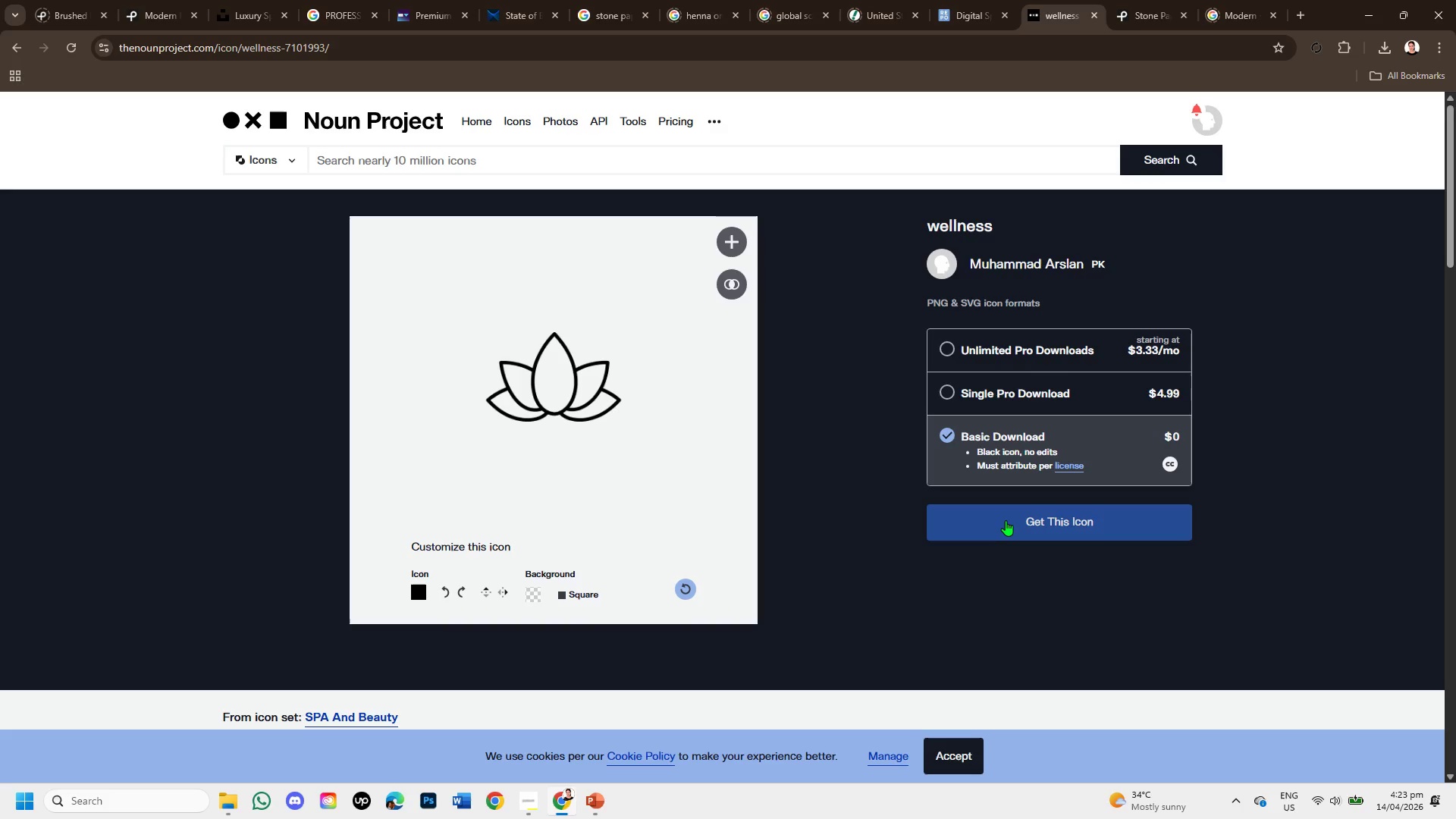 
left_click([1006, 520])
 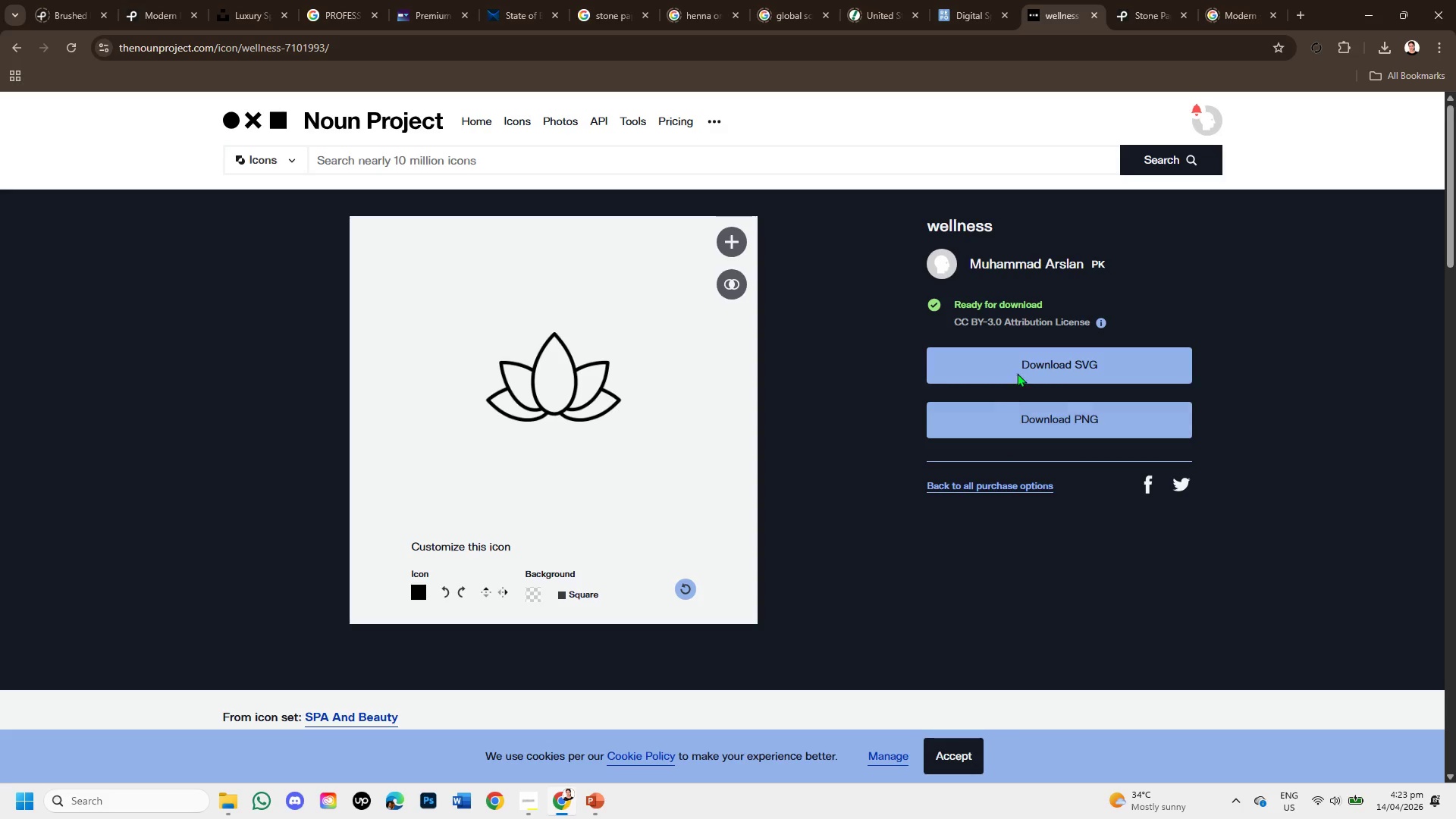 
left_click([1021, 359])
 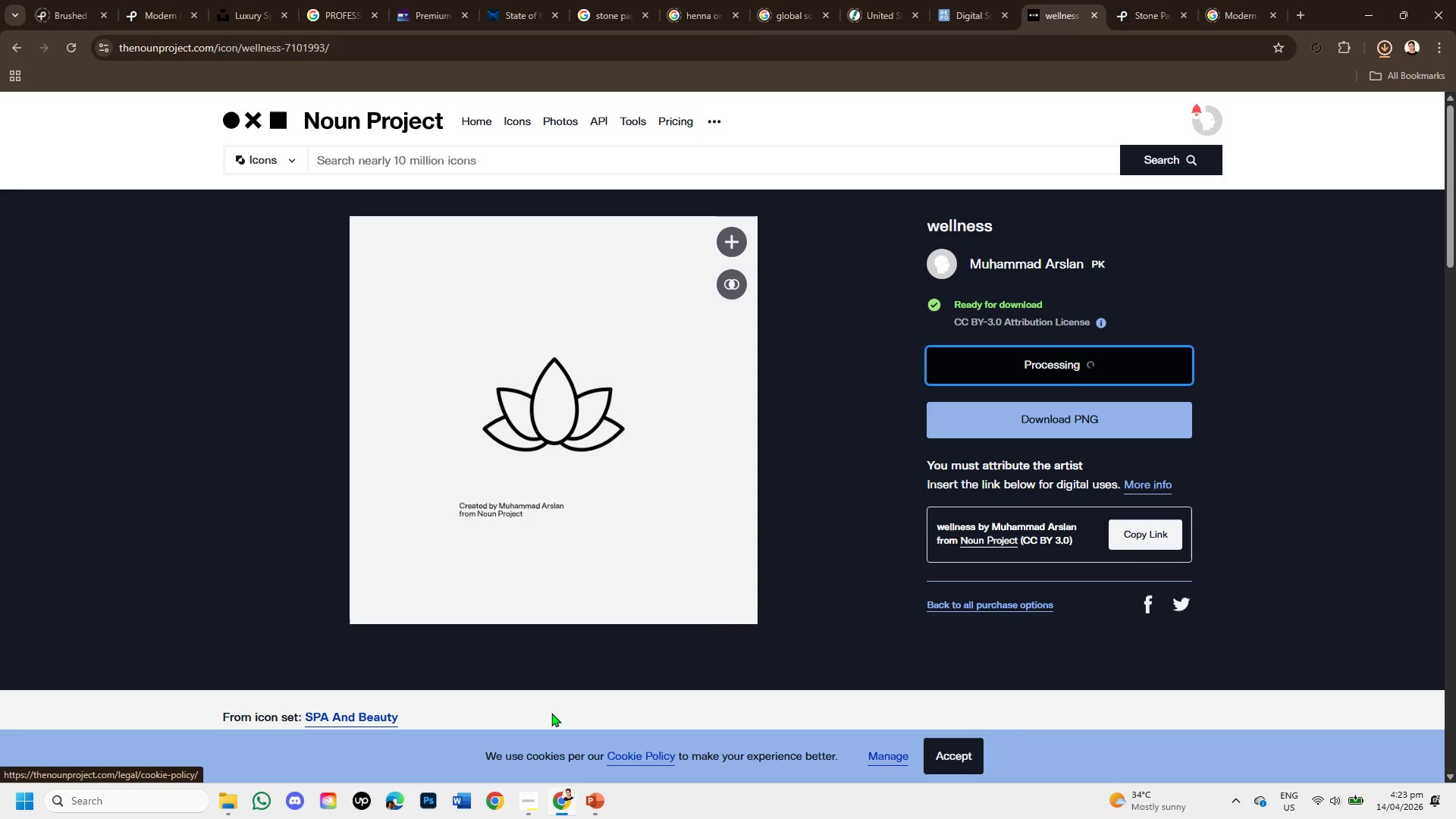 
left_click([593, 809])
 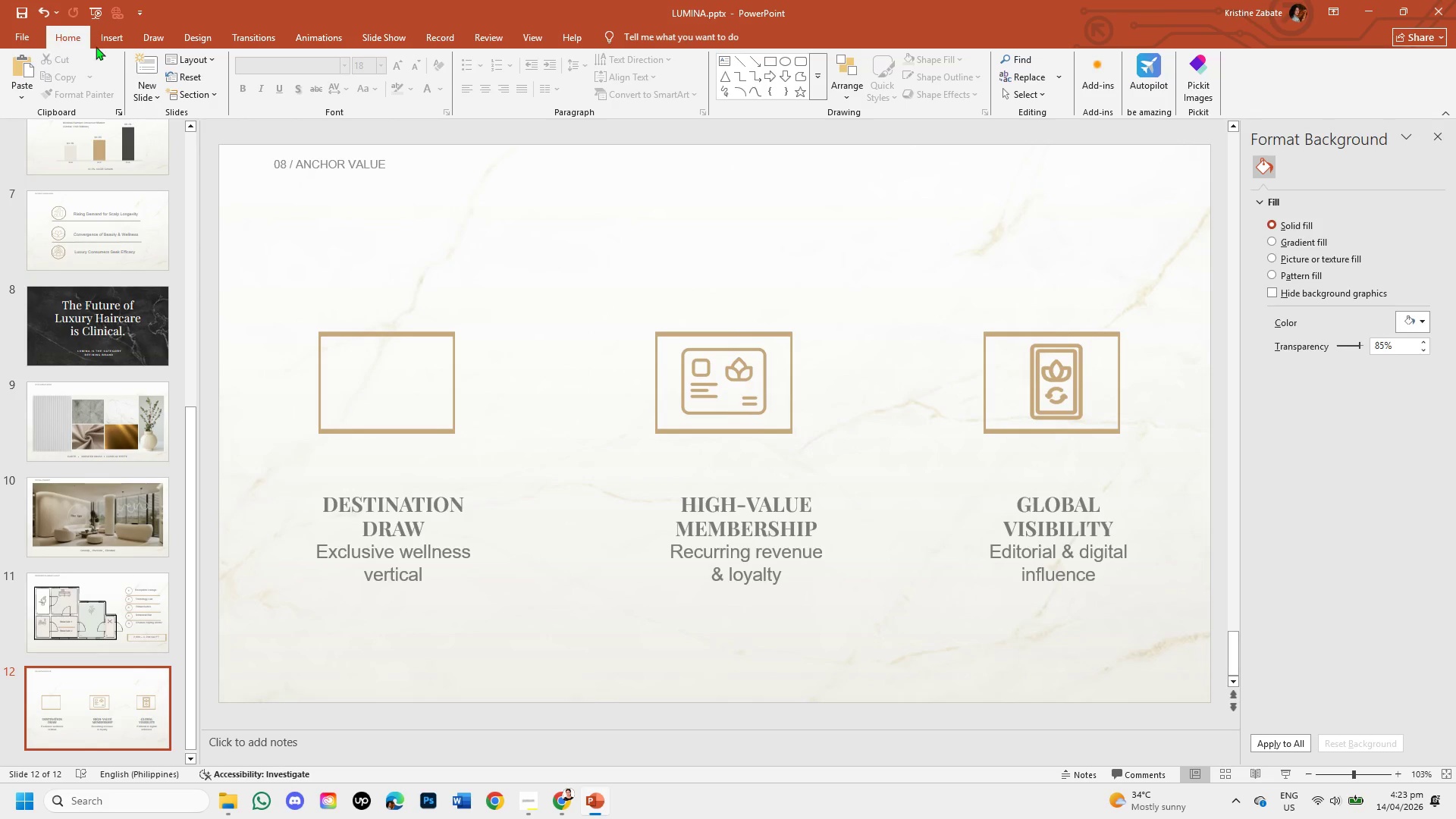 
left_click([140, 73])
 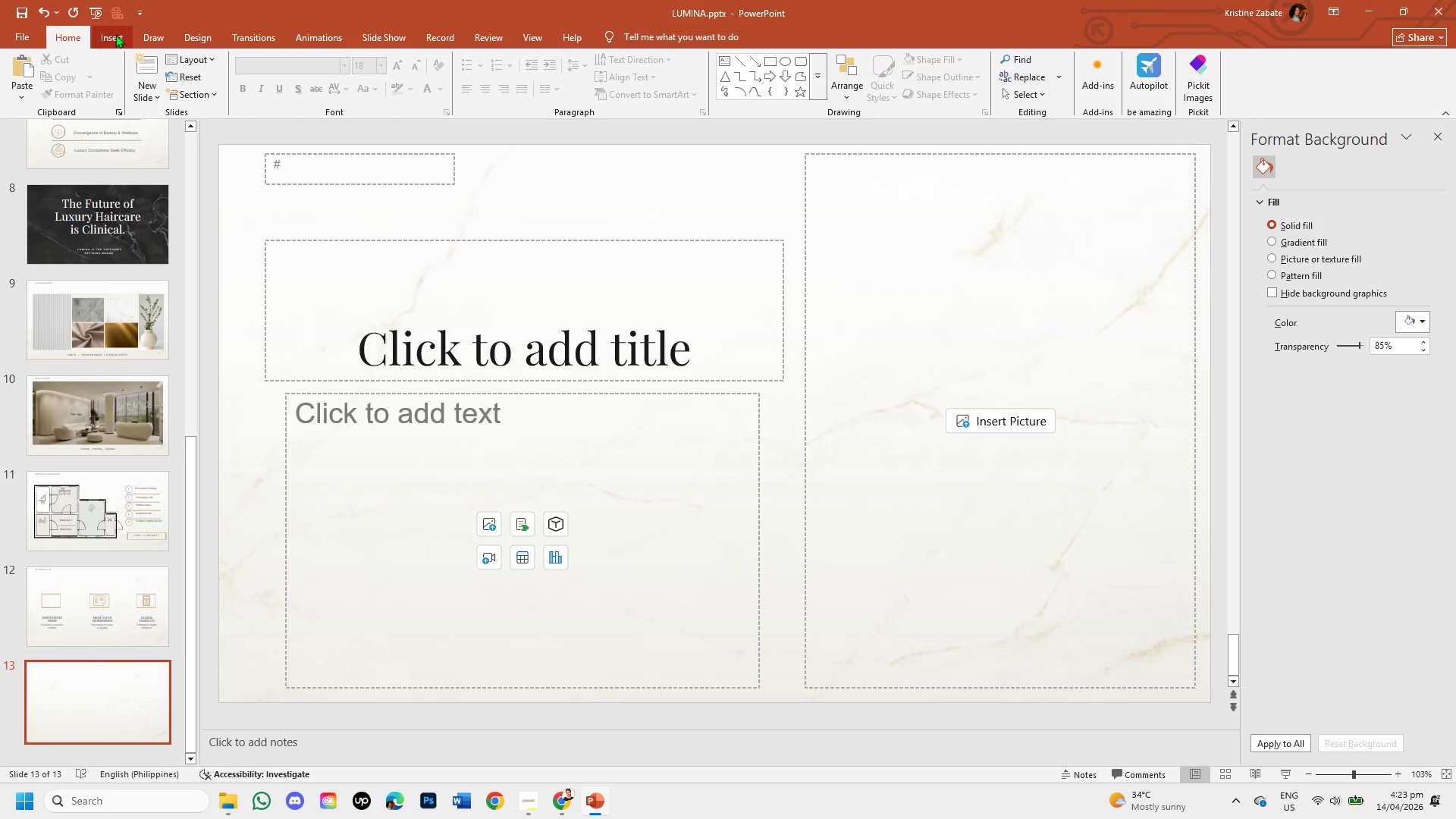 
left_click([115, 34])
 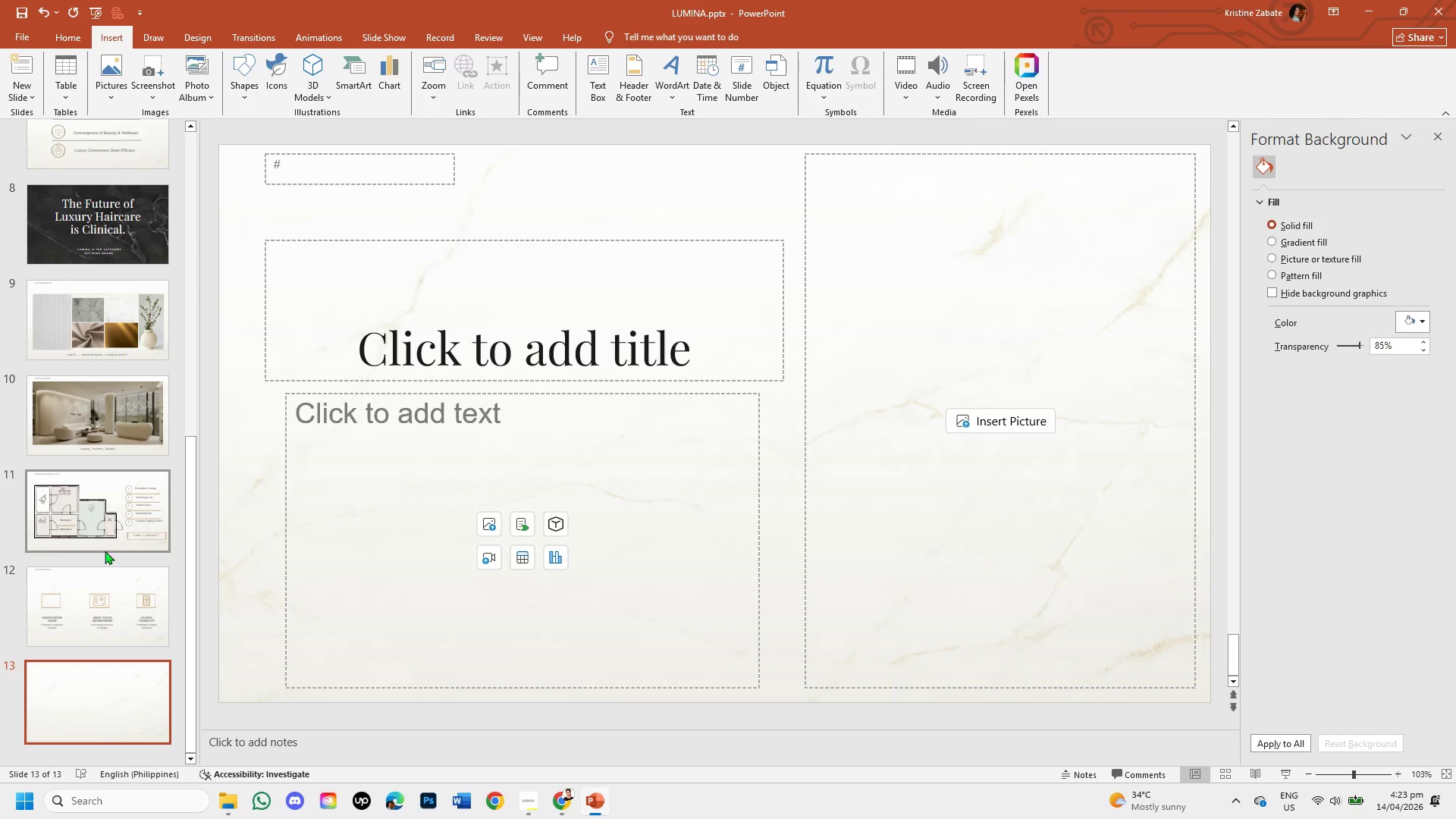 
left_click([99, 583])
 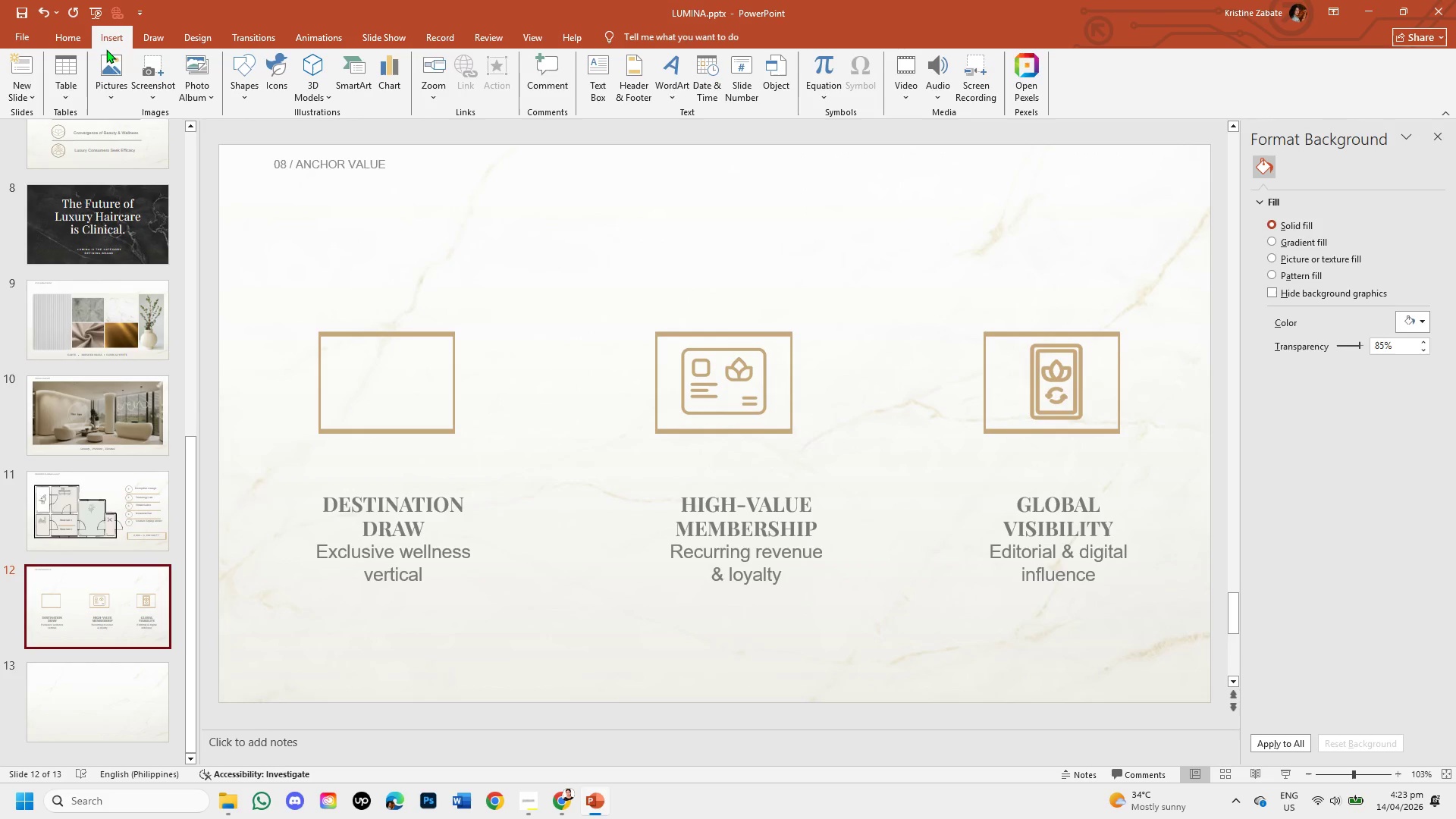 
left_click([108, 95])
 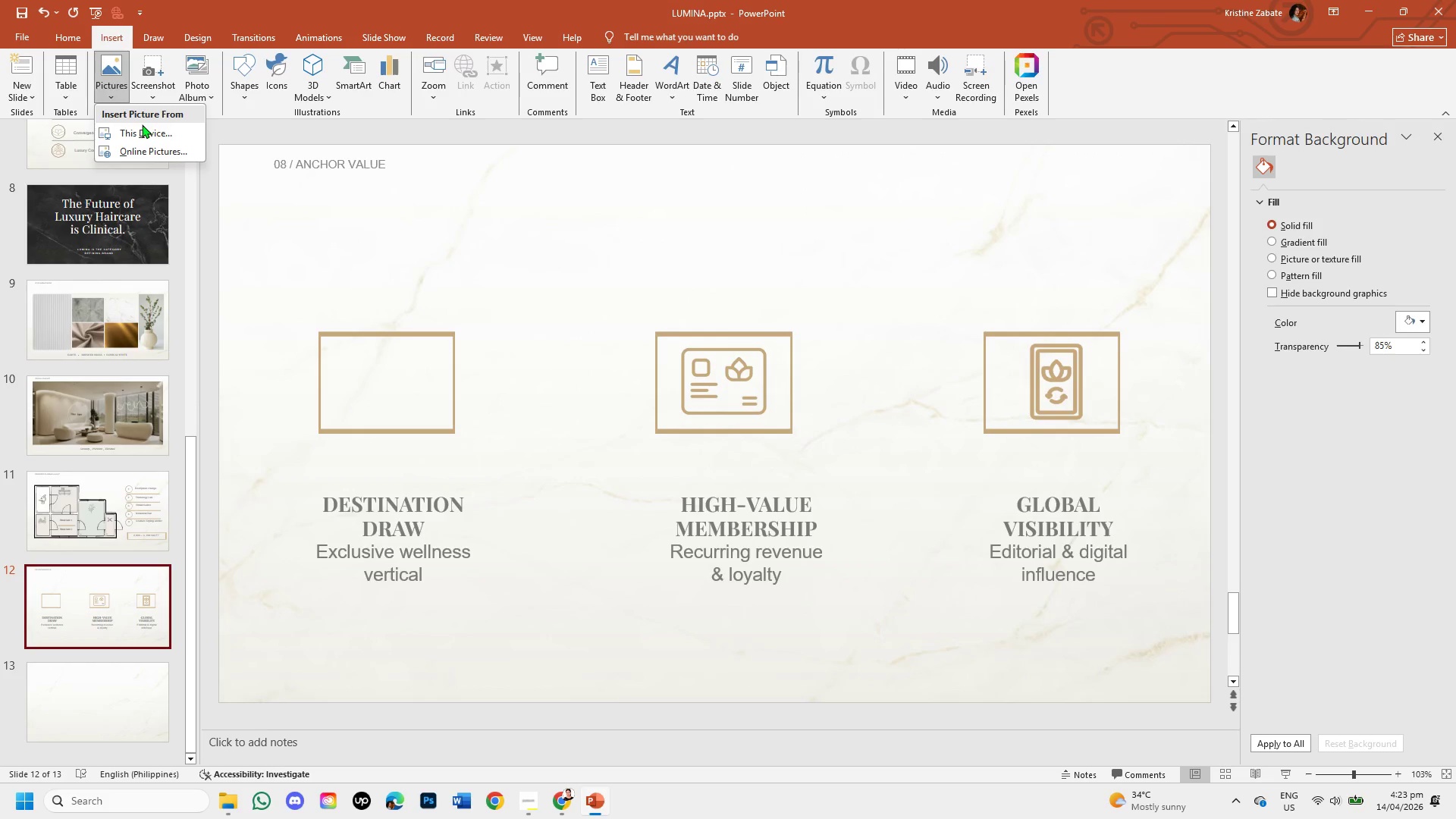 
left_click([142, 126])
 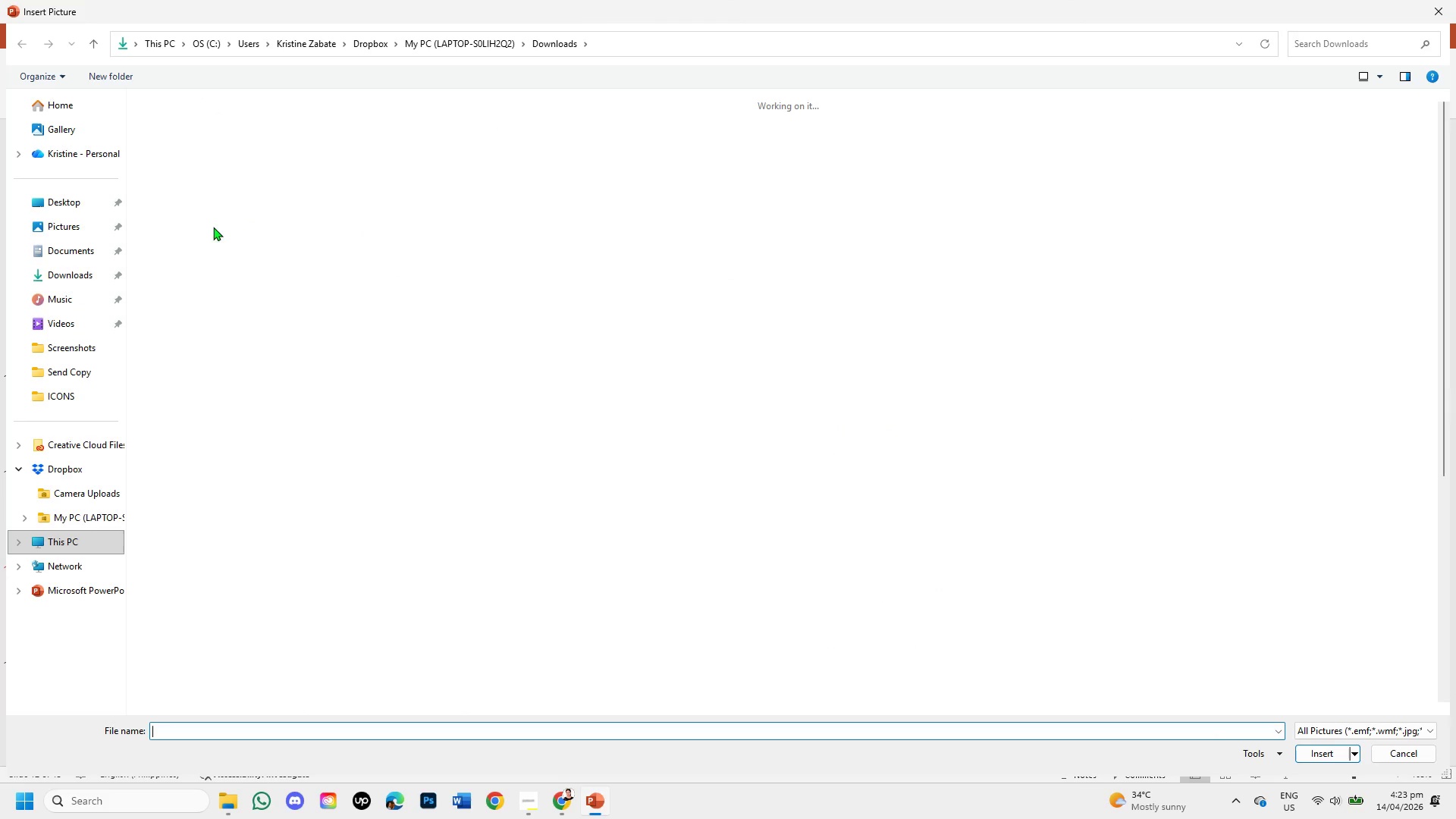 
double_click([185, 180])
 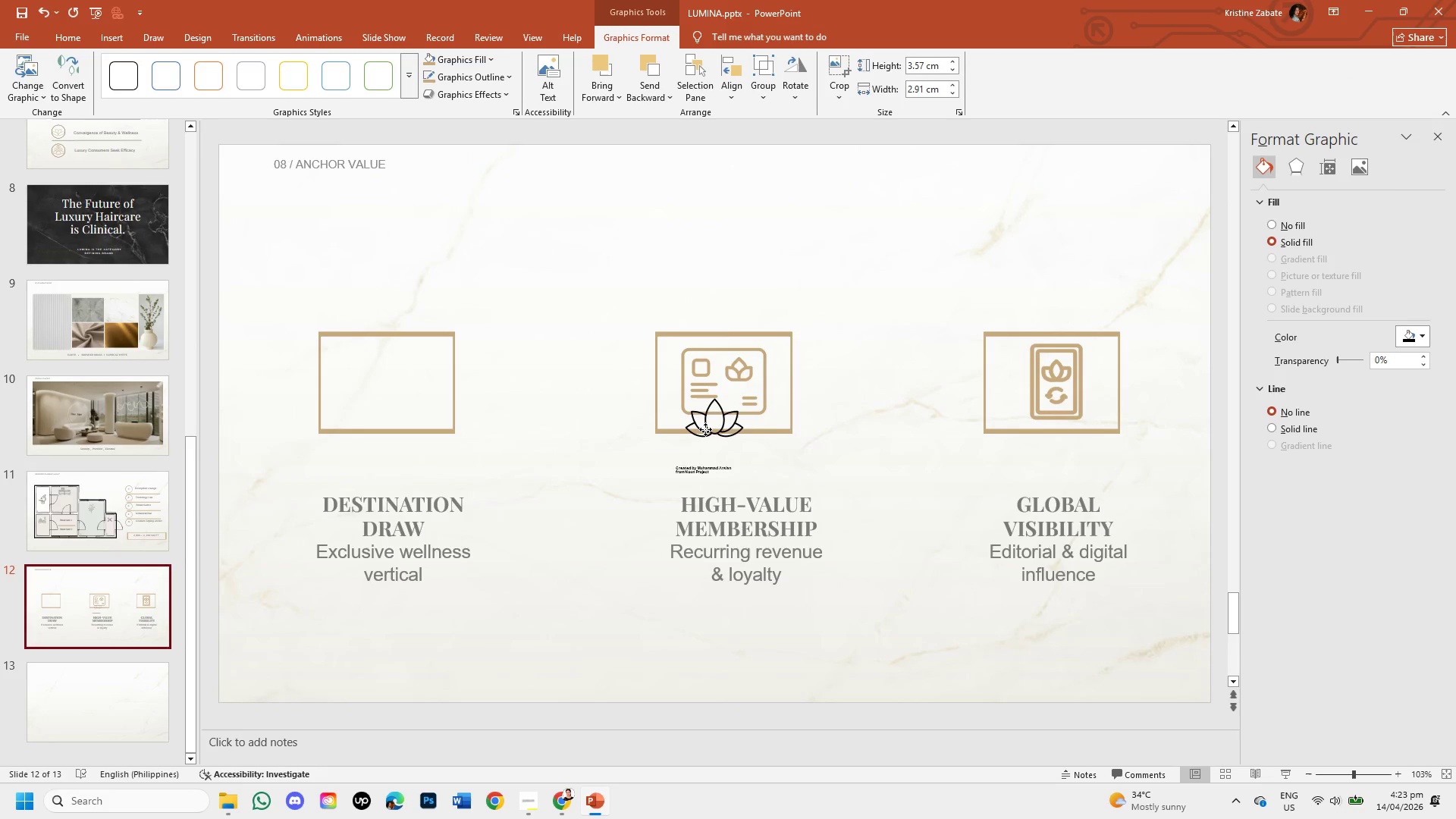 
left_click([705, 429])
 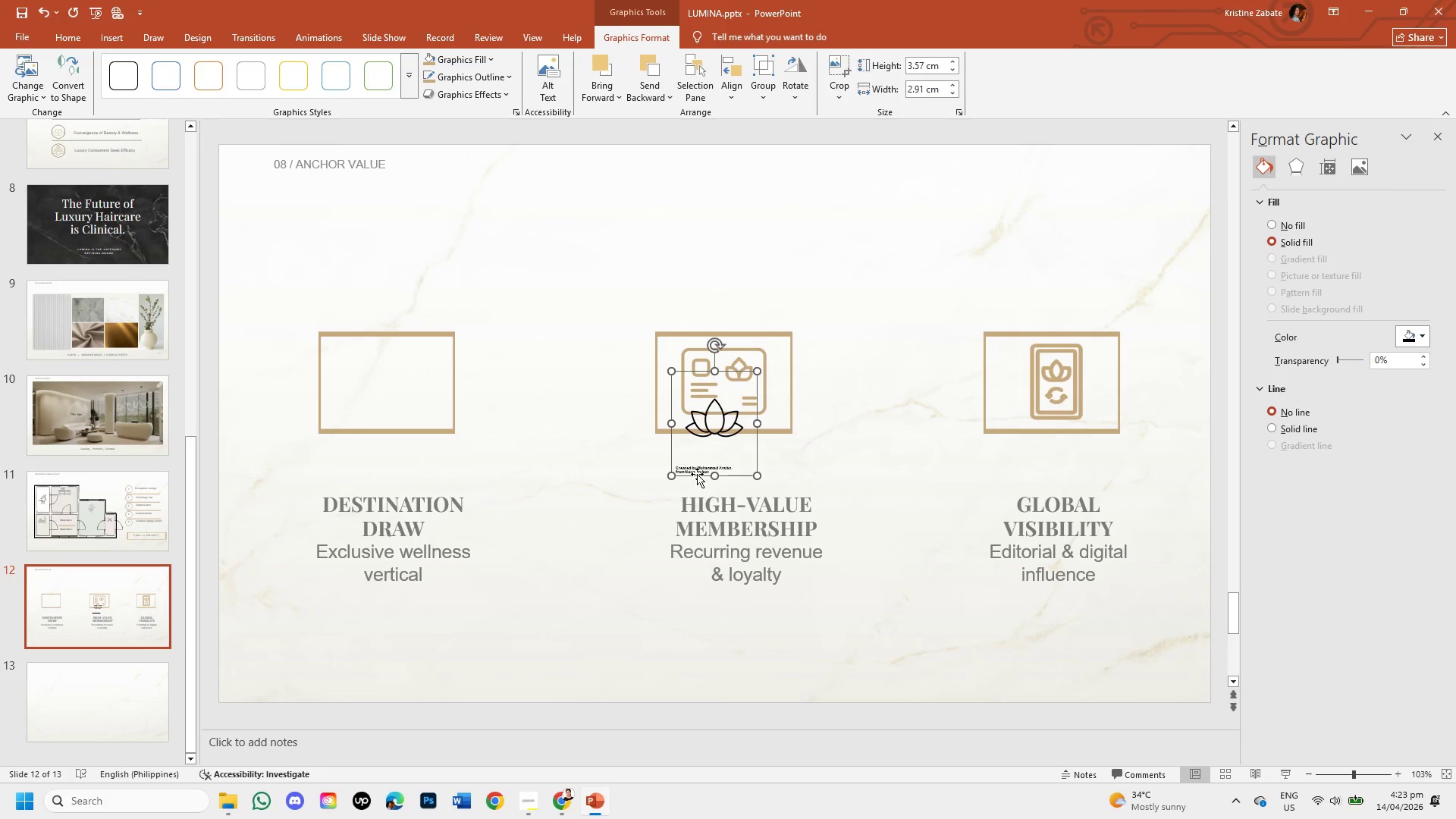 
left_click_drag(start_coordinate=[697, 474], to_coordinate=[486, 292])
 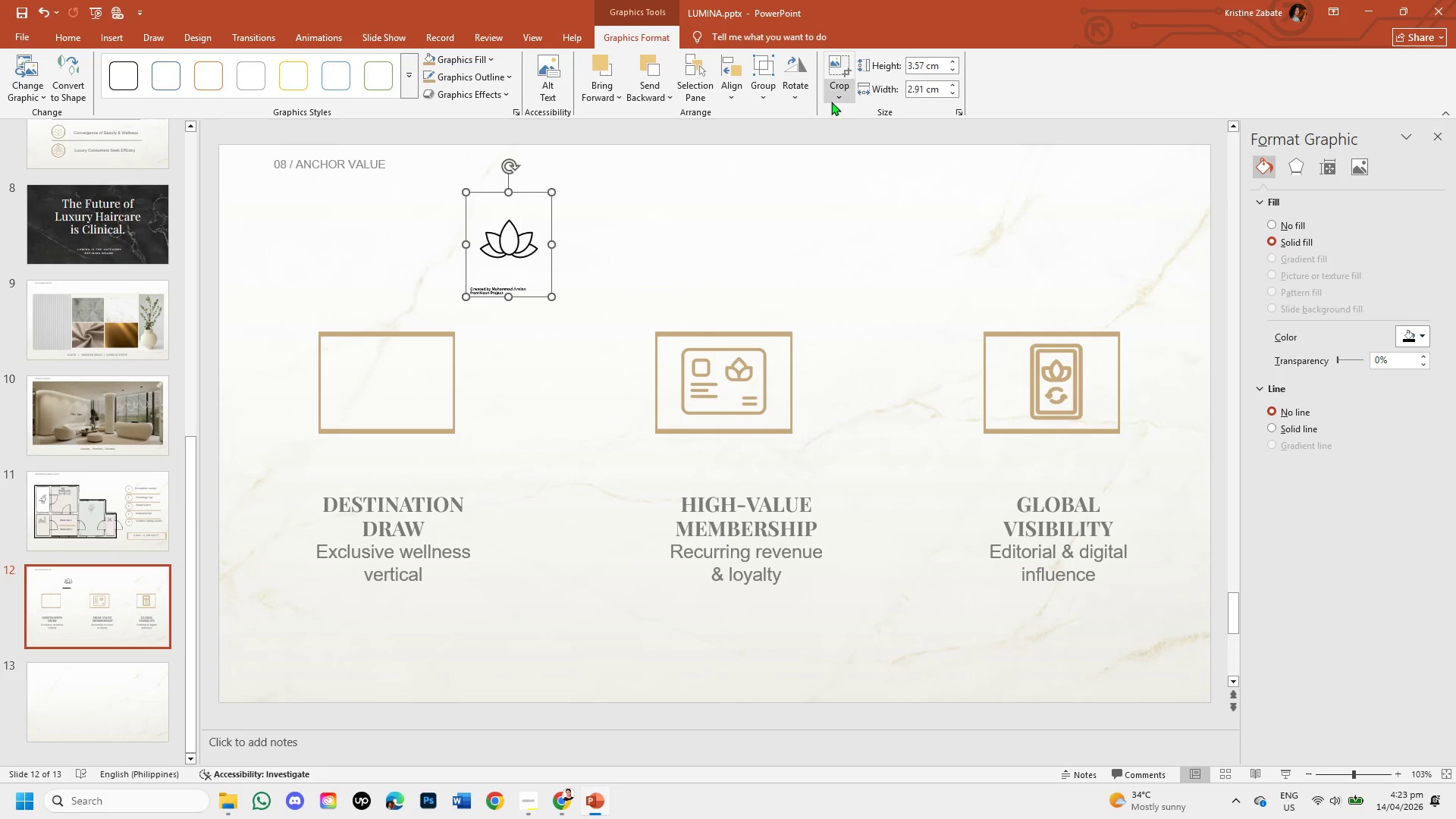 
left_click([832, 100])
 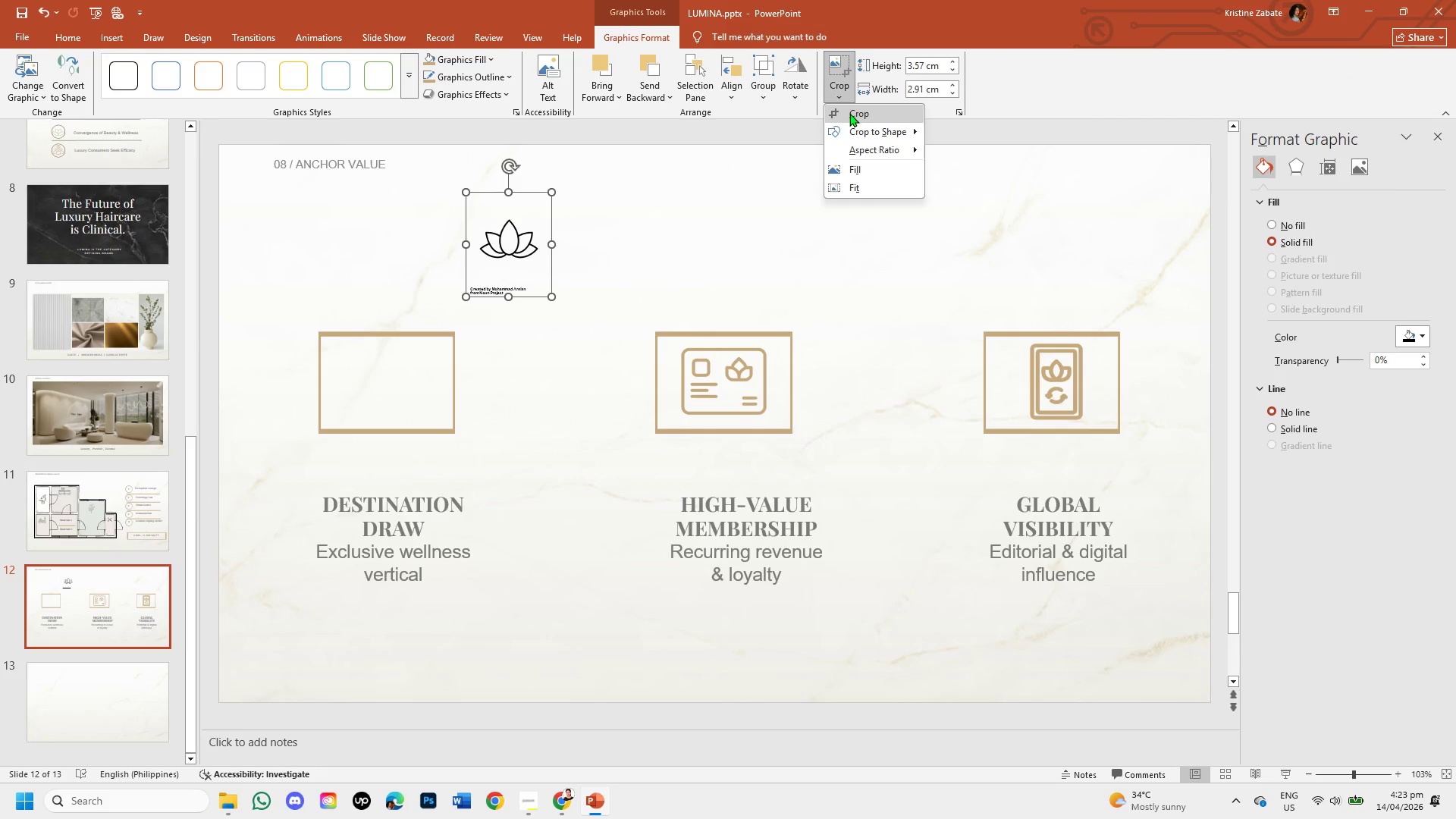 
left_click([849, 113])
 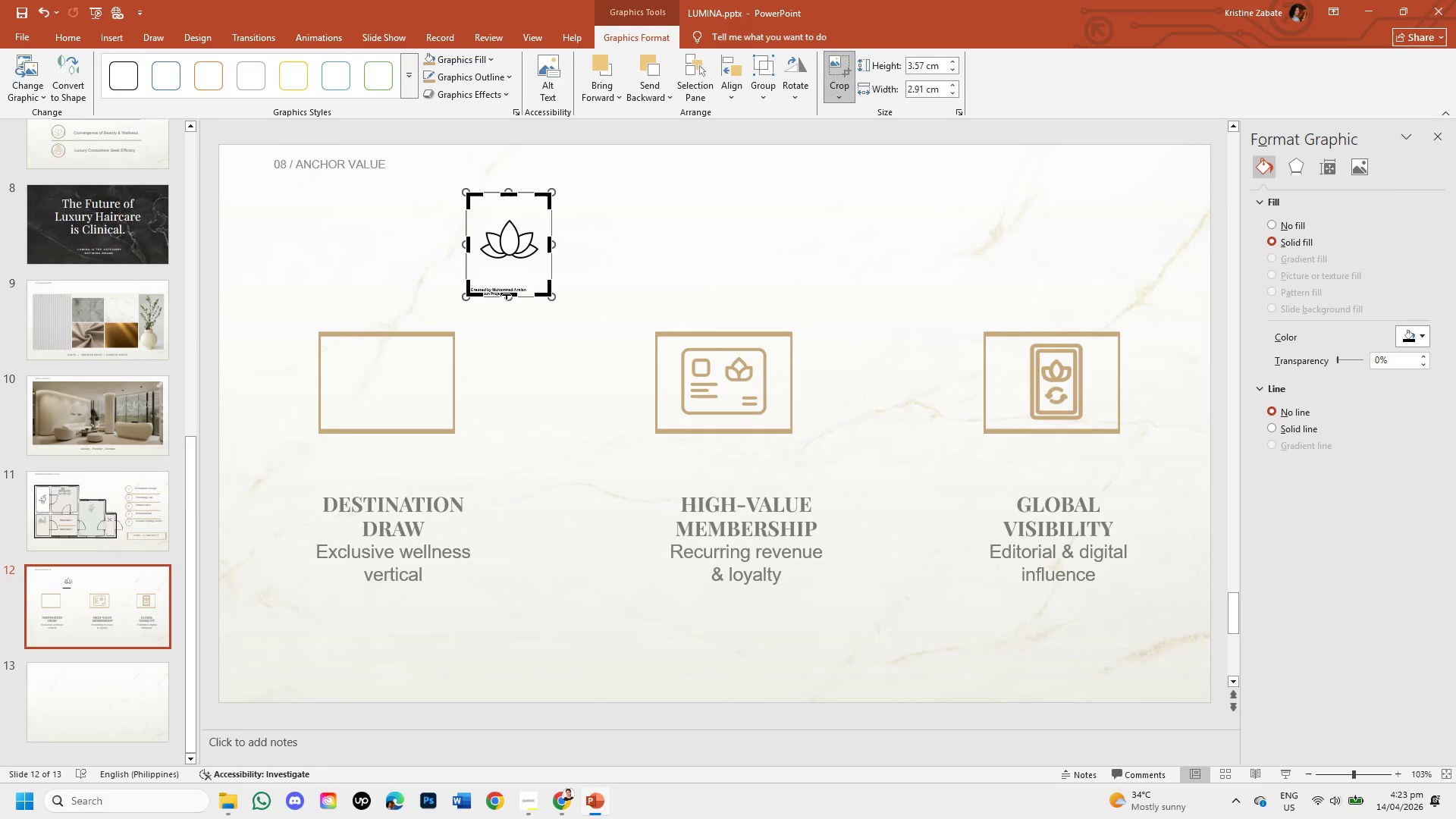 
left_click_drag(start_coordinate=[507, 294], to_coordinate=[505, 275])
 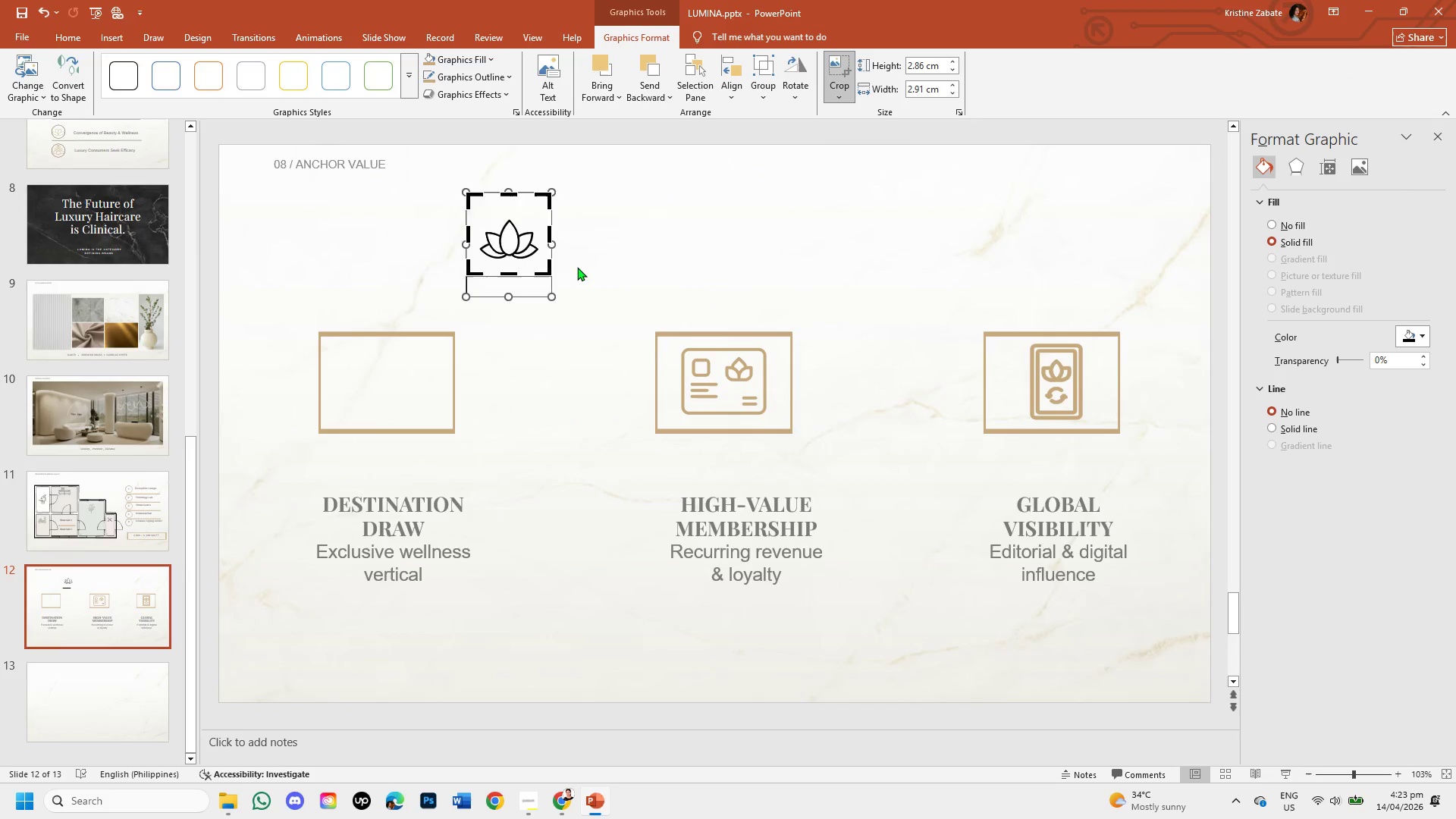 
left_click([577, 267])
 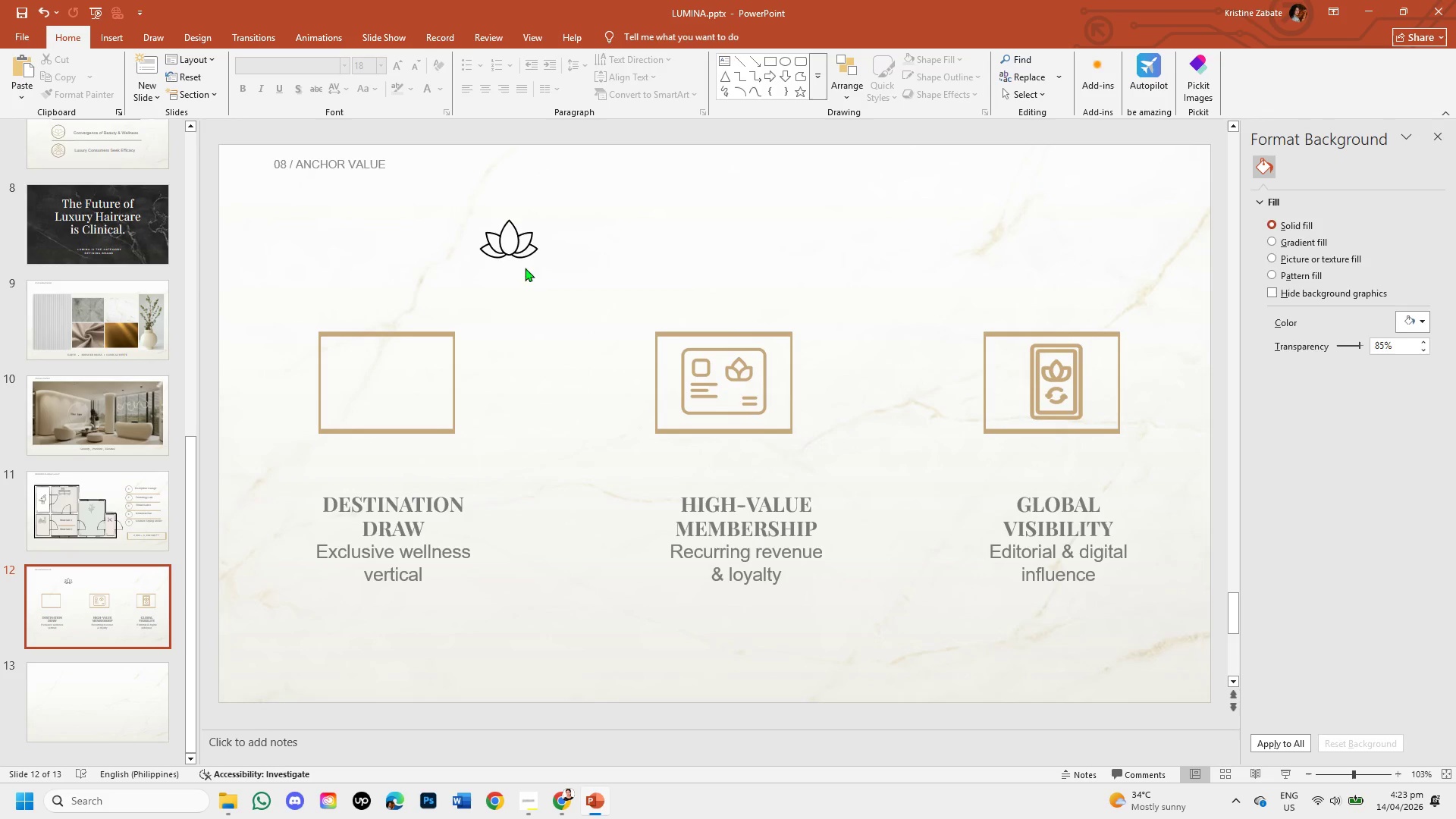 
left_click([507, 249])
 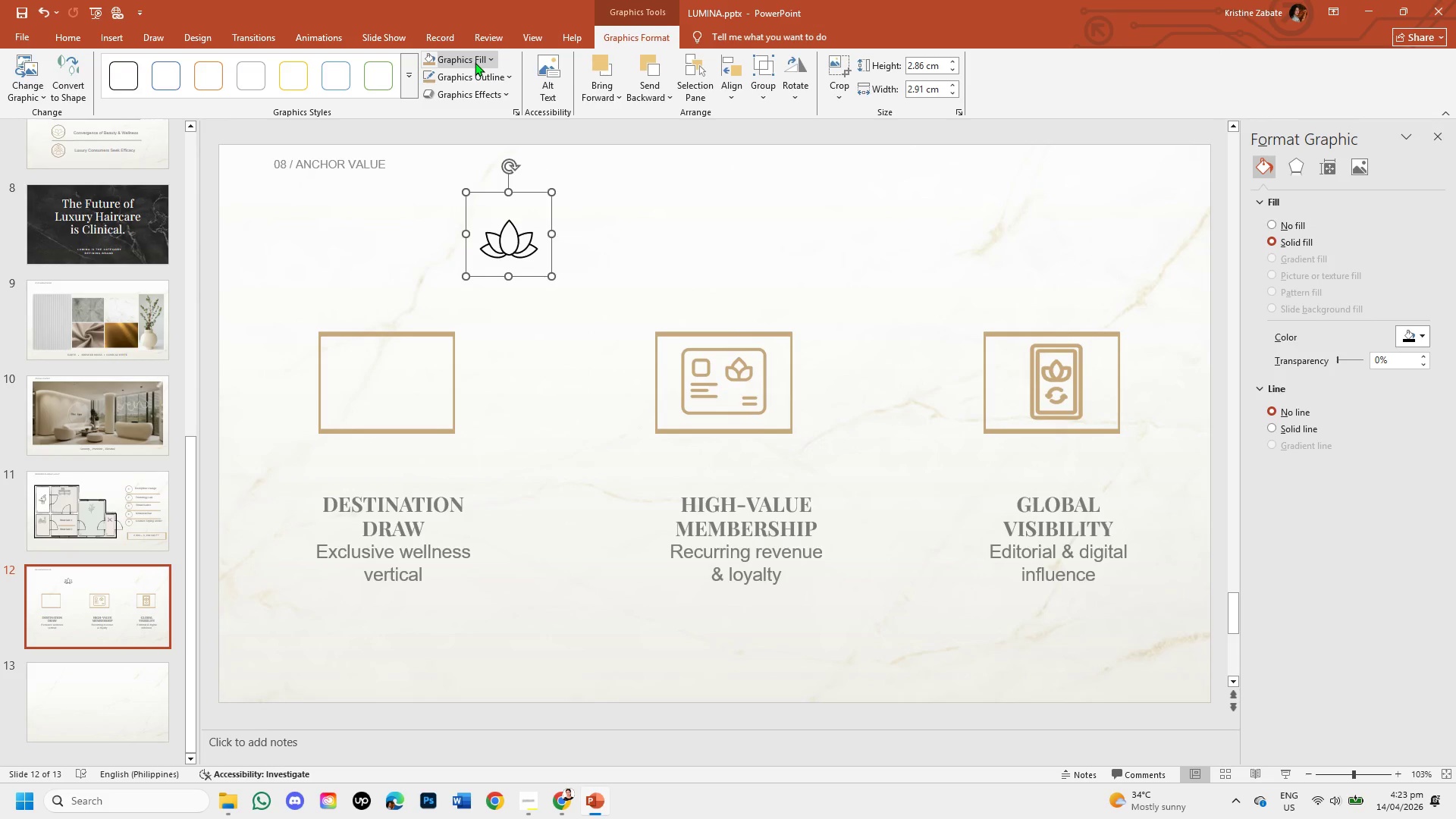 
left_click([469, 74])
 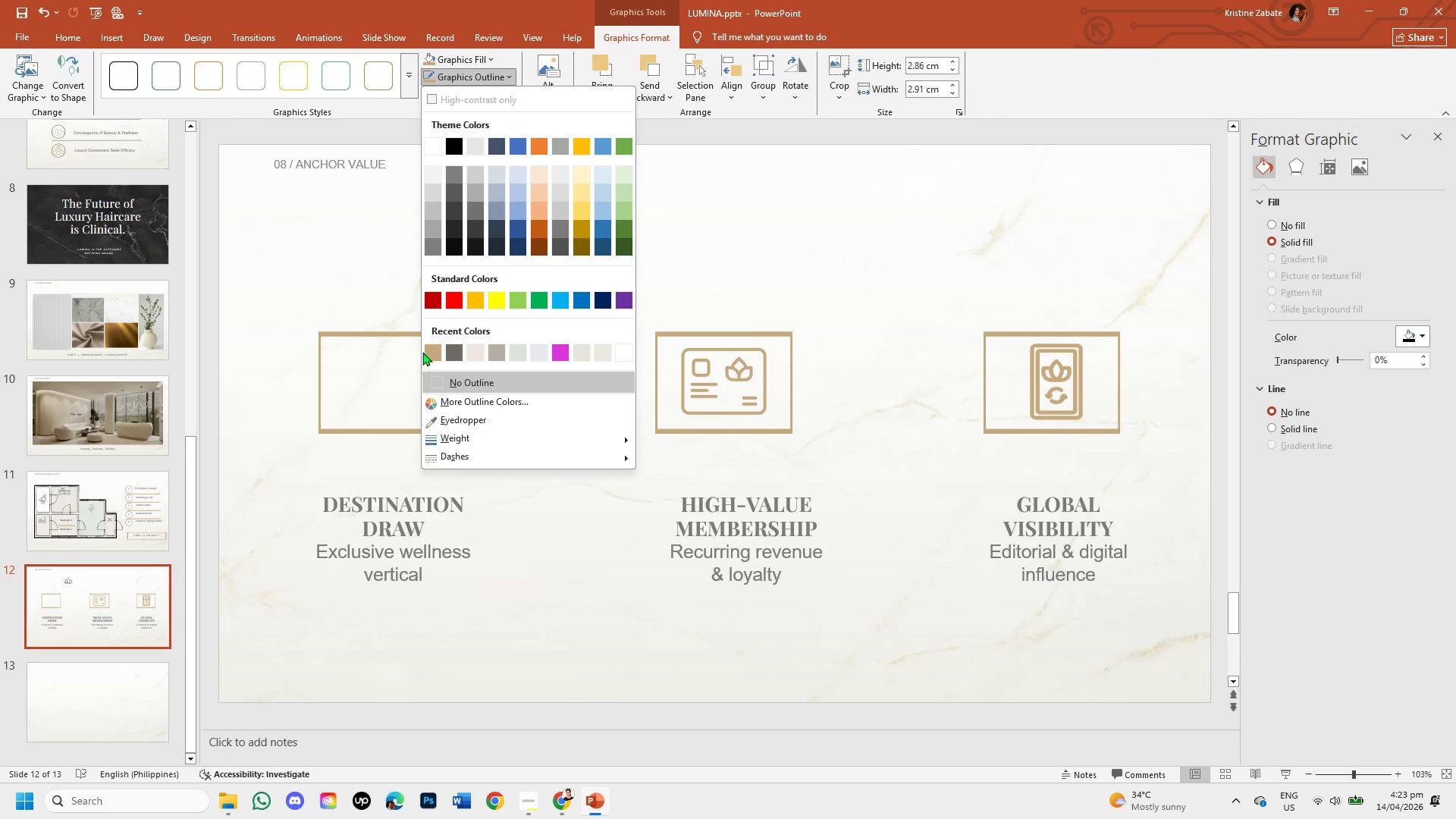 
left_click([435, 358])
 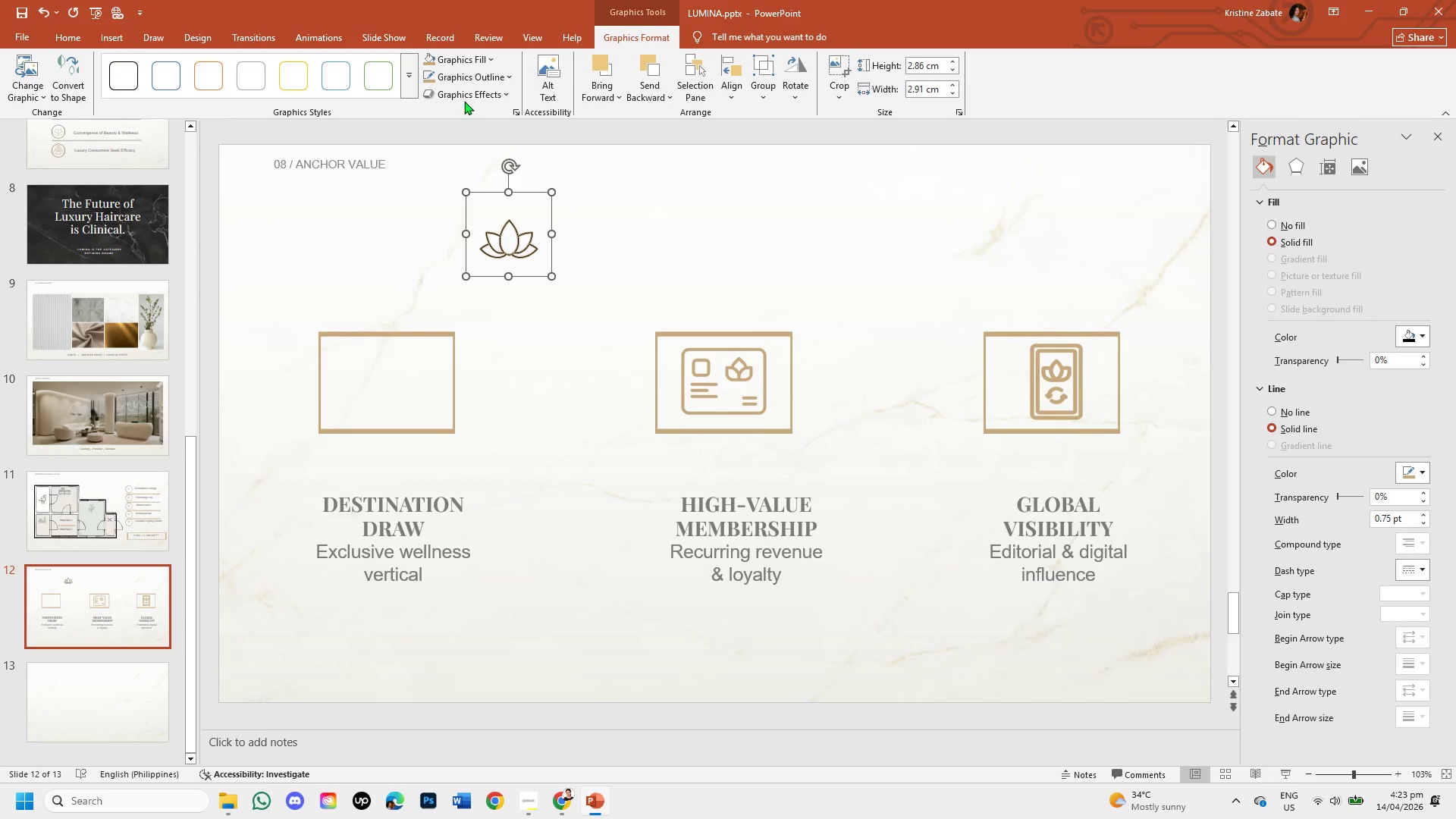 
left_click([459, 55])
 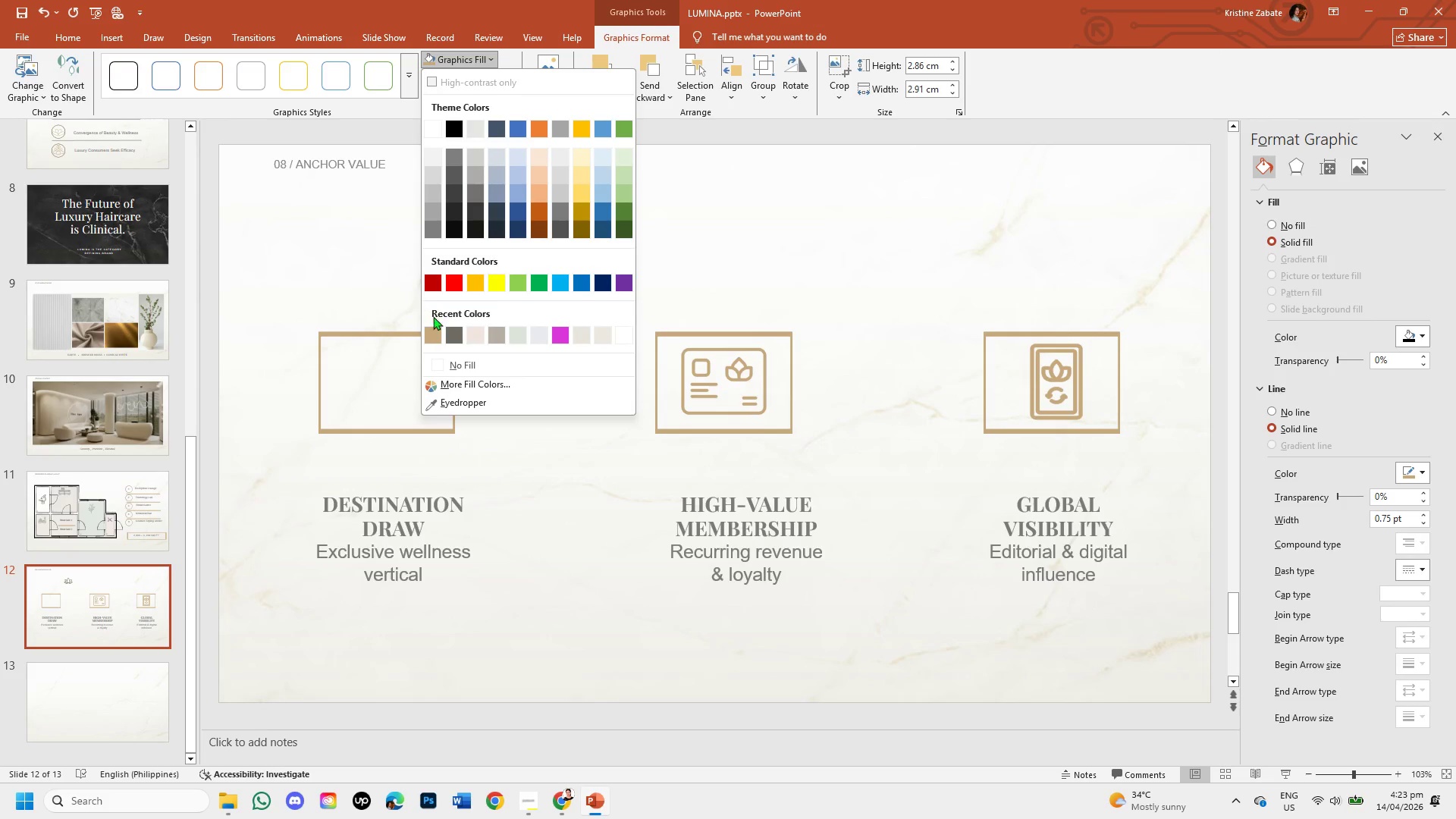 
left_click([438, 332])
 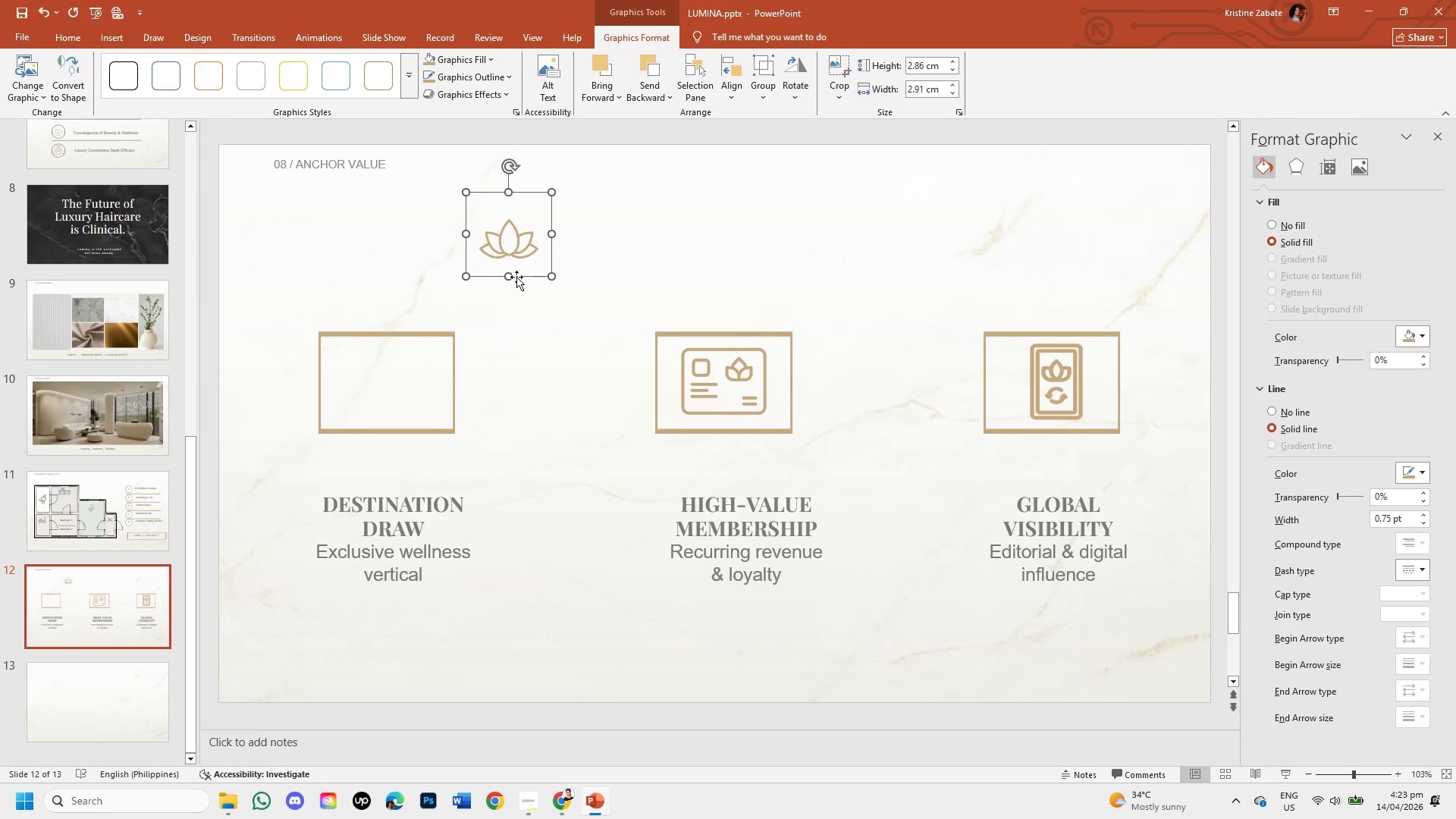 
left_click_drag(start_coordinate=[522, 274], to_coordinate=[398, 413])
 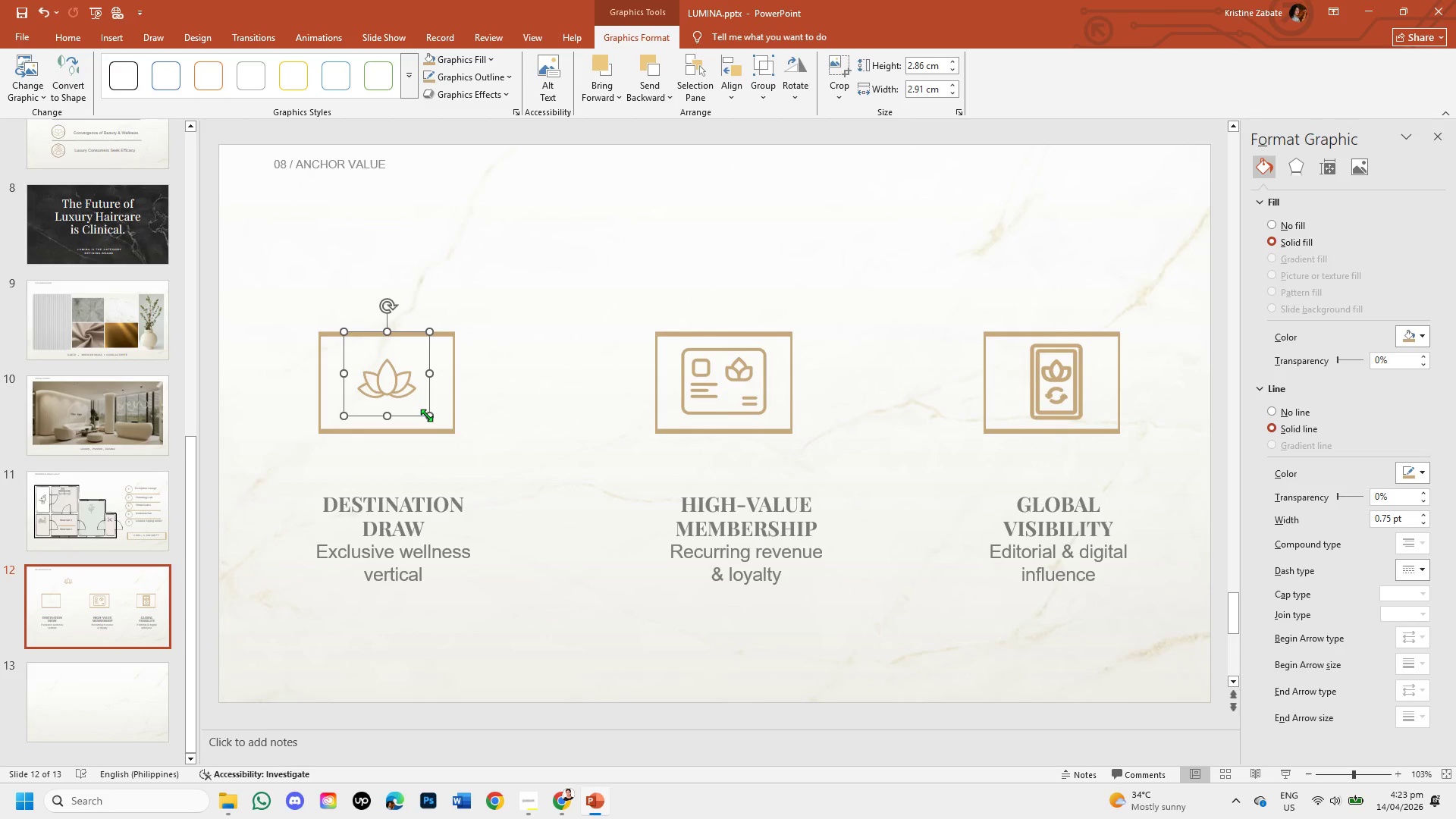 
left_click_drag(start_coordinate=[430, 417], to_coordinate=[449, 435])
 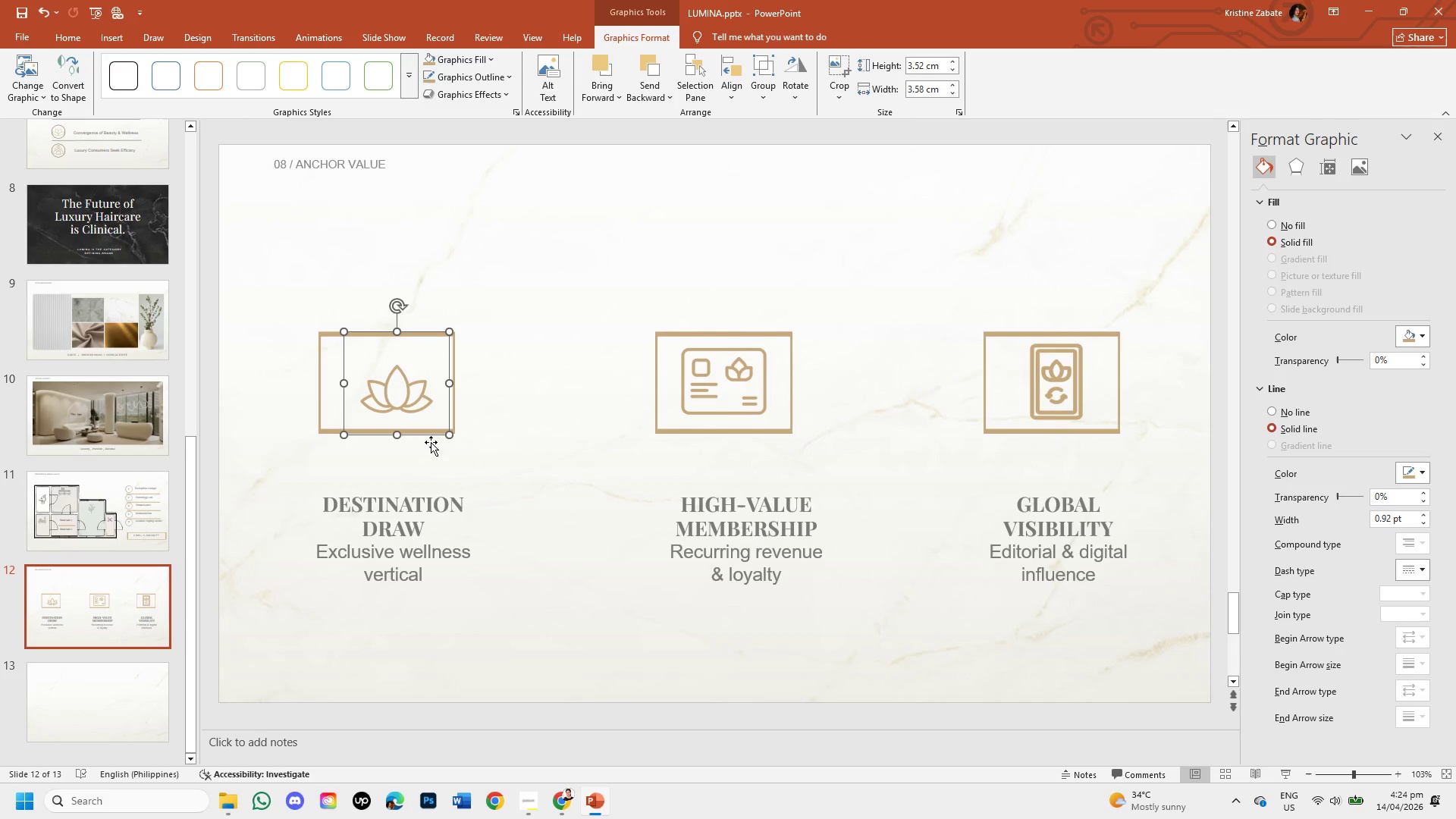 
left_click_drag(start_coordinate=[408, 435], to_coordinate=[397, 426])
 